 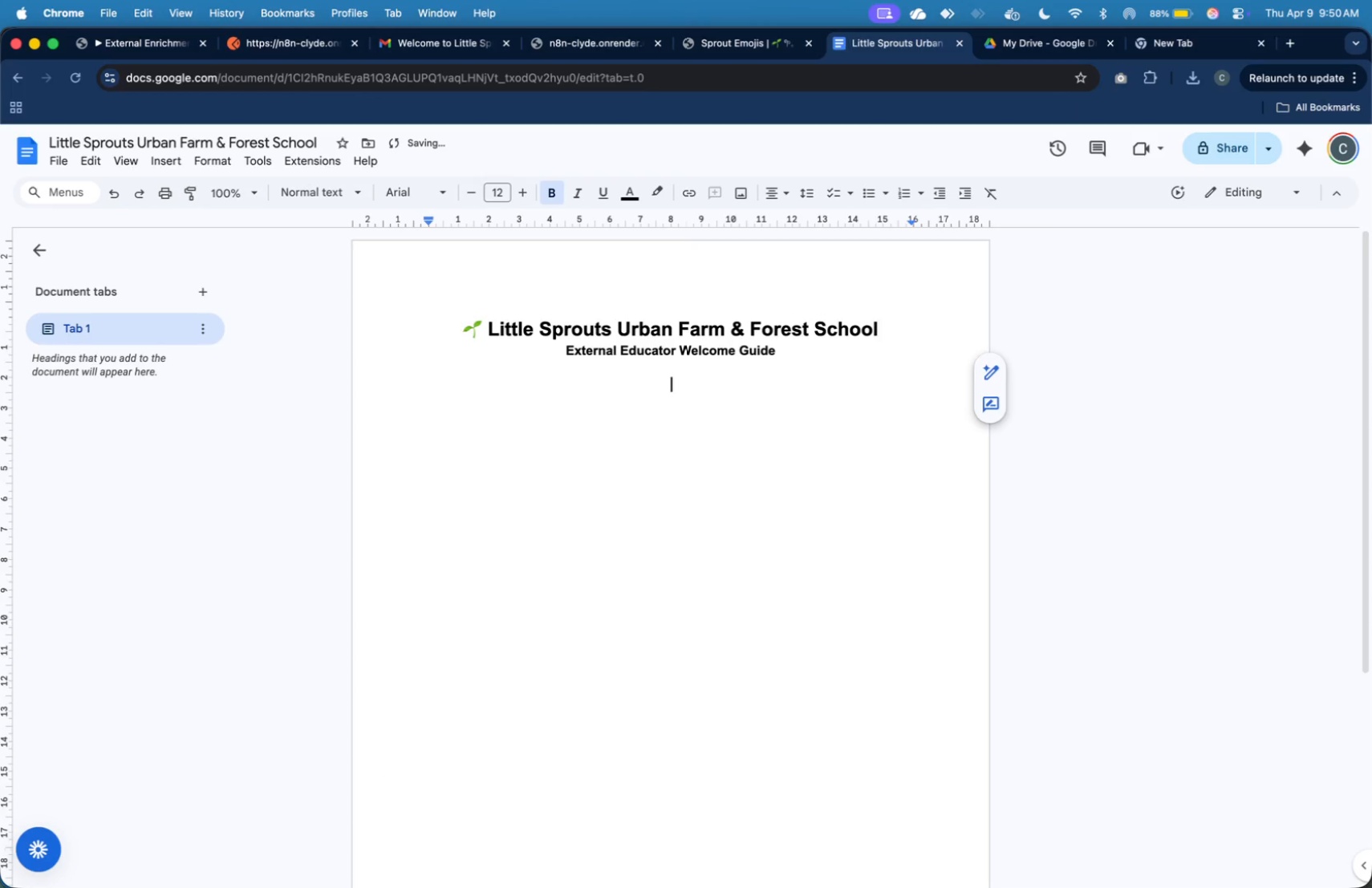 
key(Backspace)
 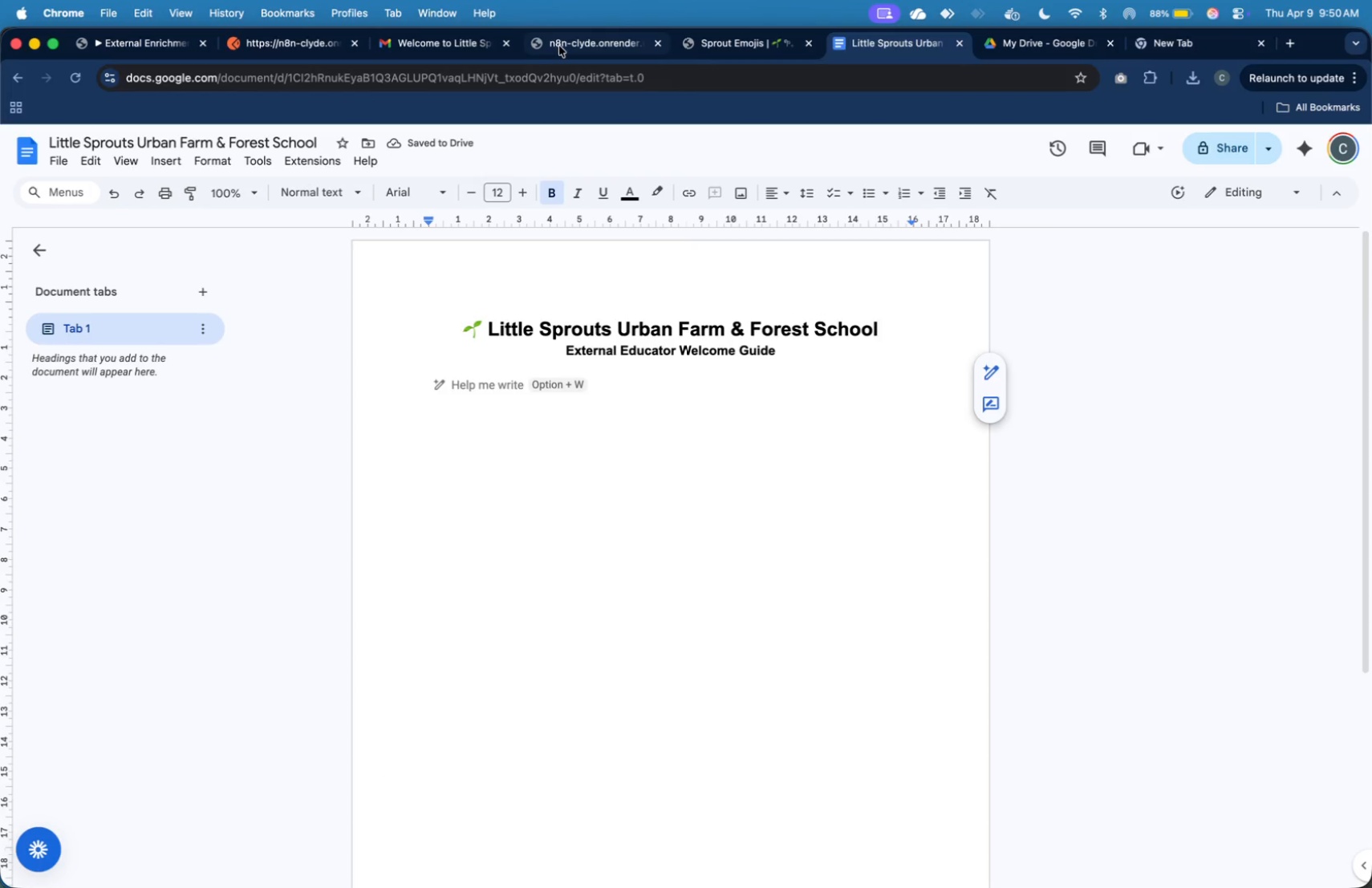 
left_click([709, 46])
 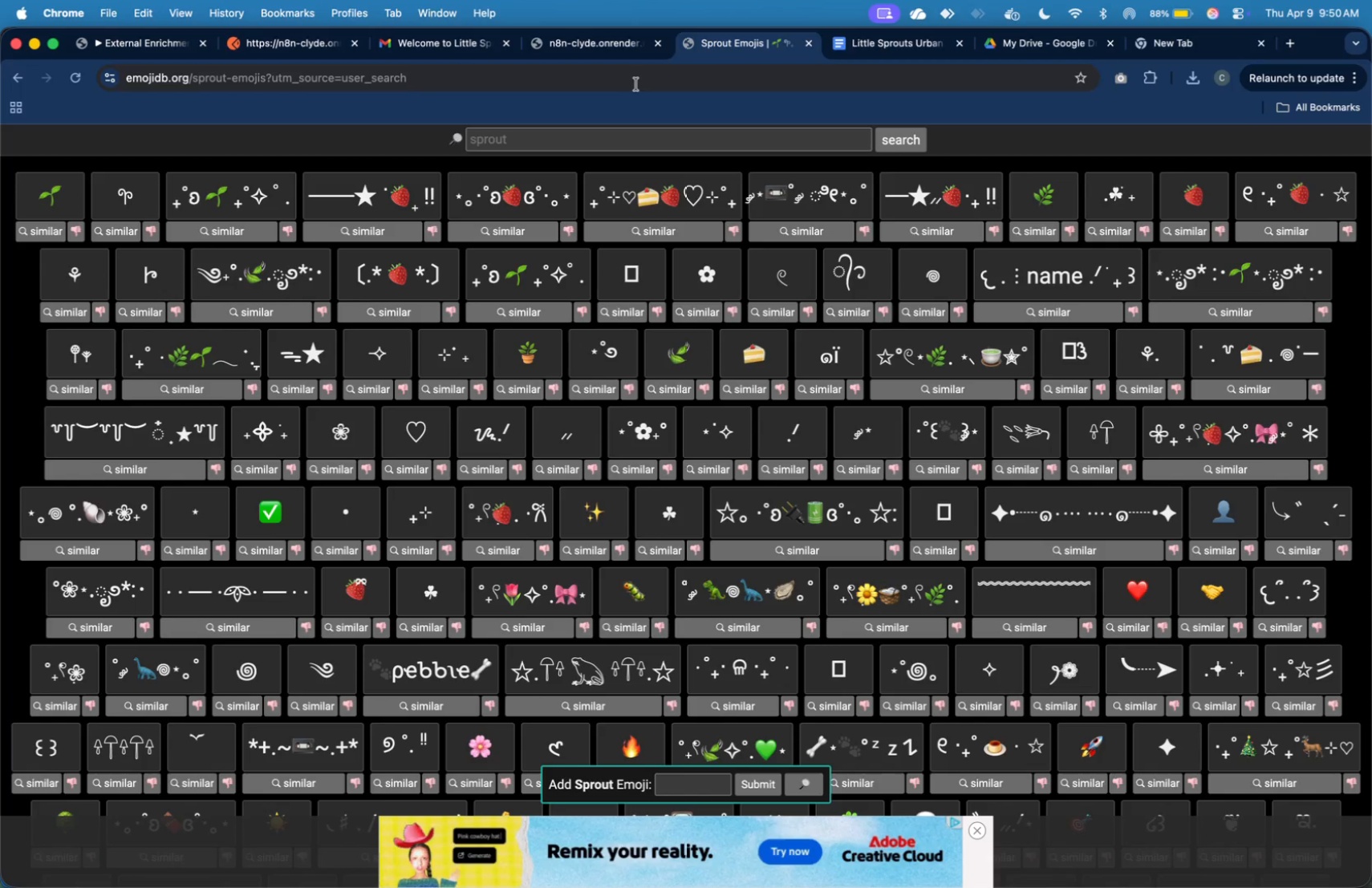 
left_click([636, 84])
 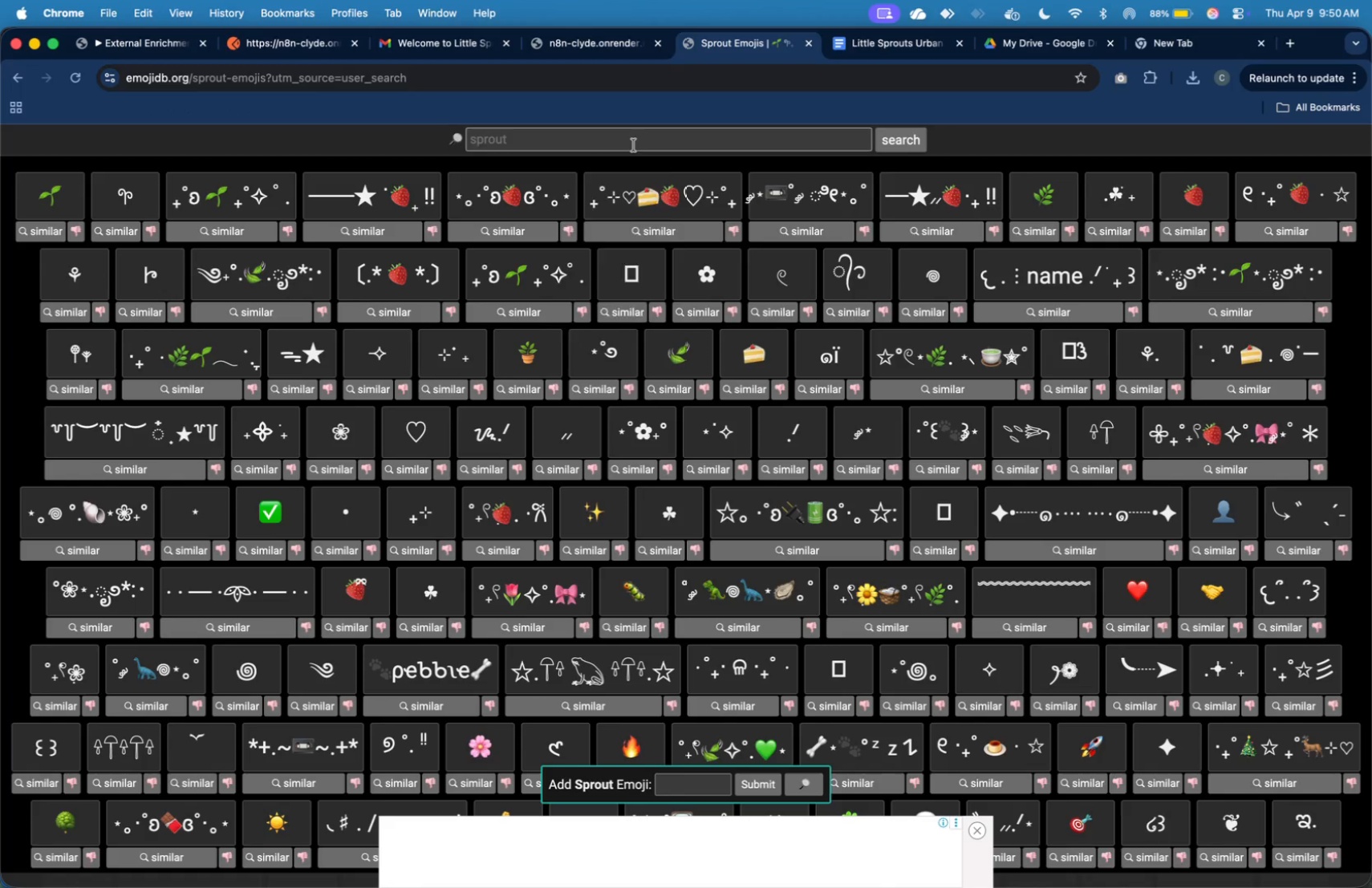 
type(wave hand)
 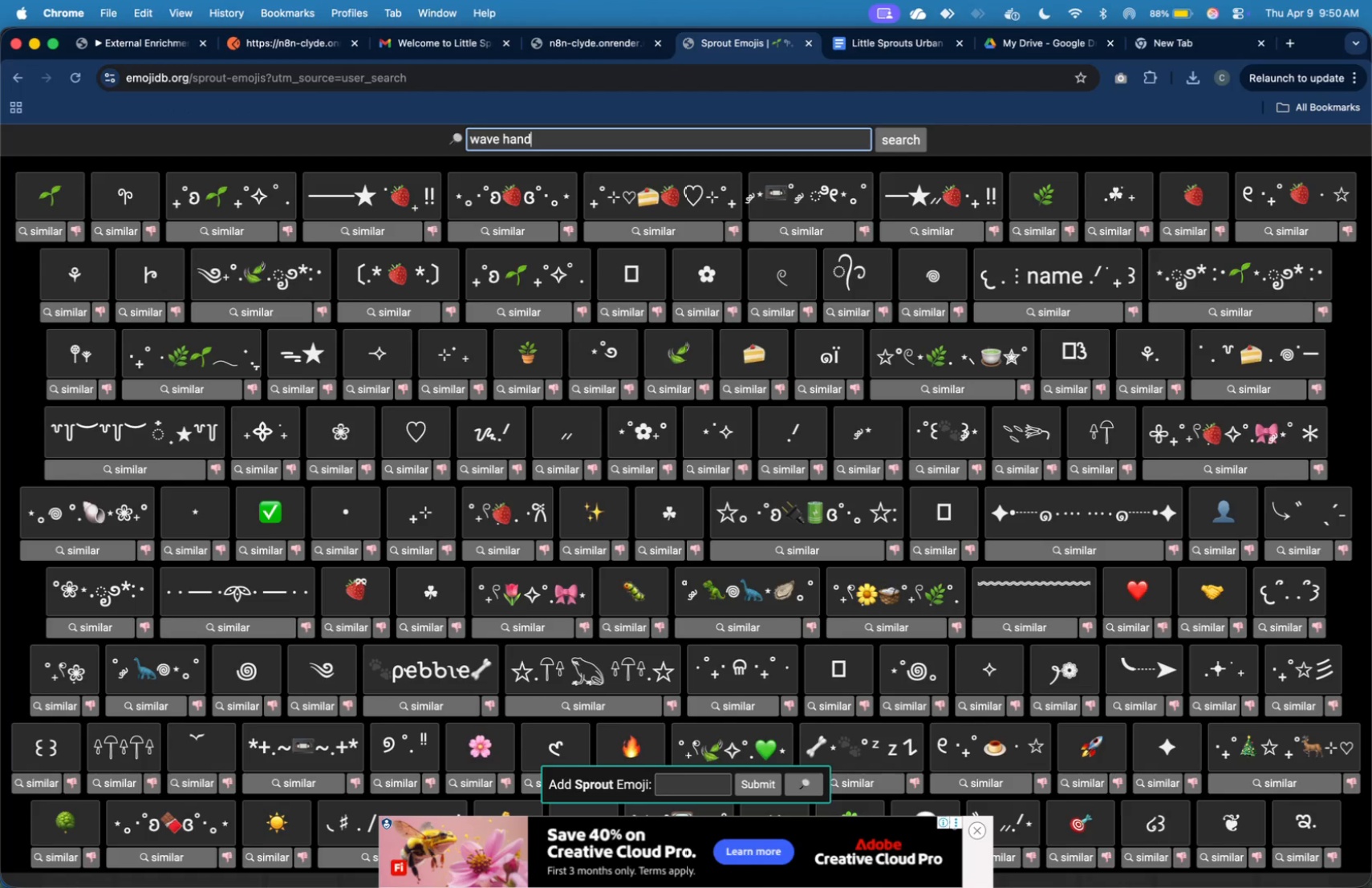 
key(Enter)
 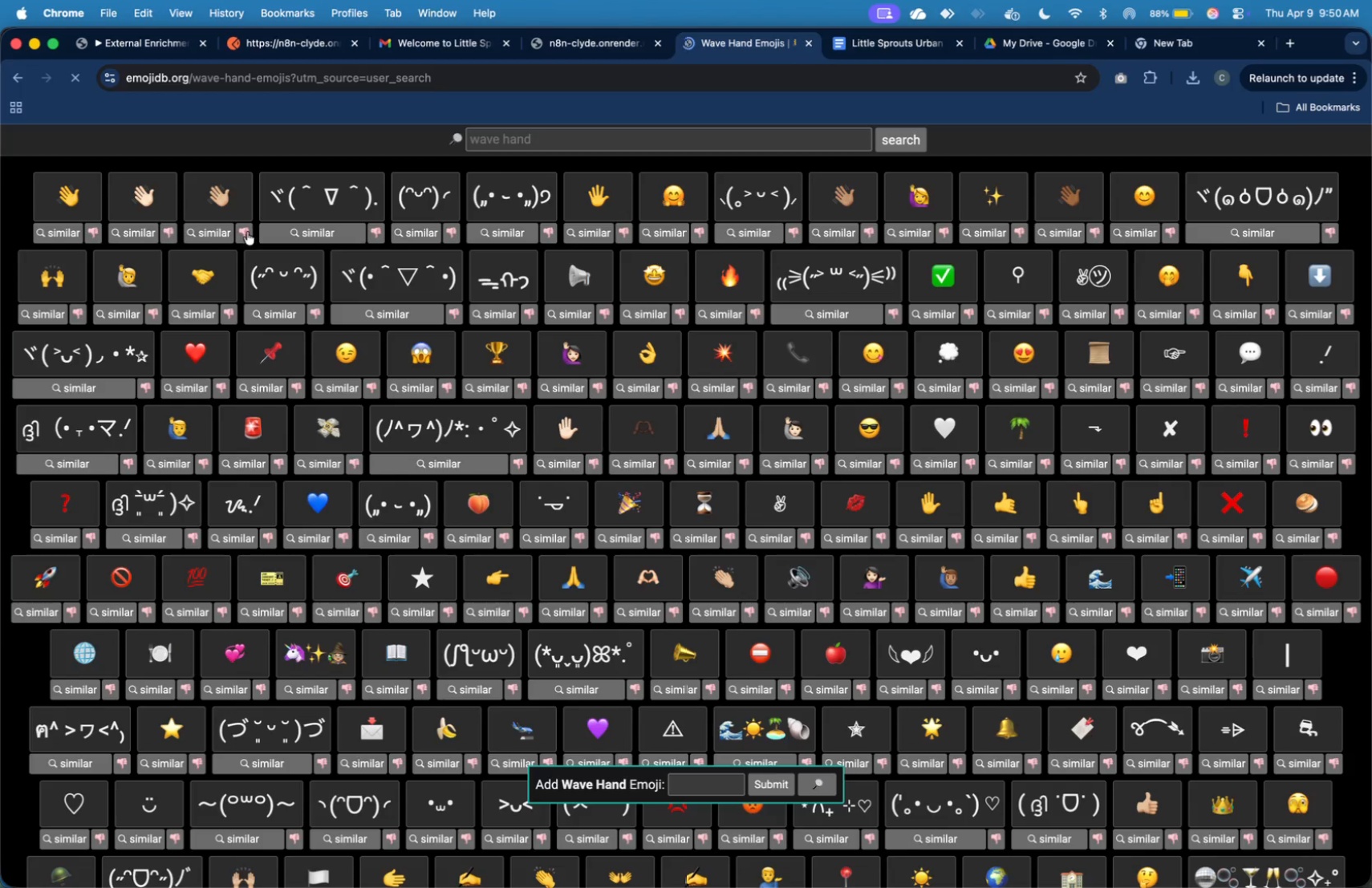 
left_click([62, 195])
 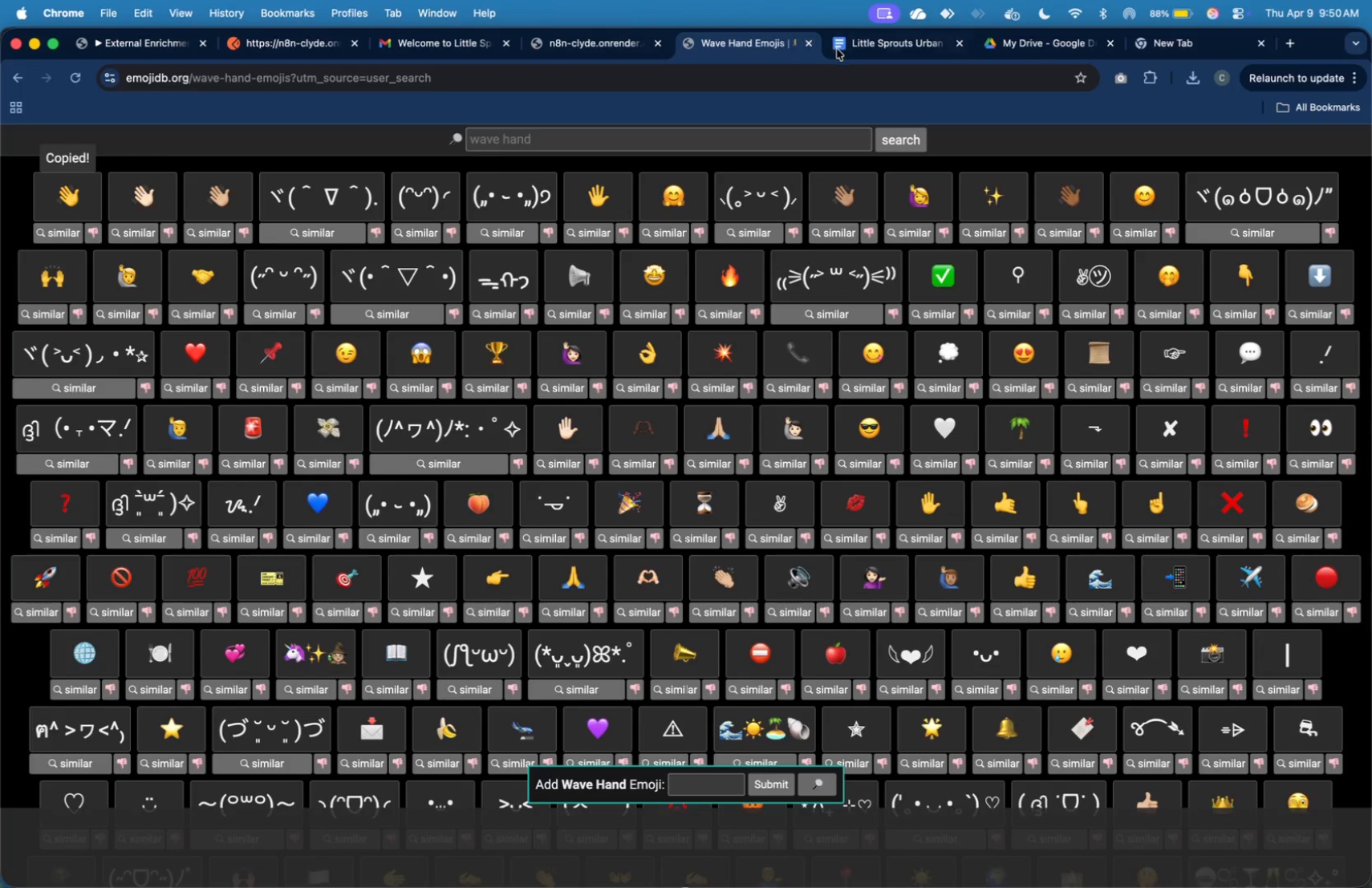 
left_click([854, 47])
 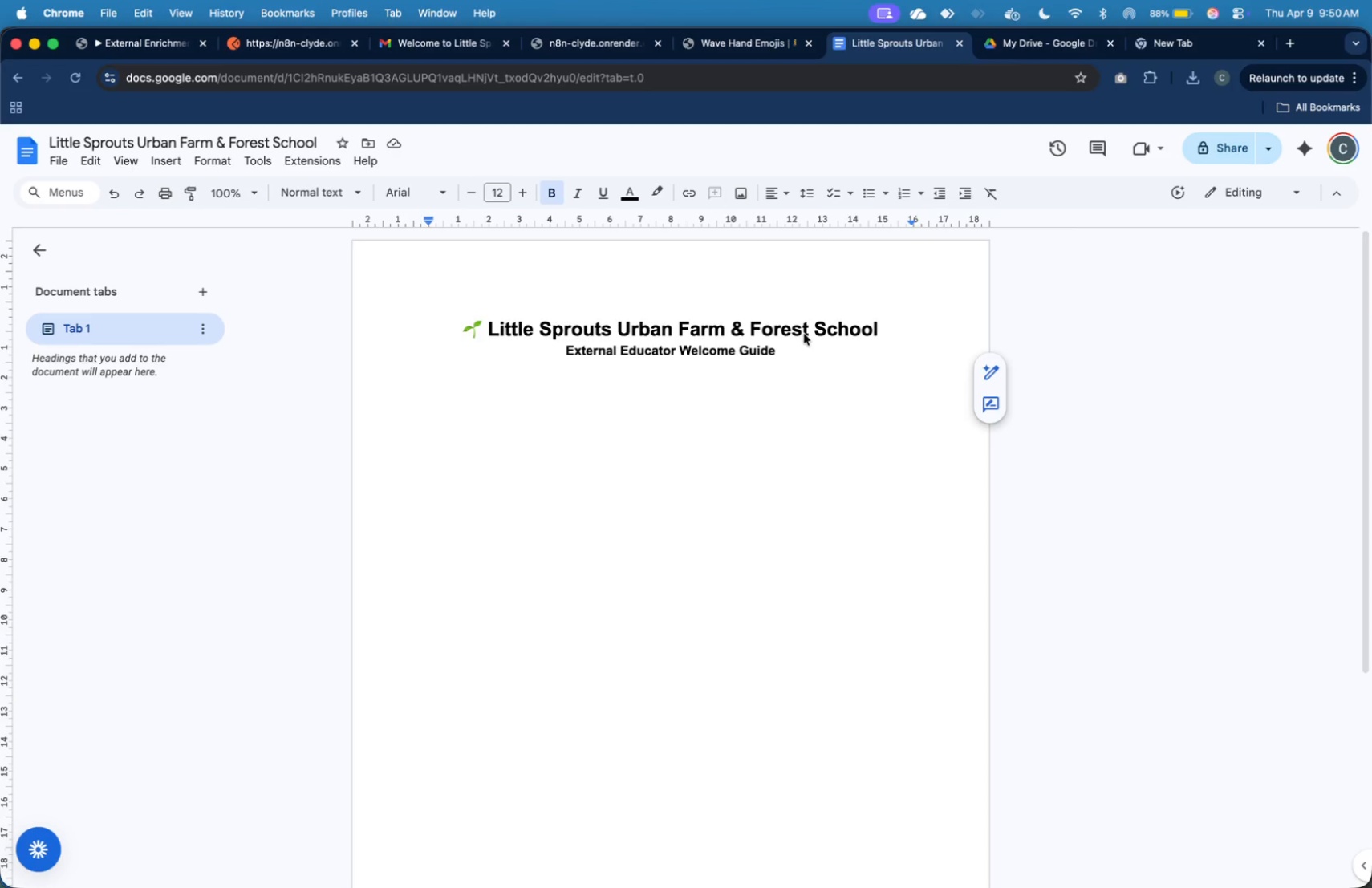 
key(Meta+V)
 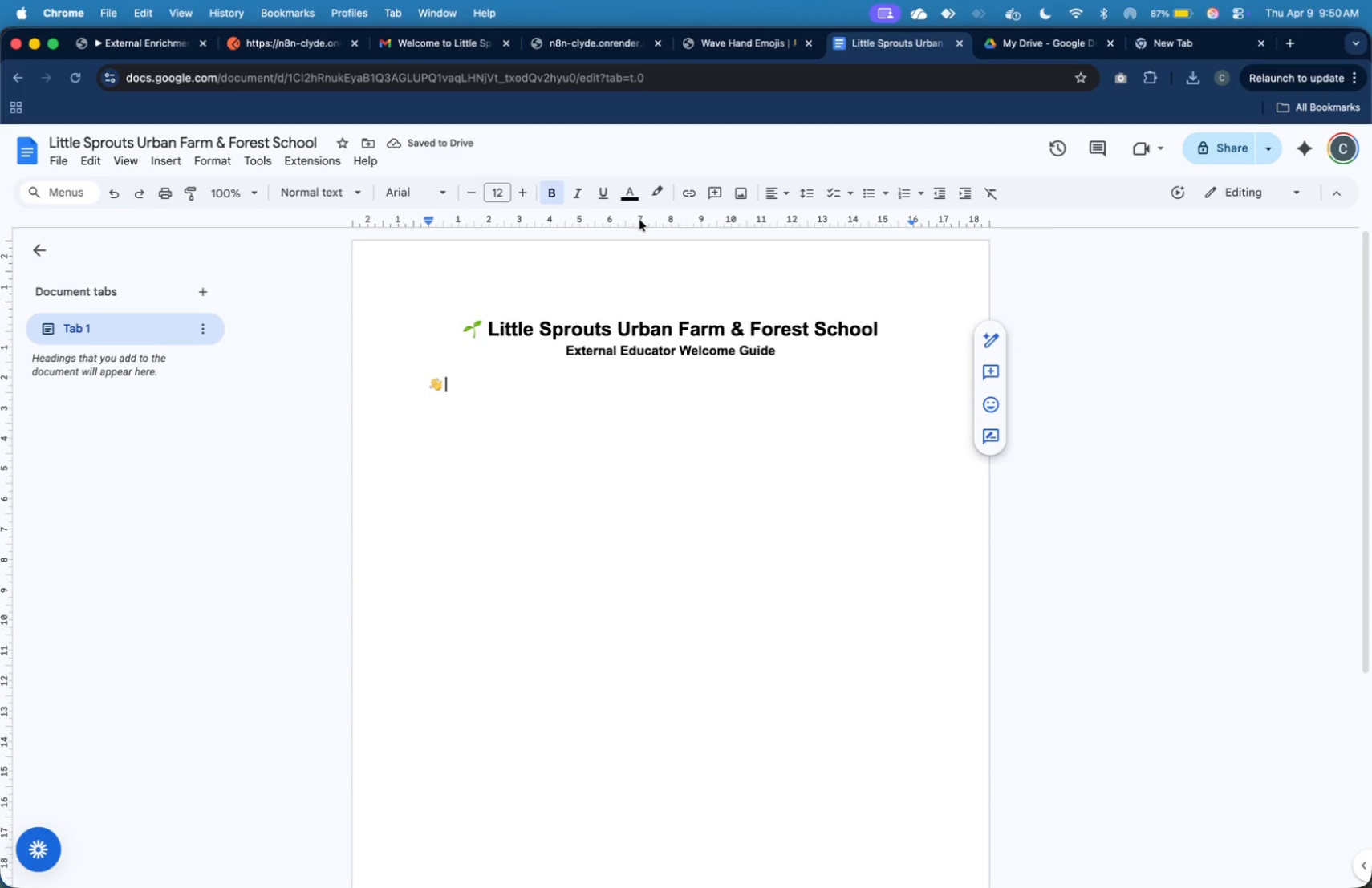 
double_click([526, 192])
 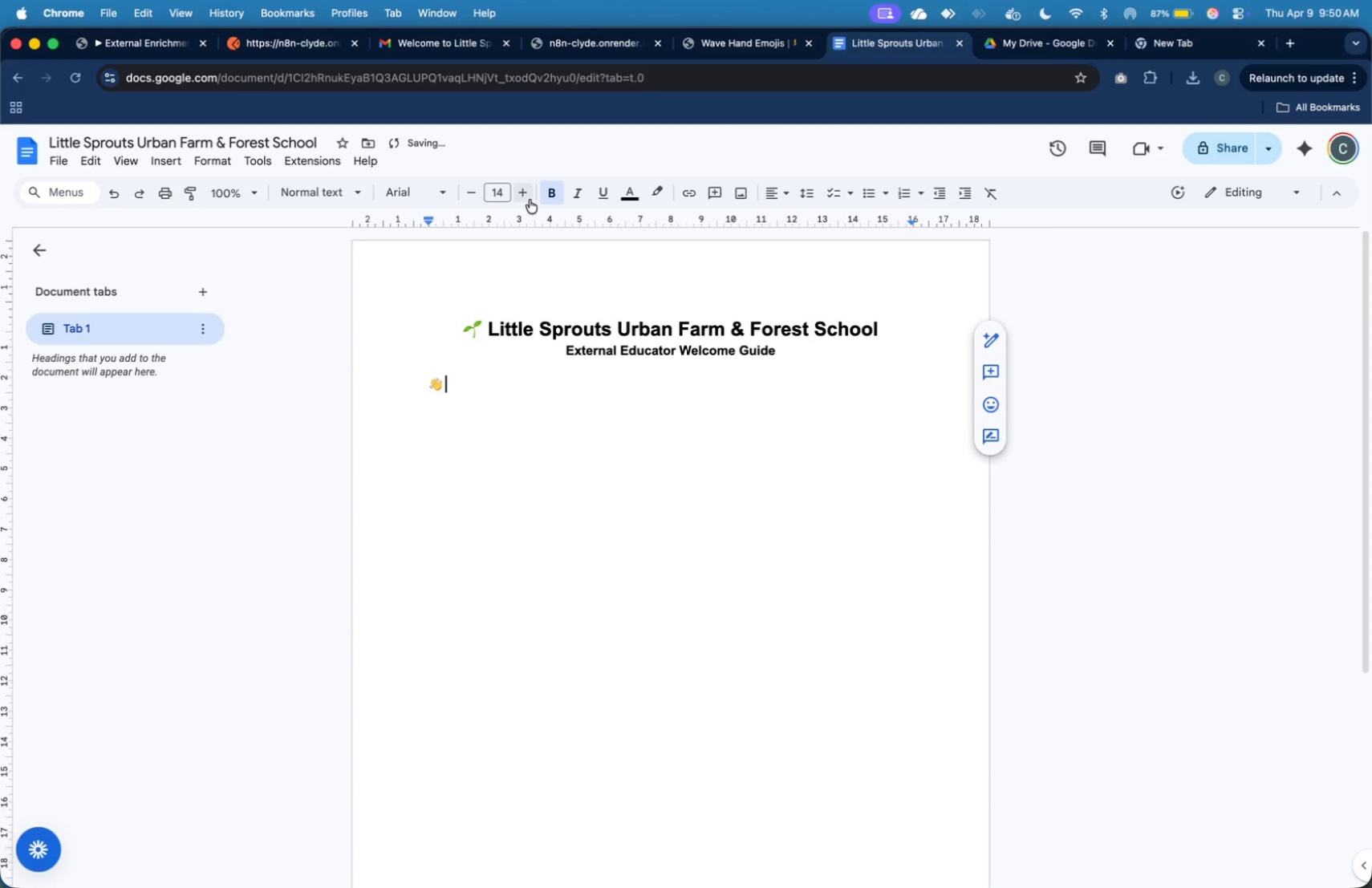 
key(Shift+ArrowLeft)
 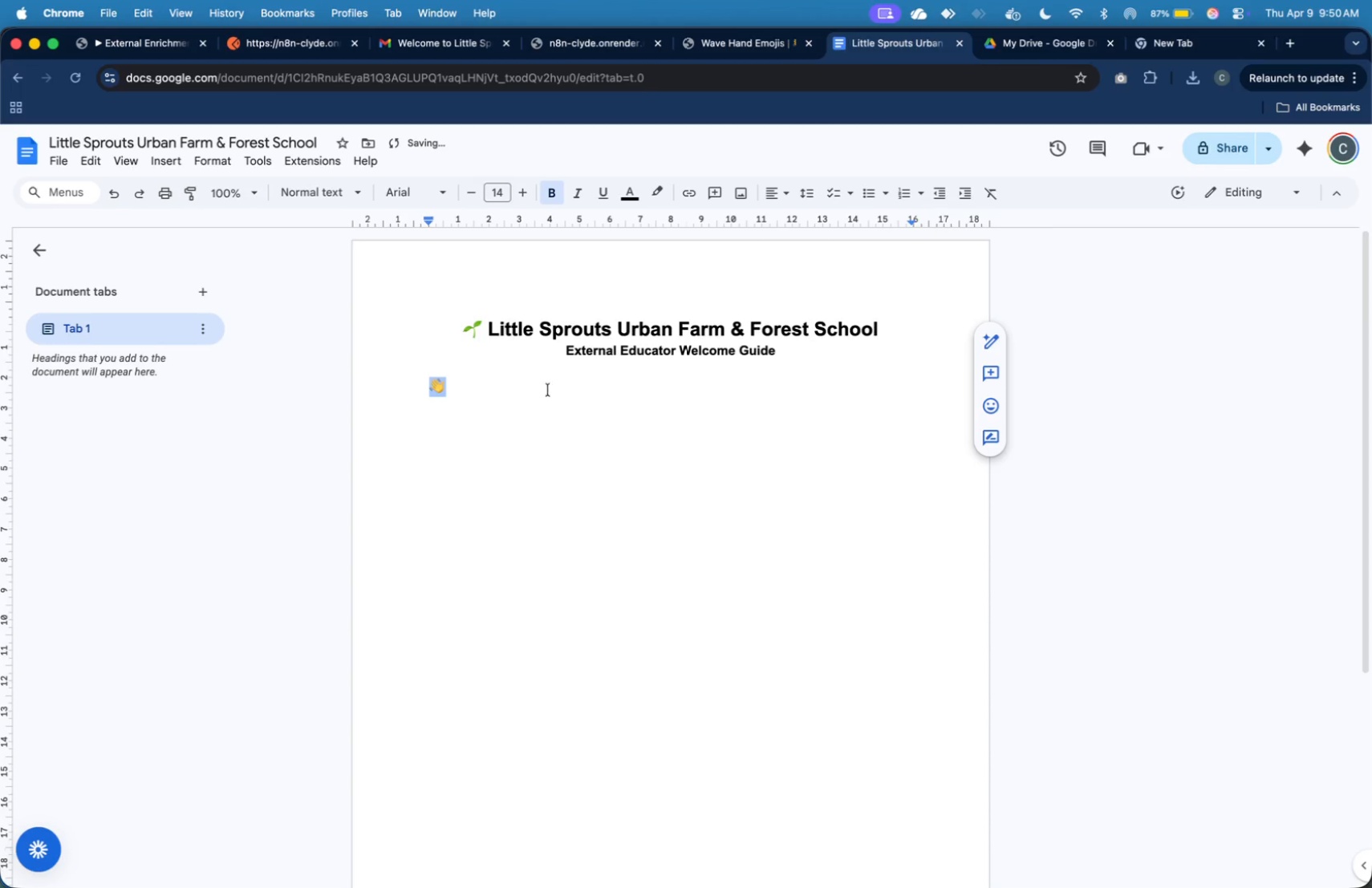 
left_click([547, 393])
 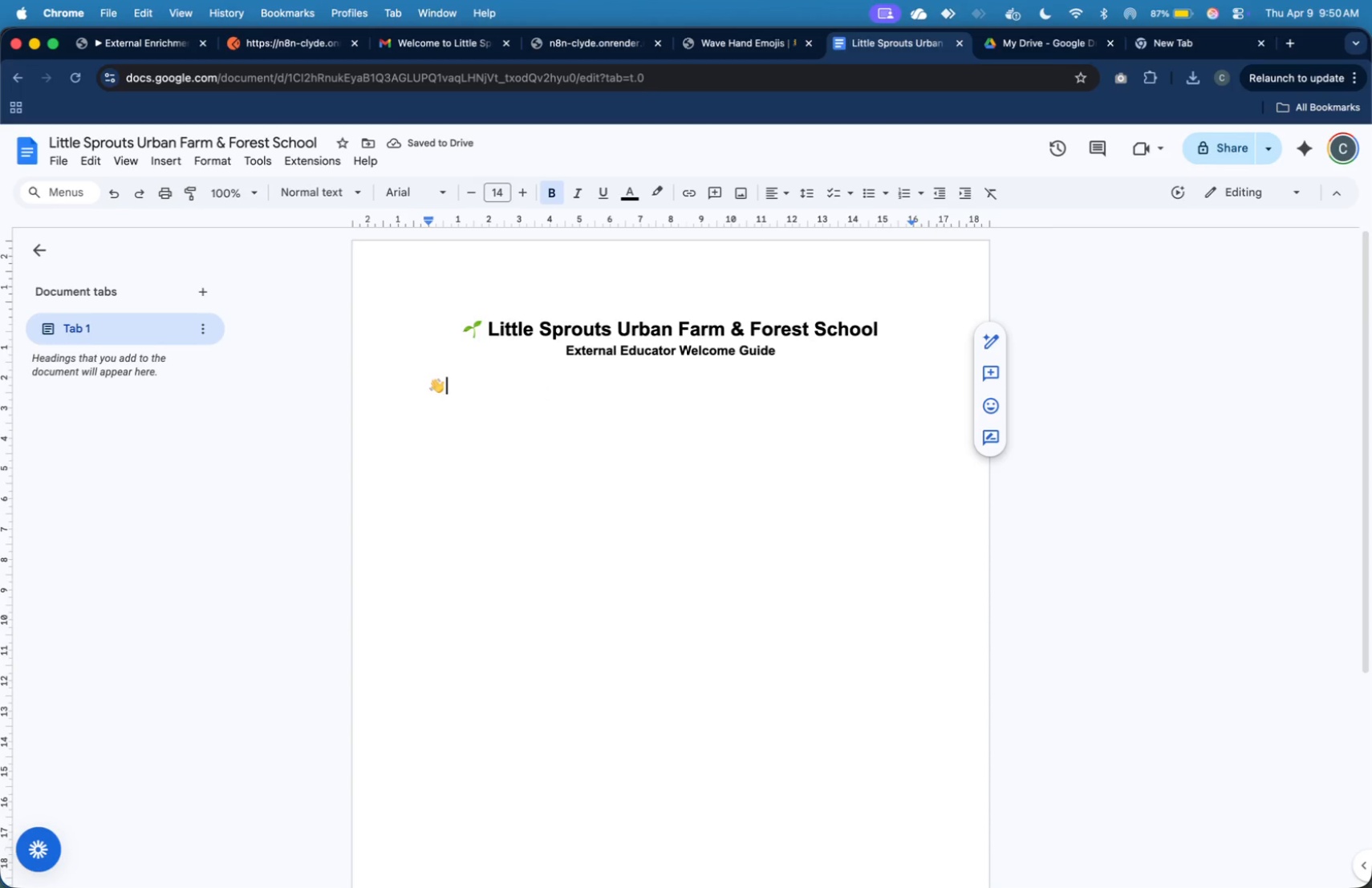 
type( Welchome to Liss)
key(Backspace)
key(Backspace)
type(ttle Sprouts!)
 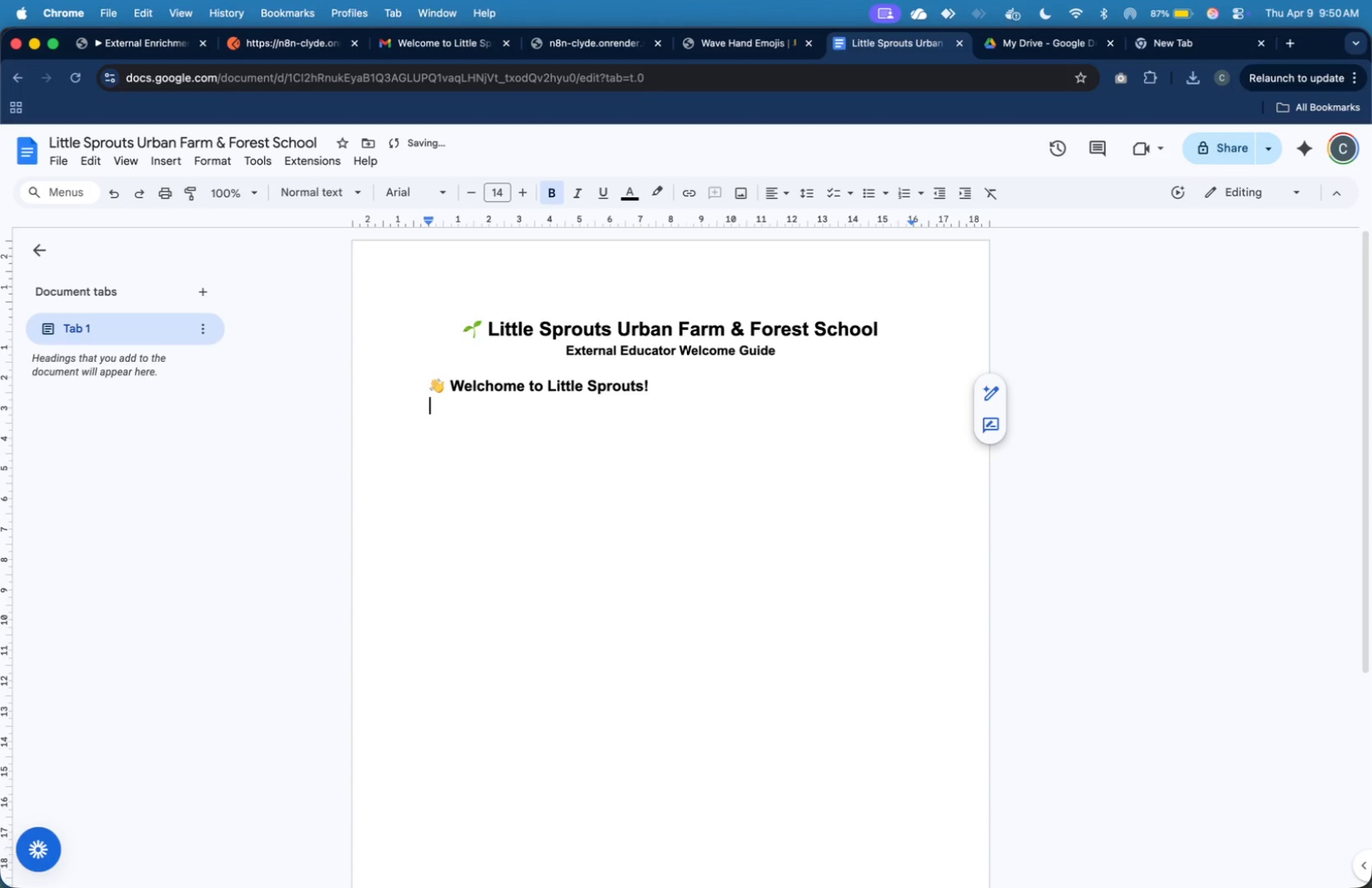 
 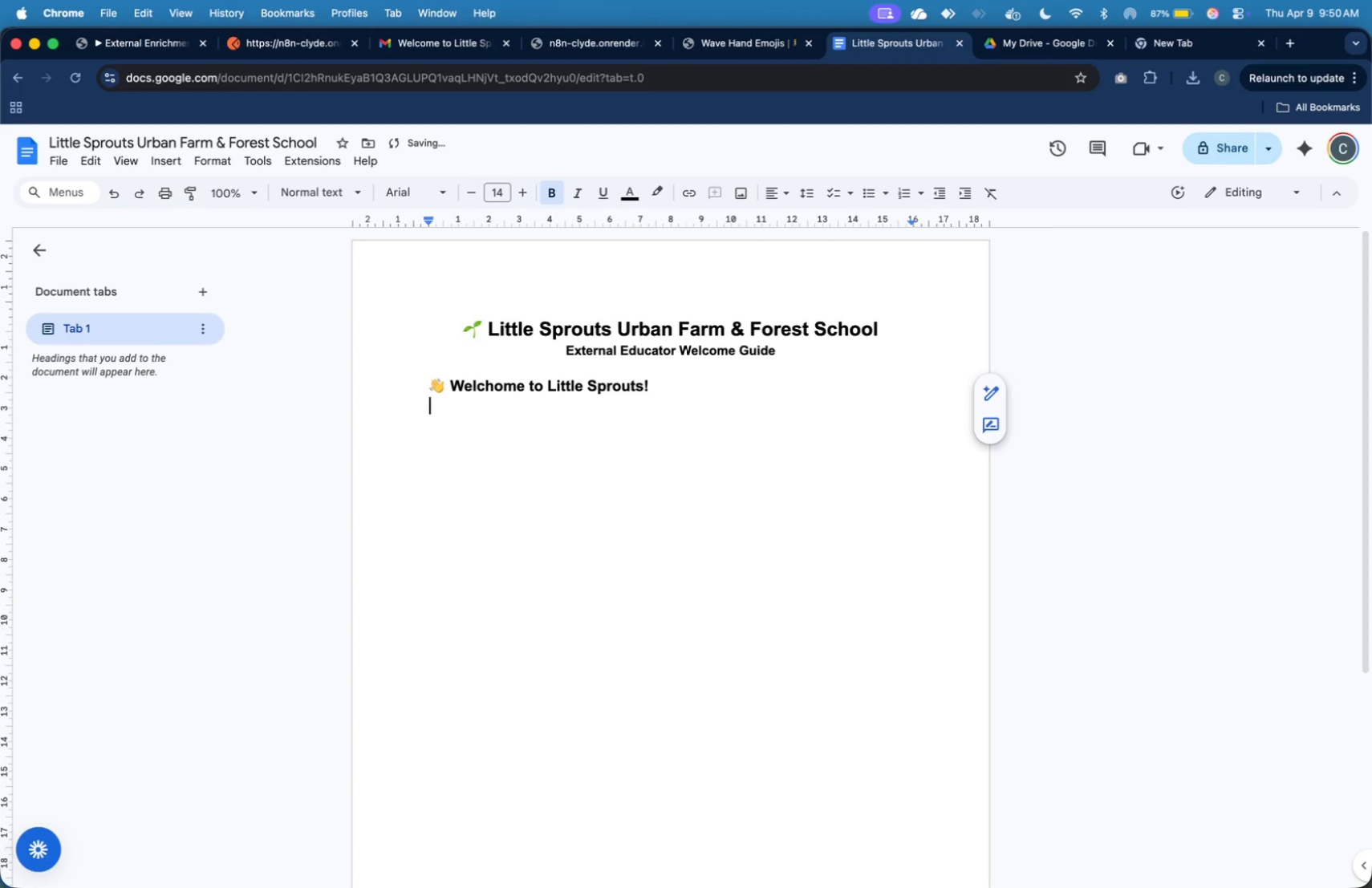 
key(Enter)
 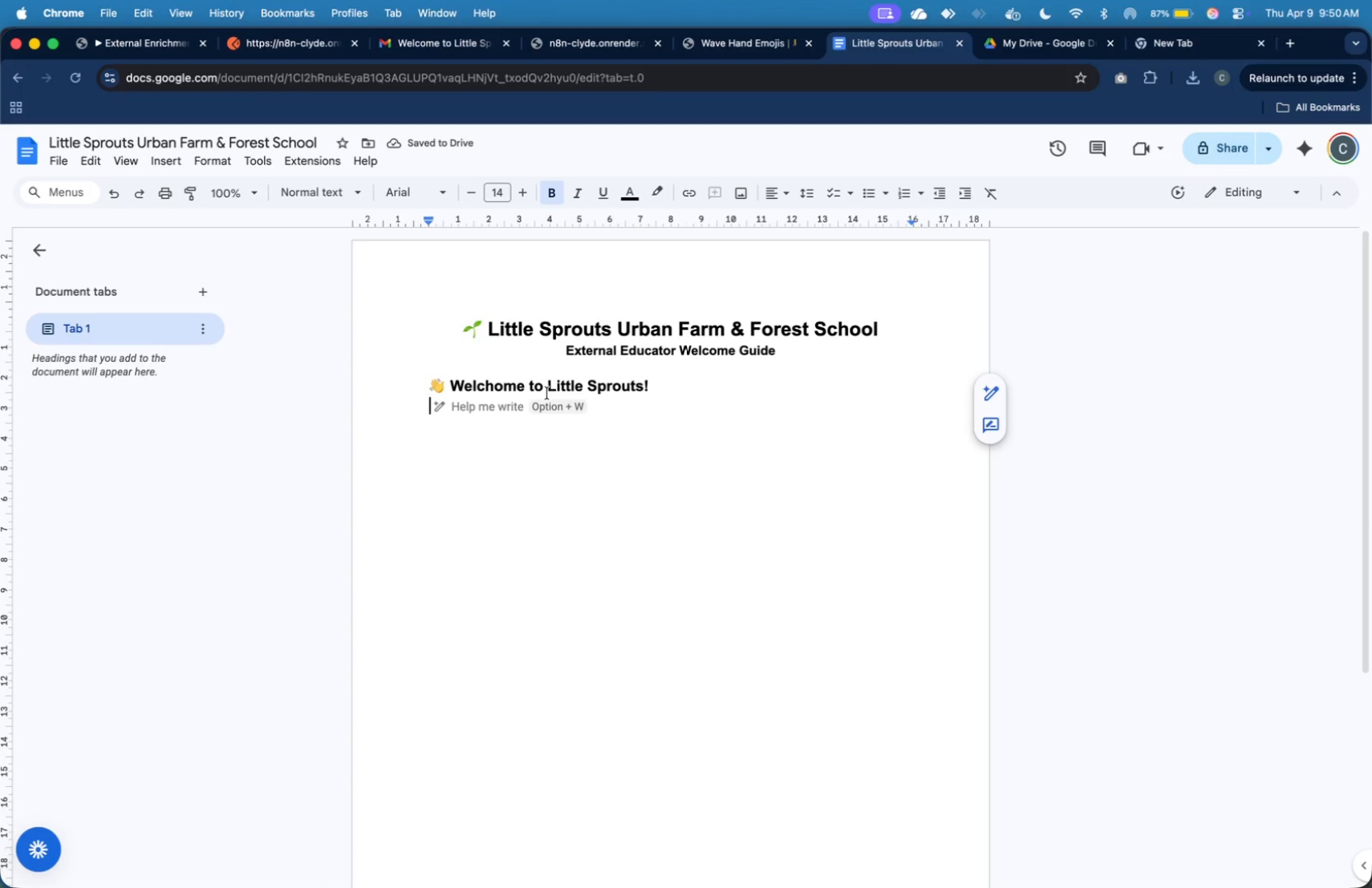 
key(Enter)
 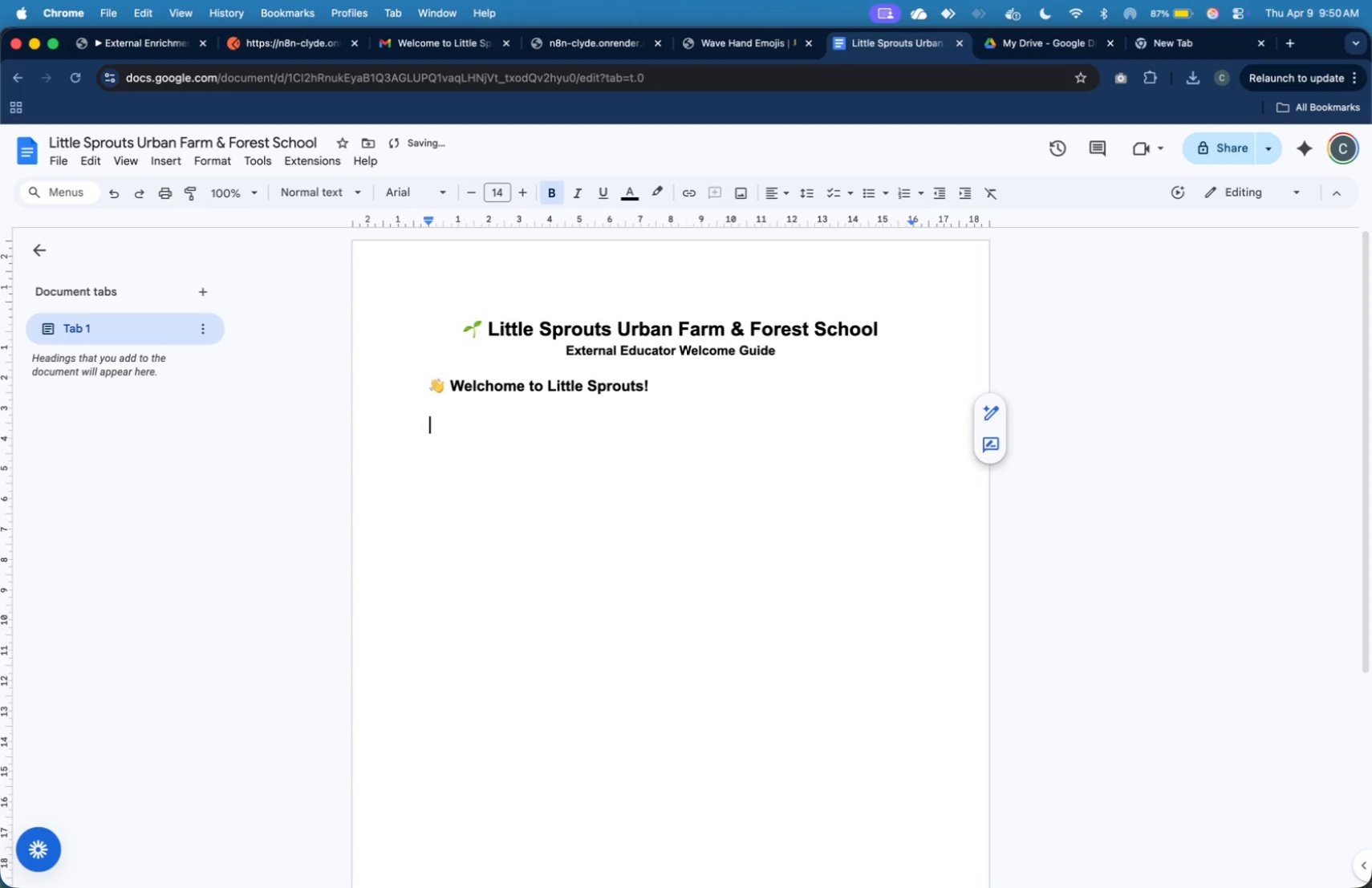 
type(Or)
key(Backspace)
type(ur Mission)
 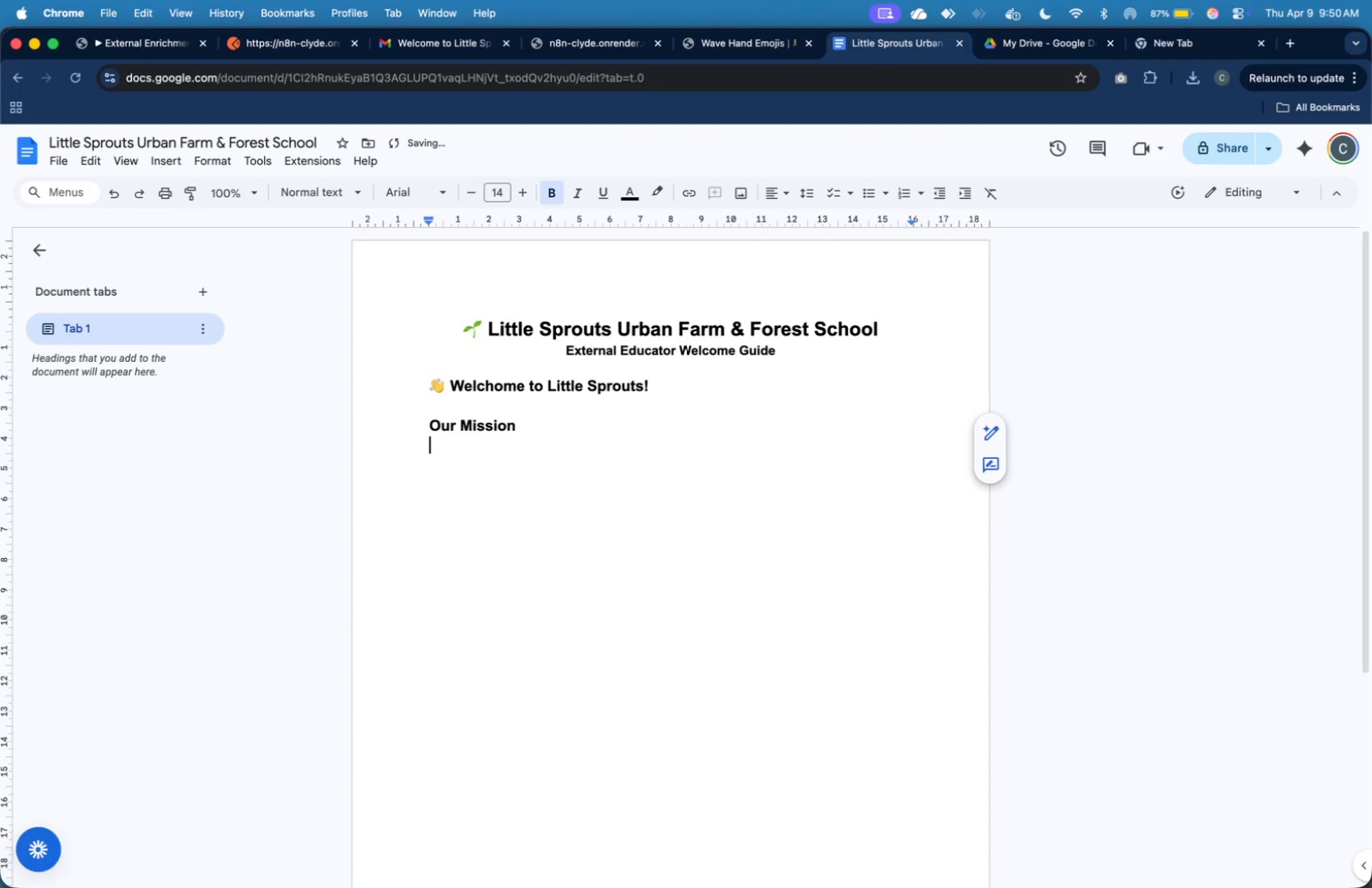 
key(Enter)
 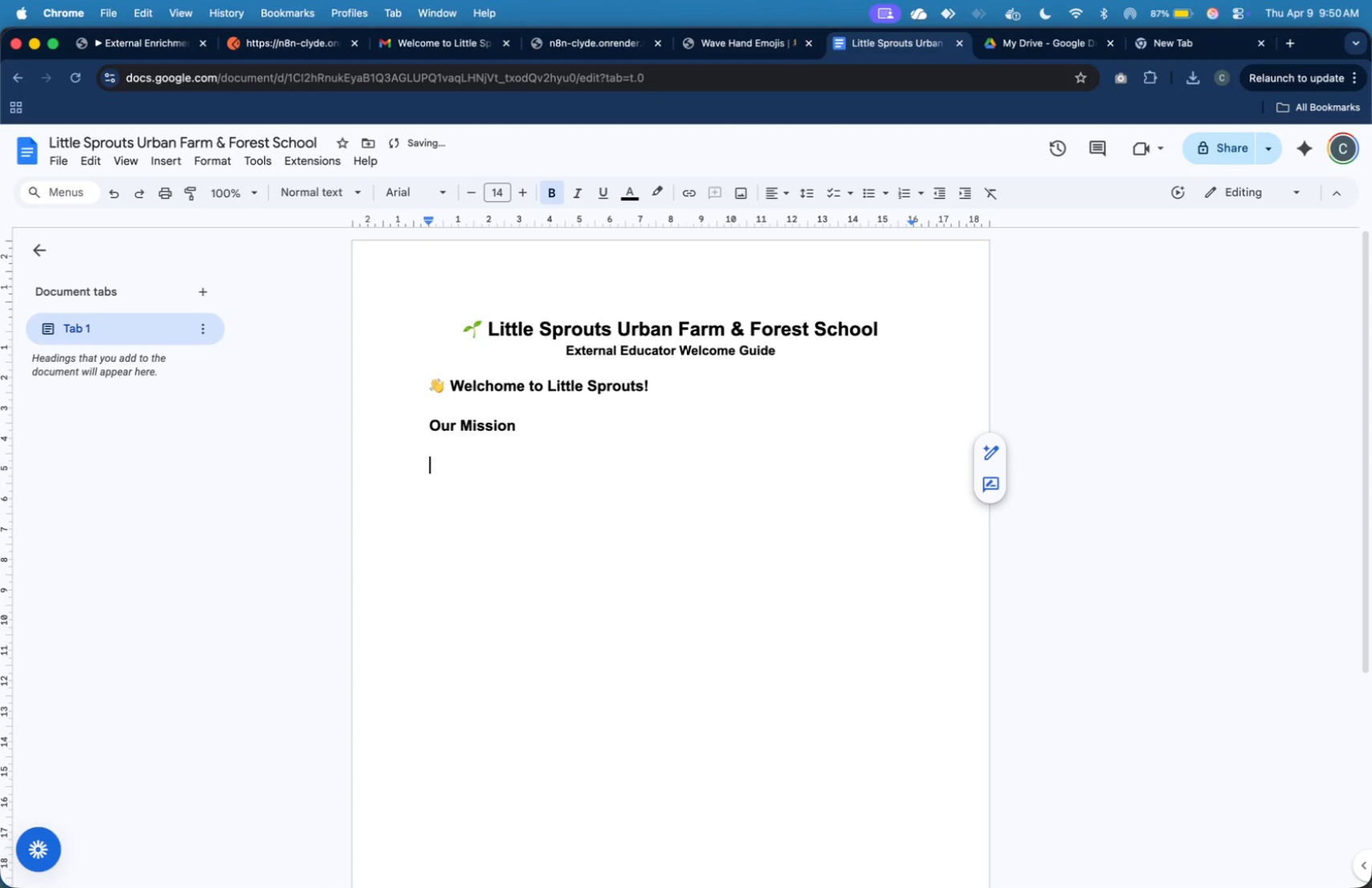 
key(Enter)
 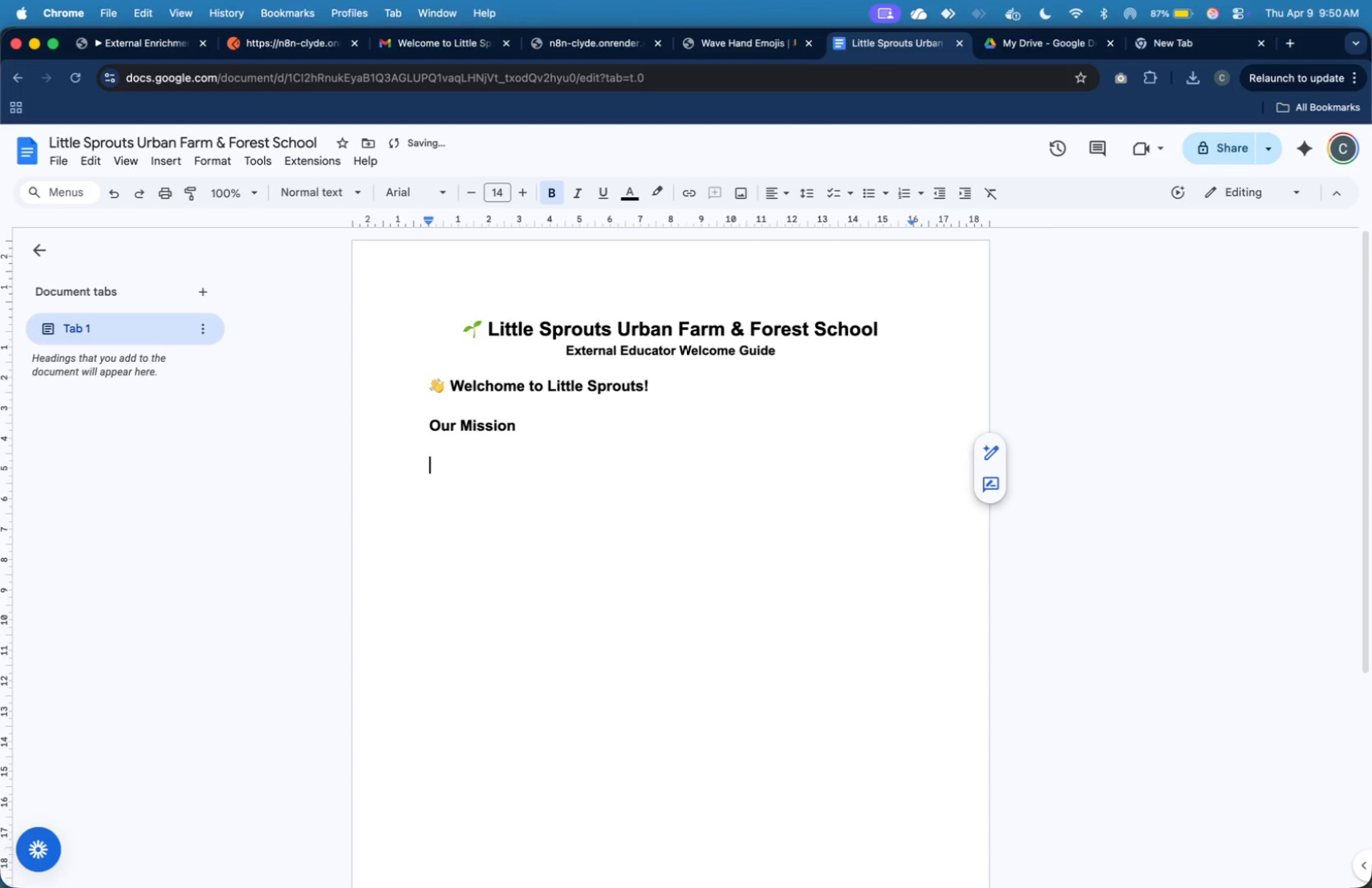 
type(Session Expectations)
 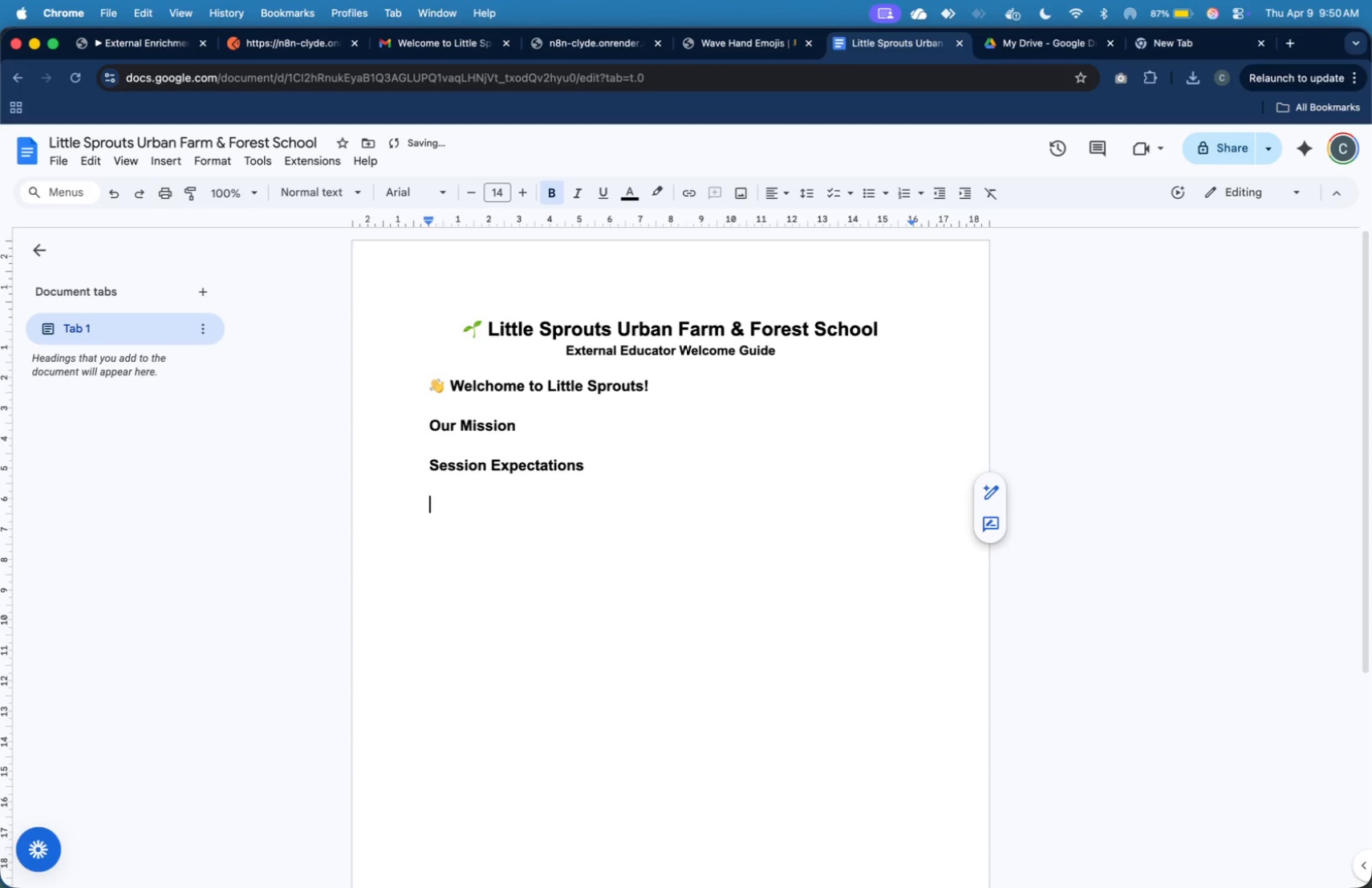 
 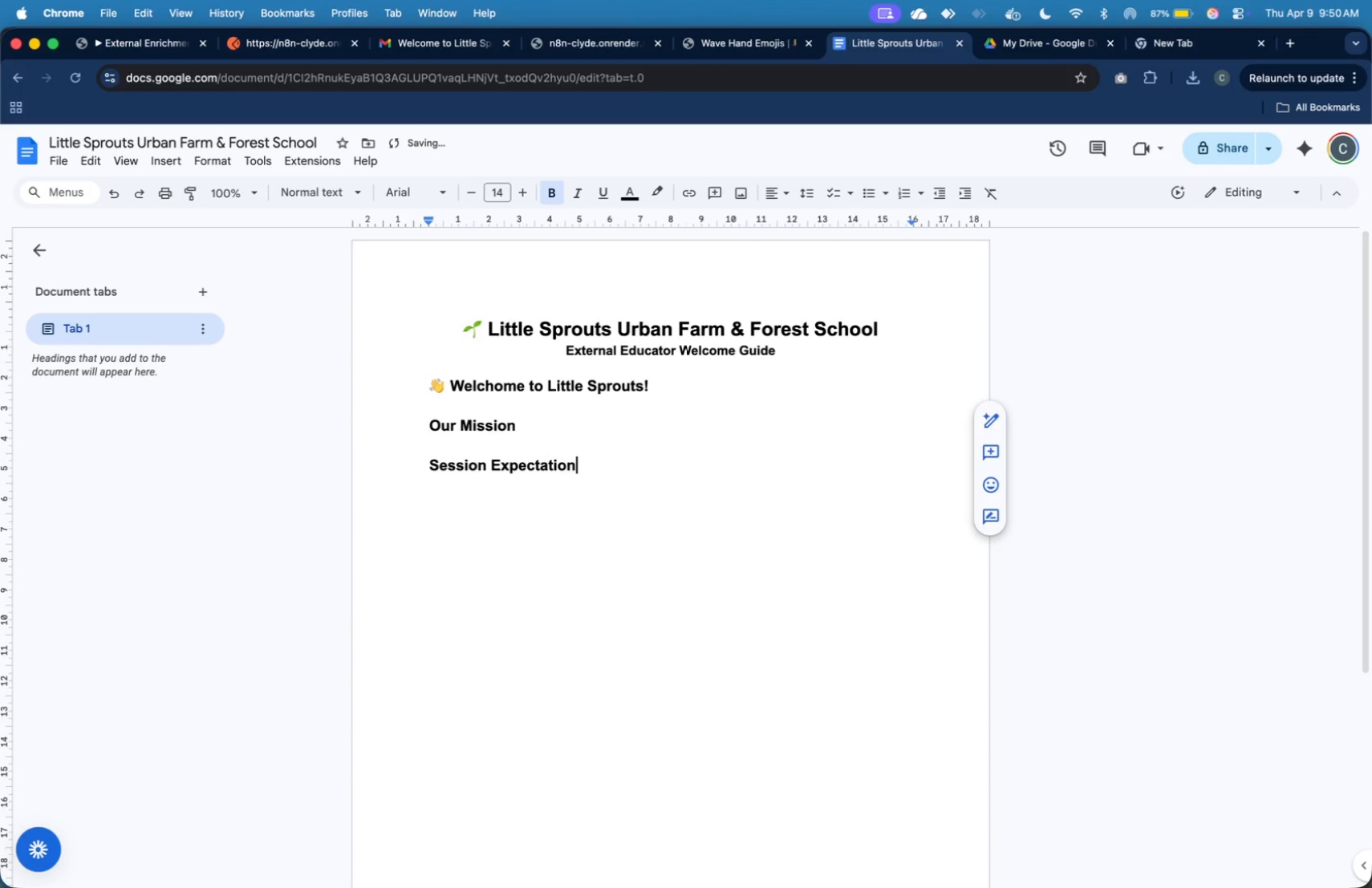 
key(Enter)
 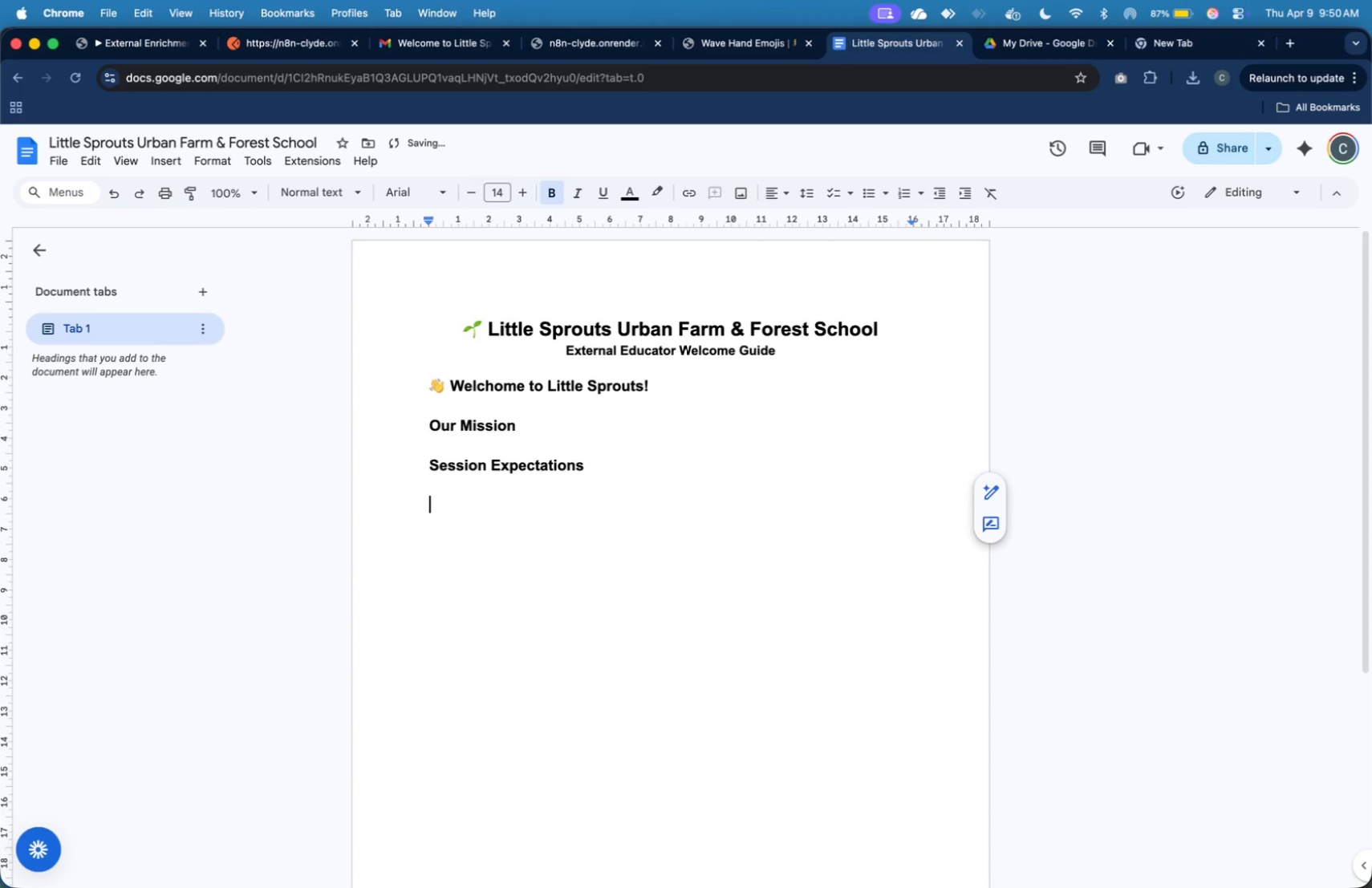 
key(Enter)
 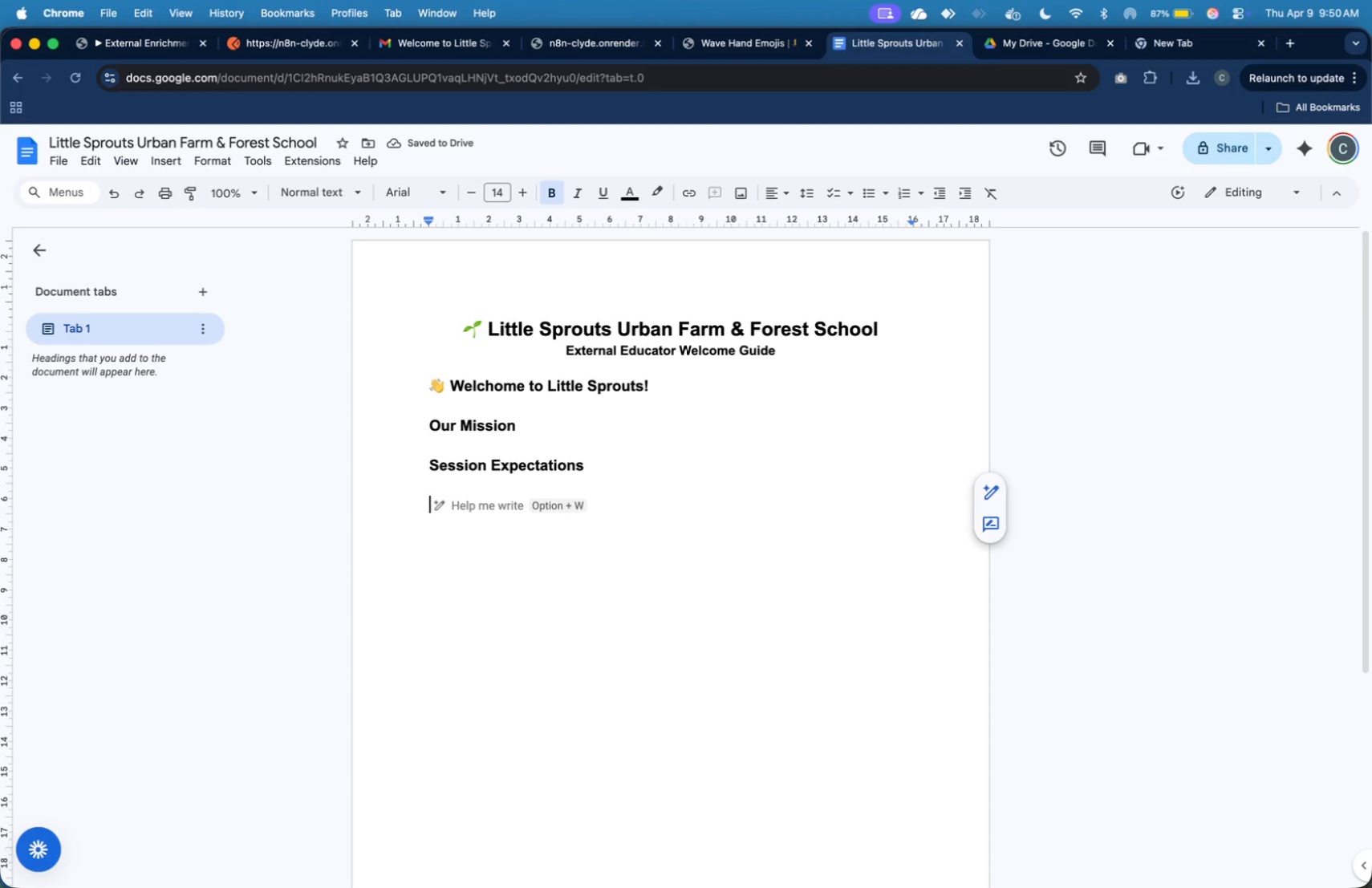 
wait(5.33)
 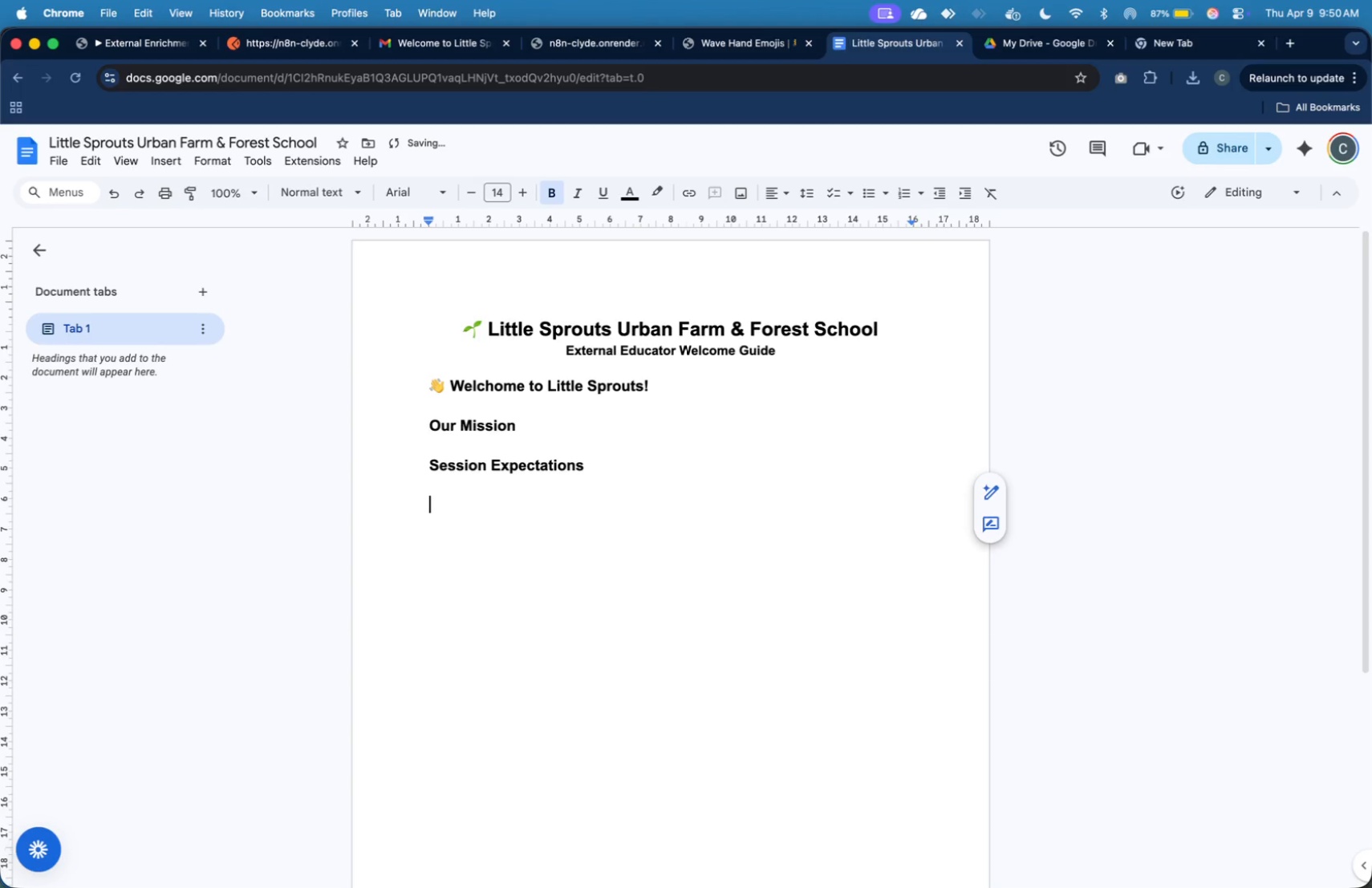 
type(Safte=)
key(Backspace)
key(Backspace)
key(Backspace)
type(ety & Compliance)
 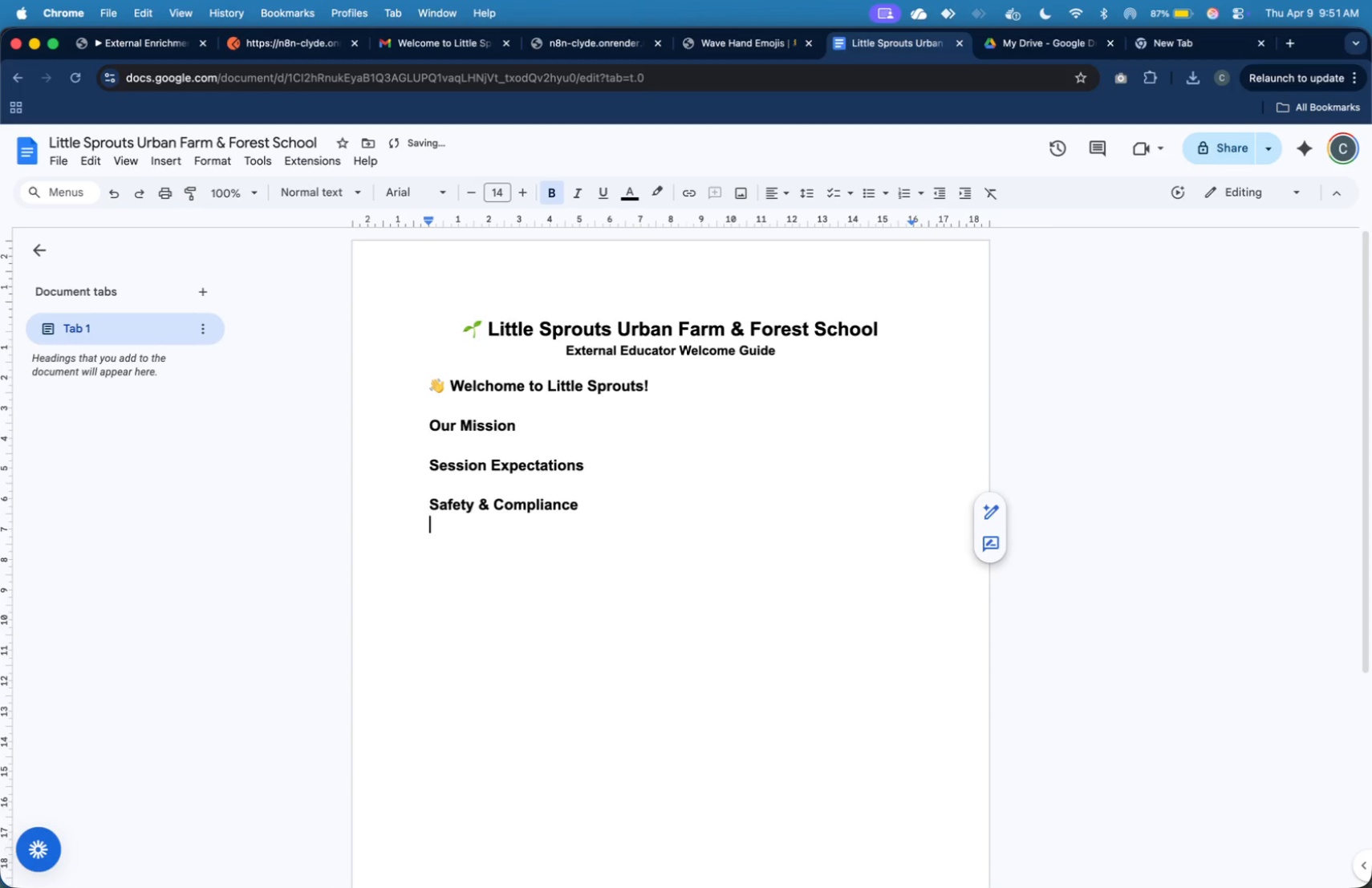 
 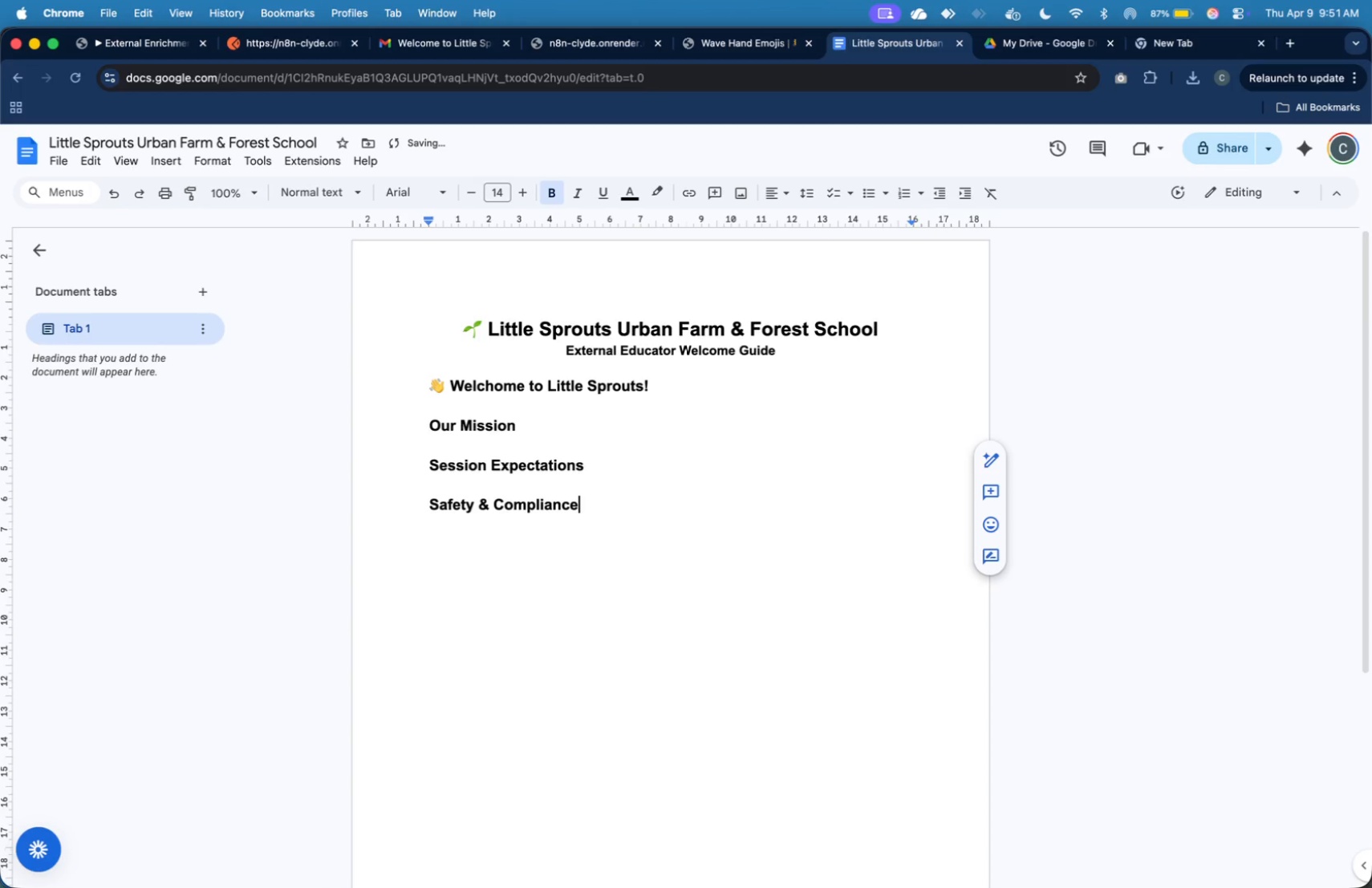 
key(Enter)
 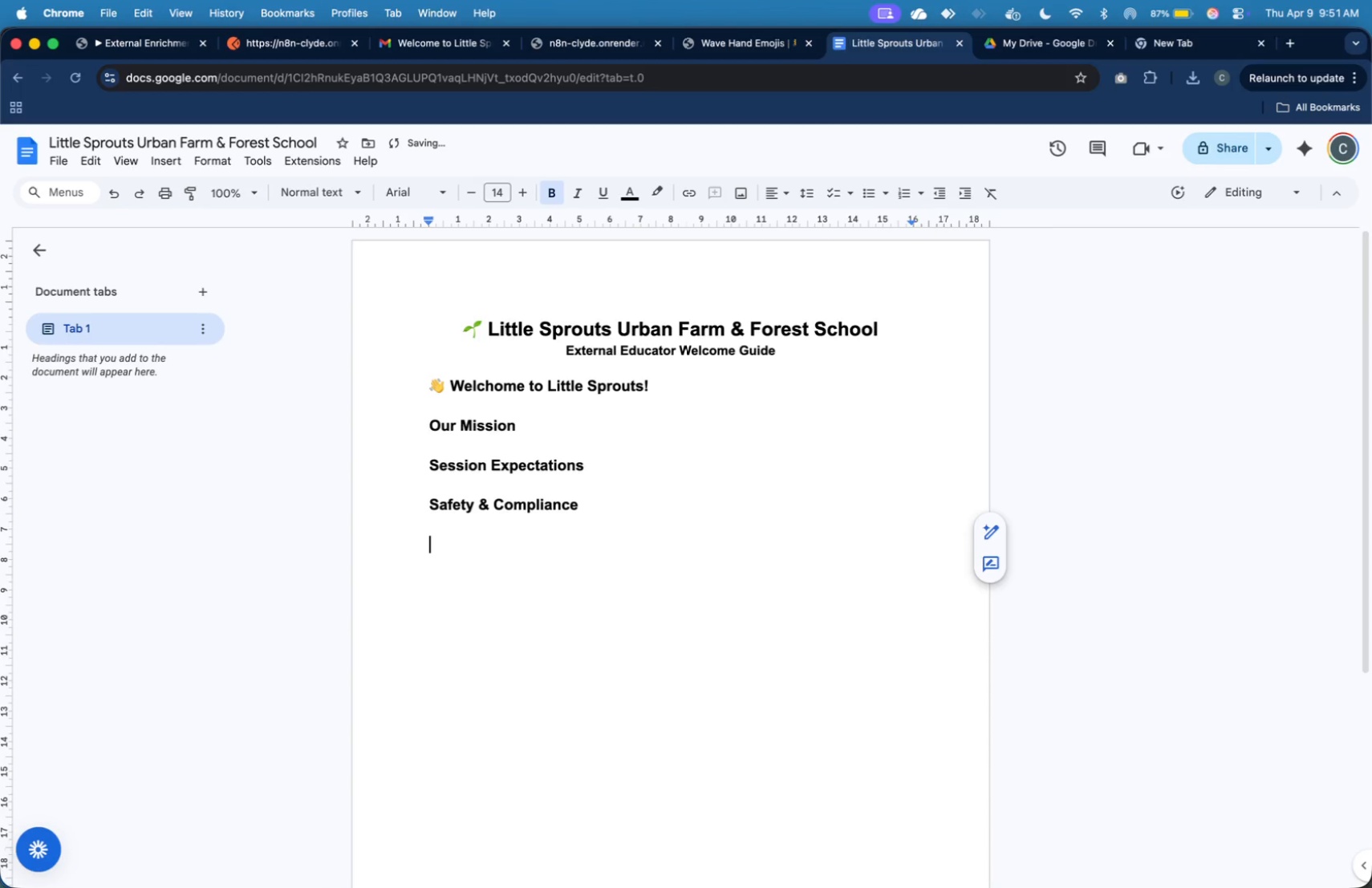 
key(Enter)
 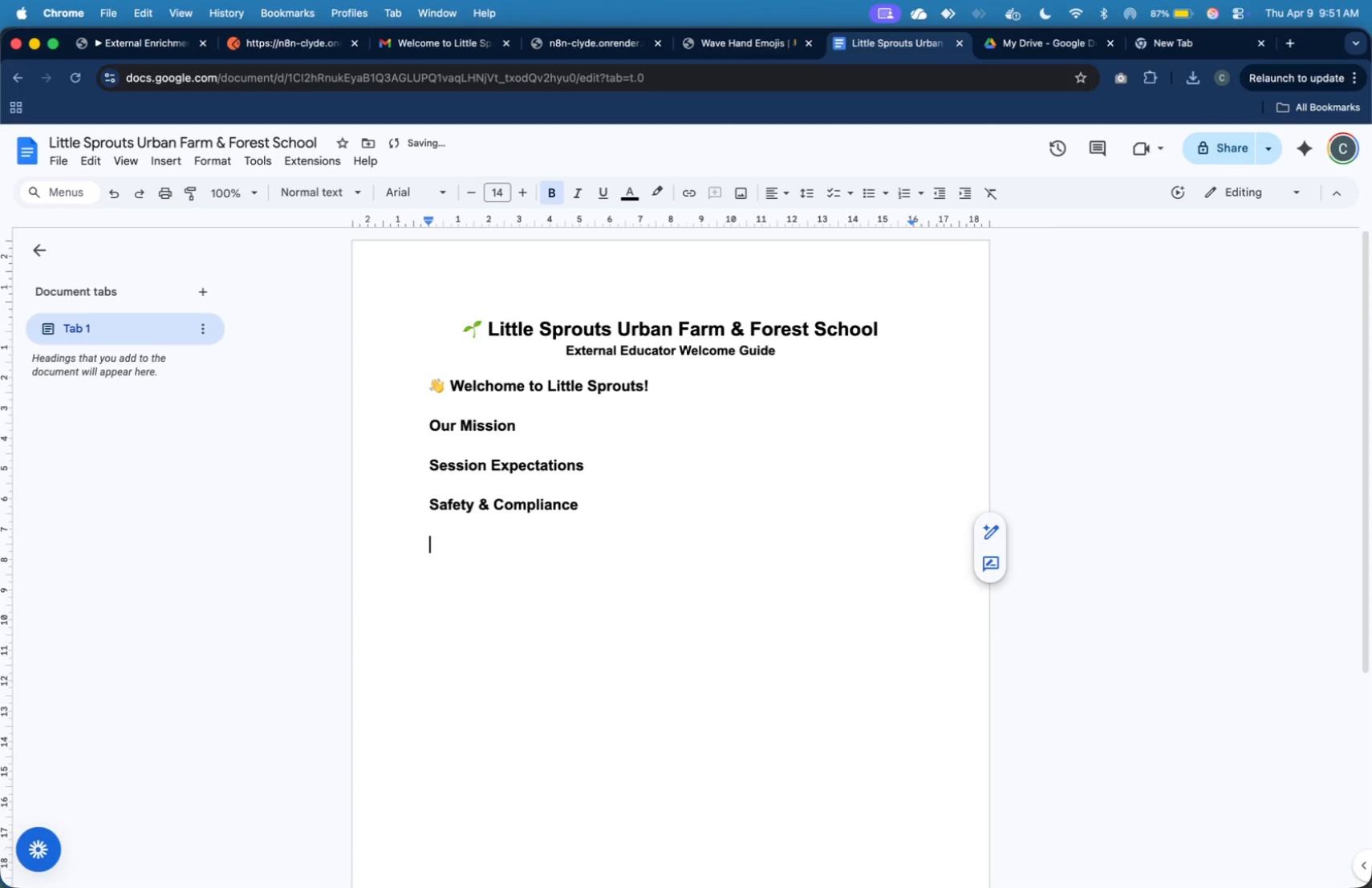 
type(Teaching Environment)
 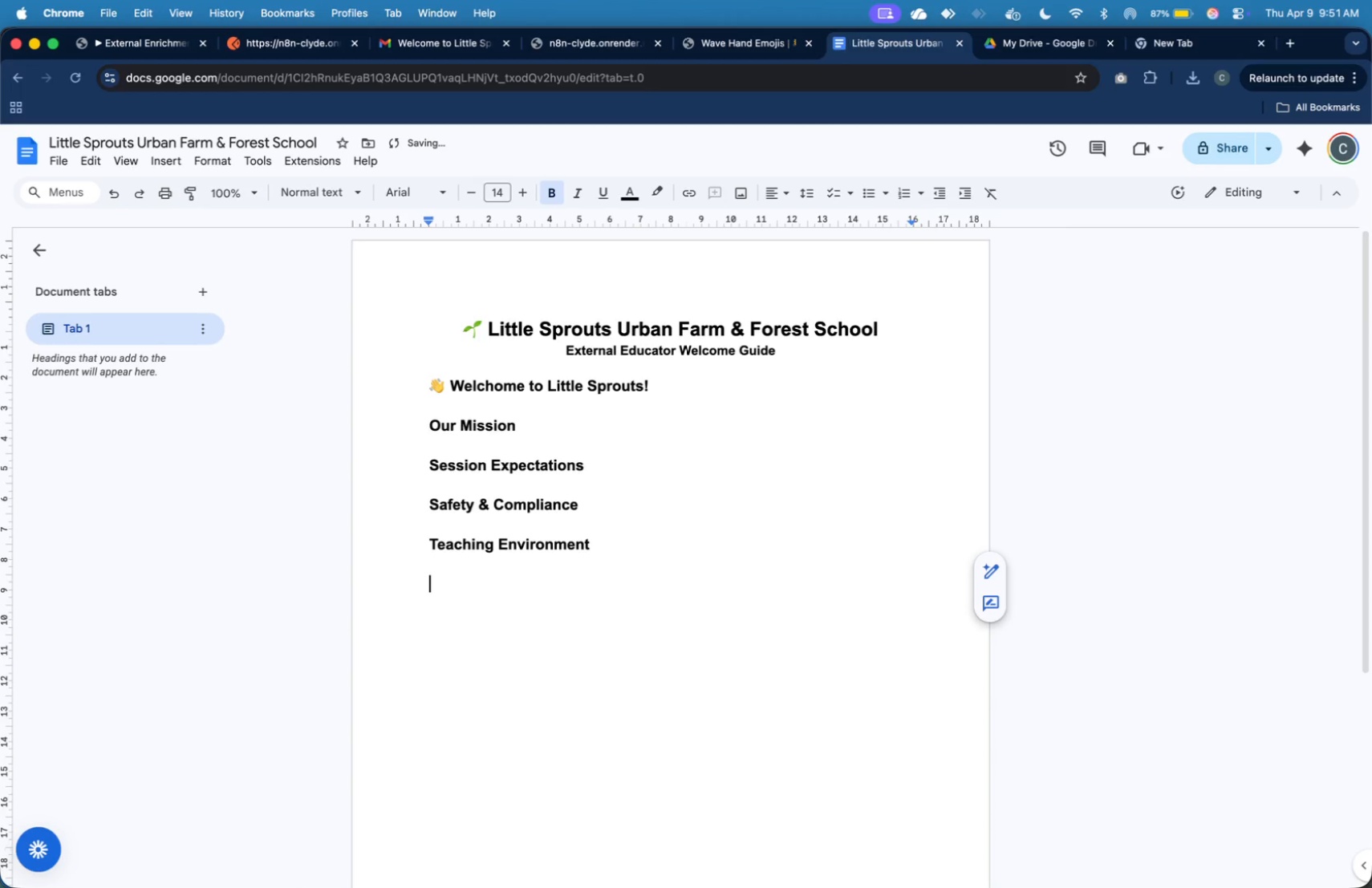 
 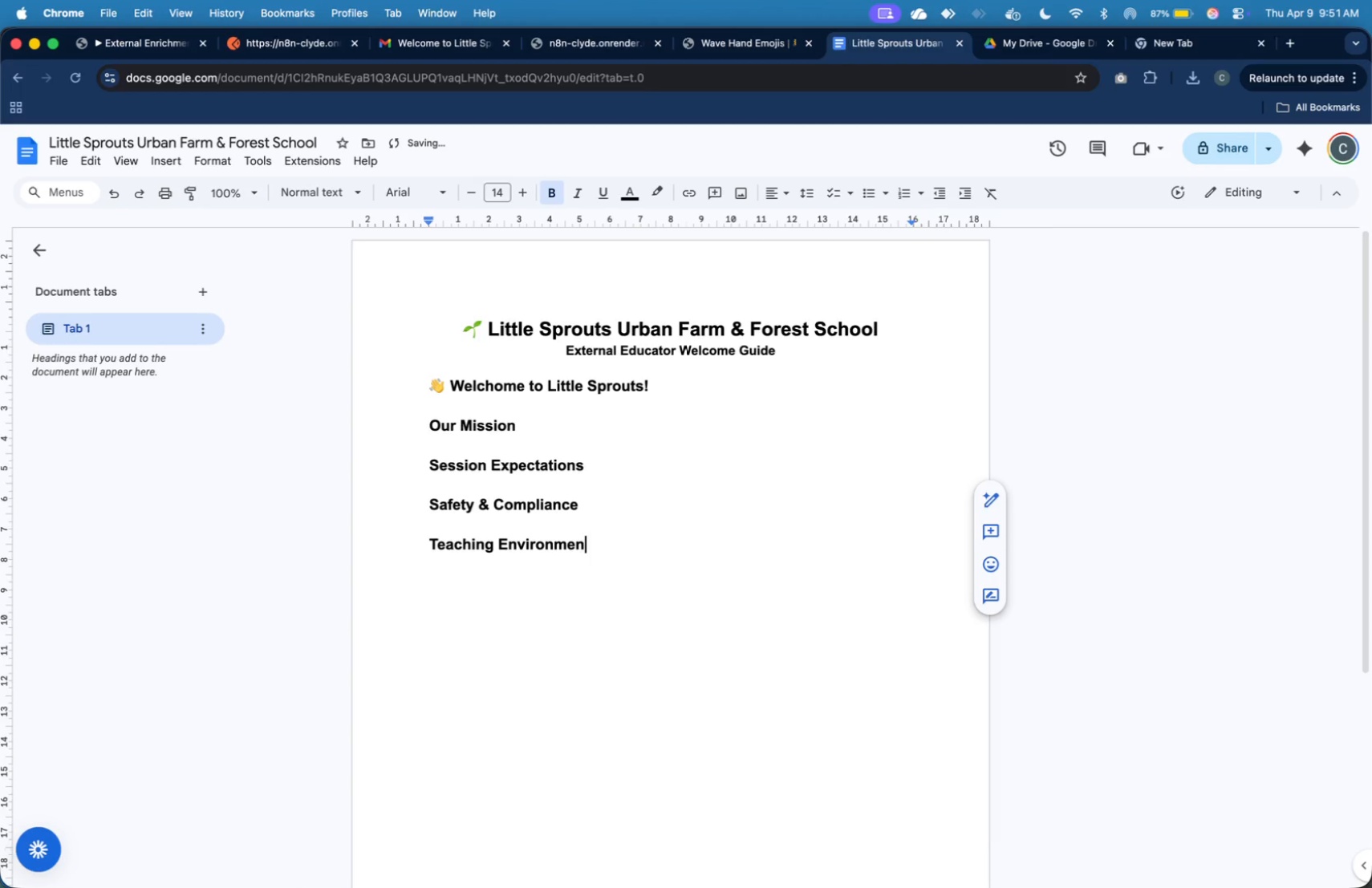 
key(Enter)
 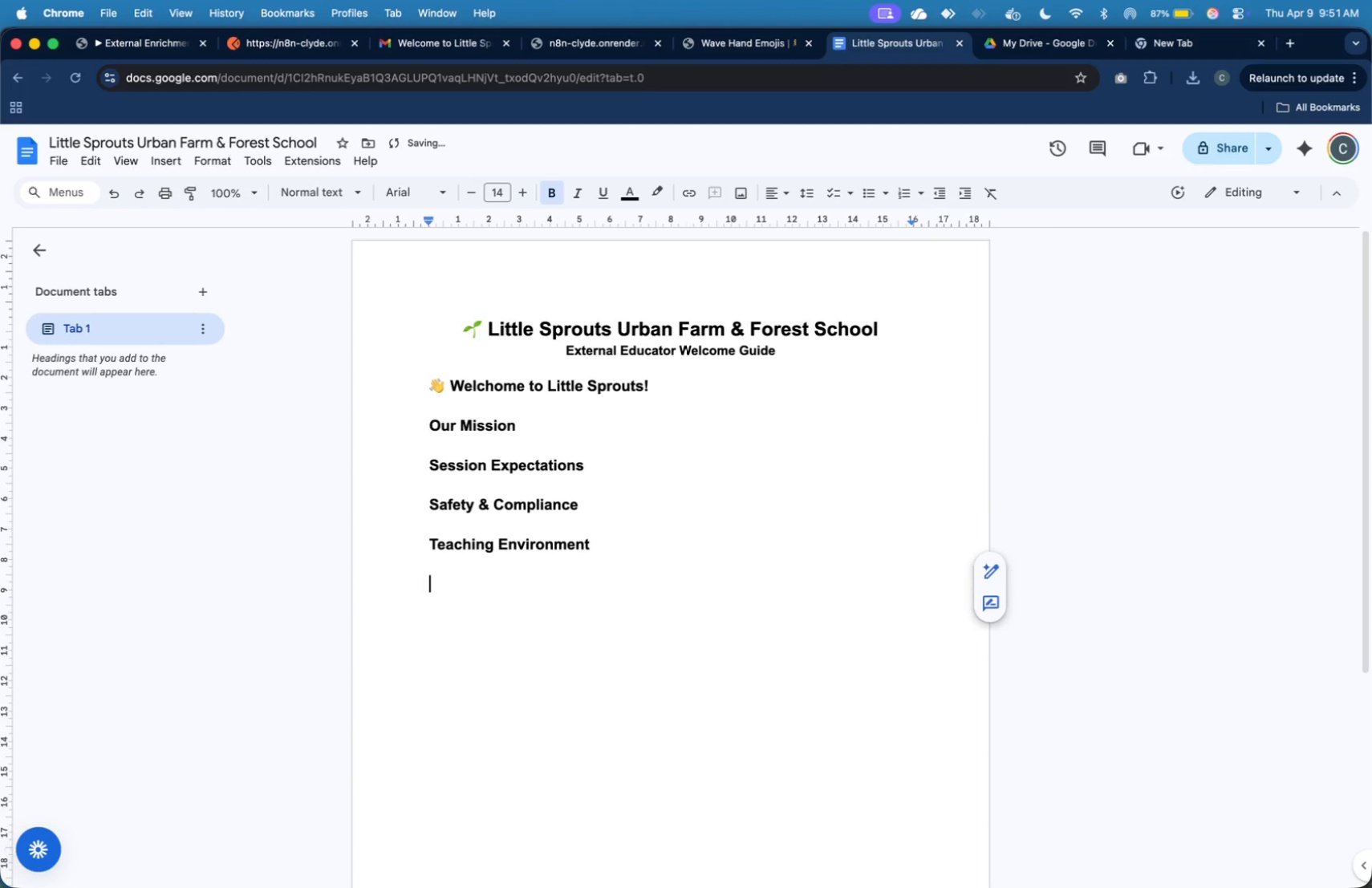 
key(Enter)
 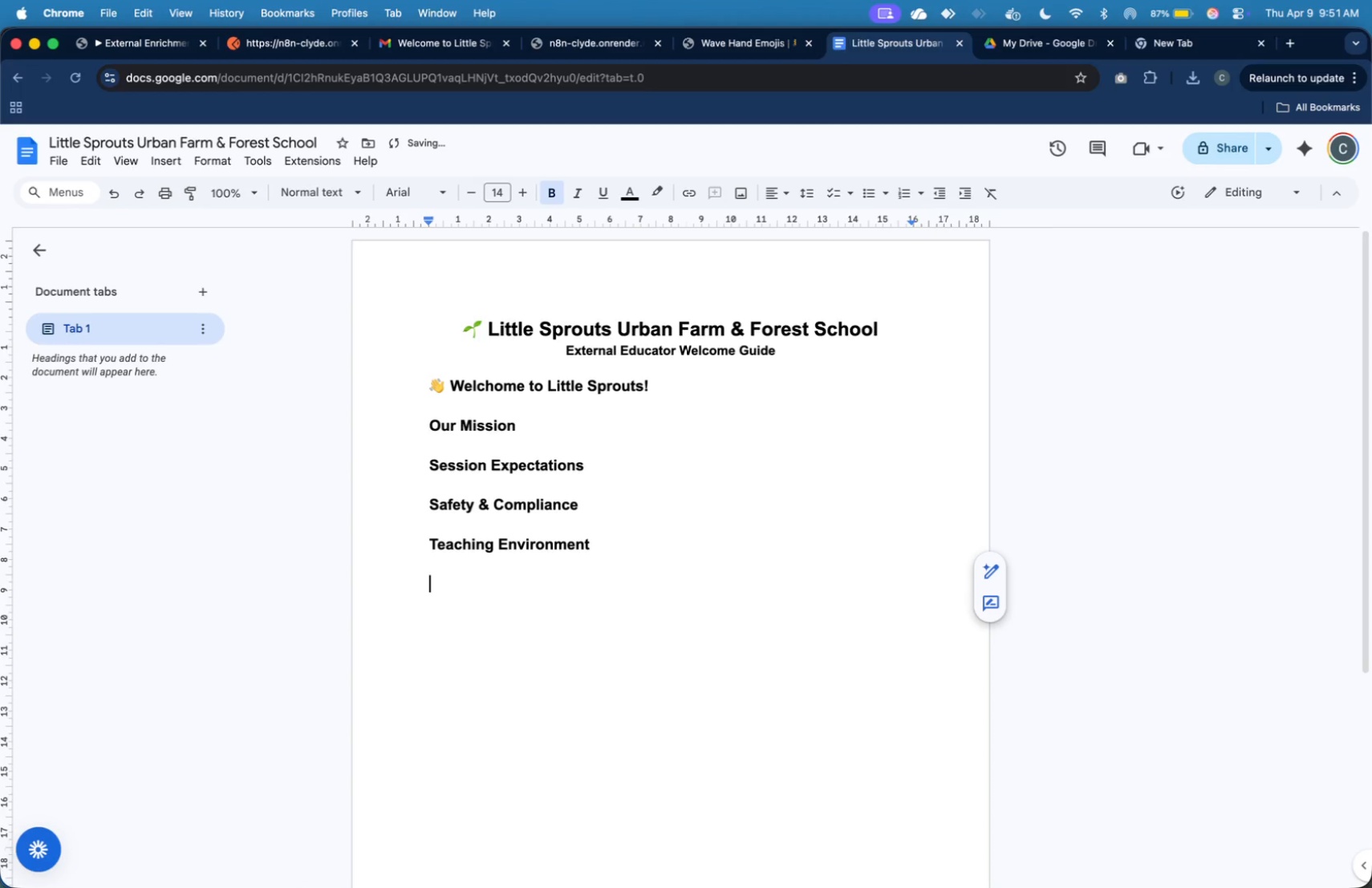 
type(Location and)
key(Backspace)
key(Backspace)
key(Backspace)
type(& Setup)
 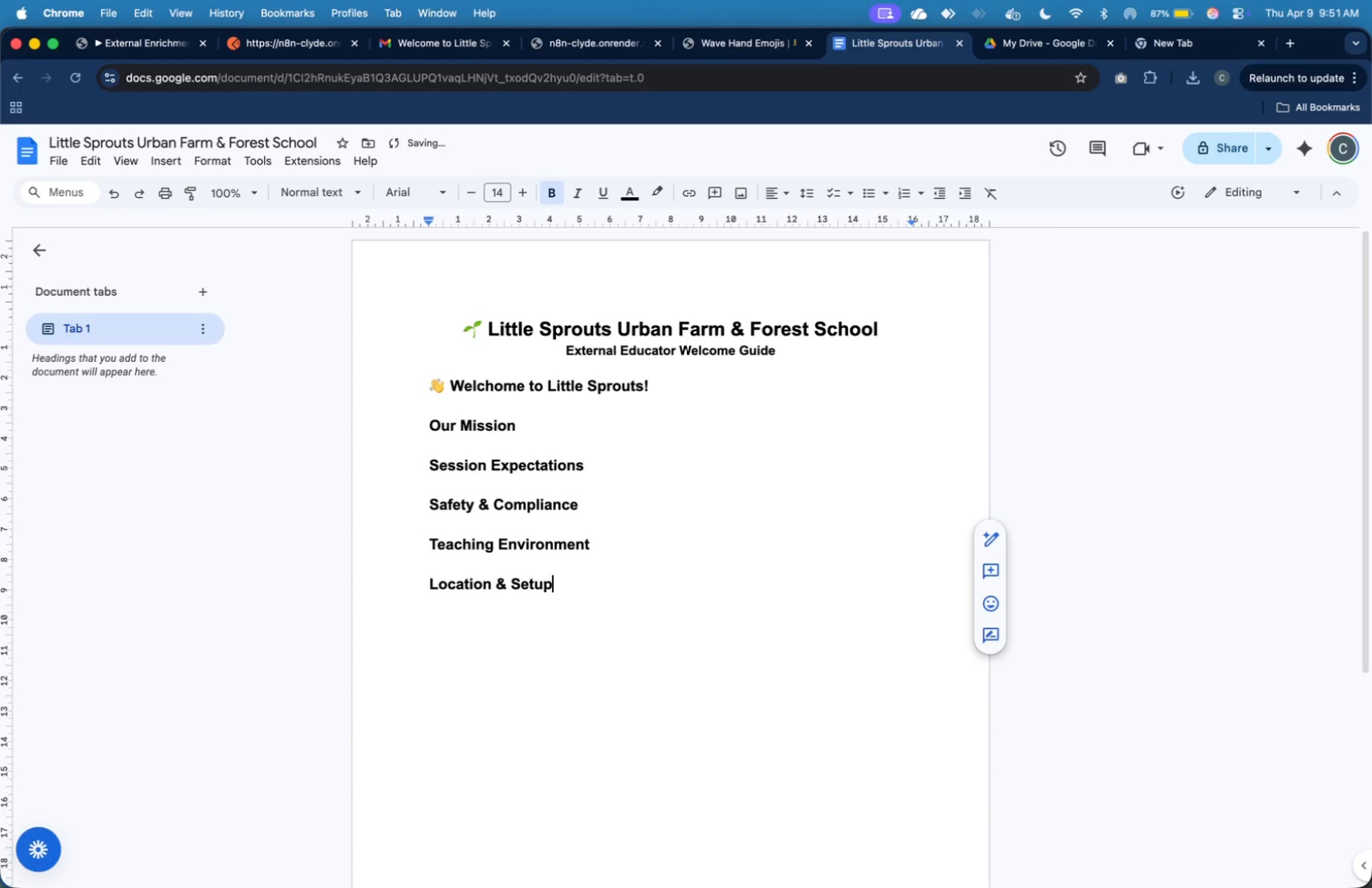 
key(Enter)
 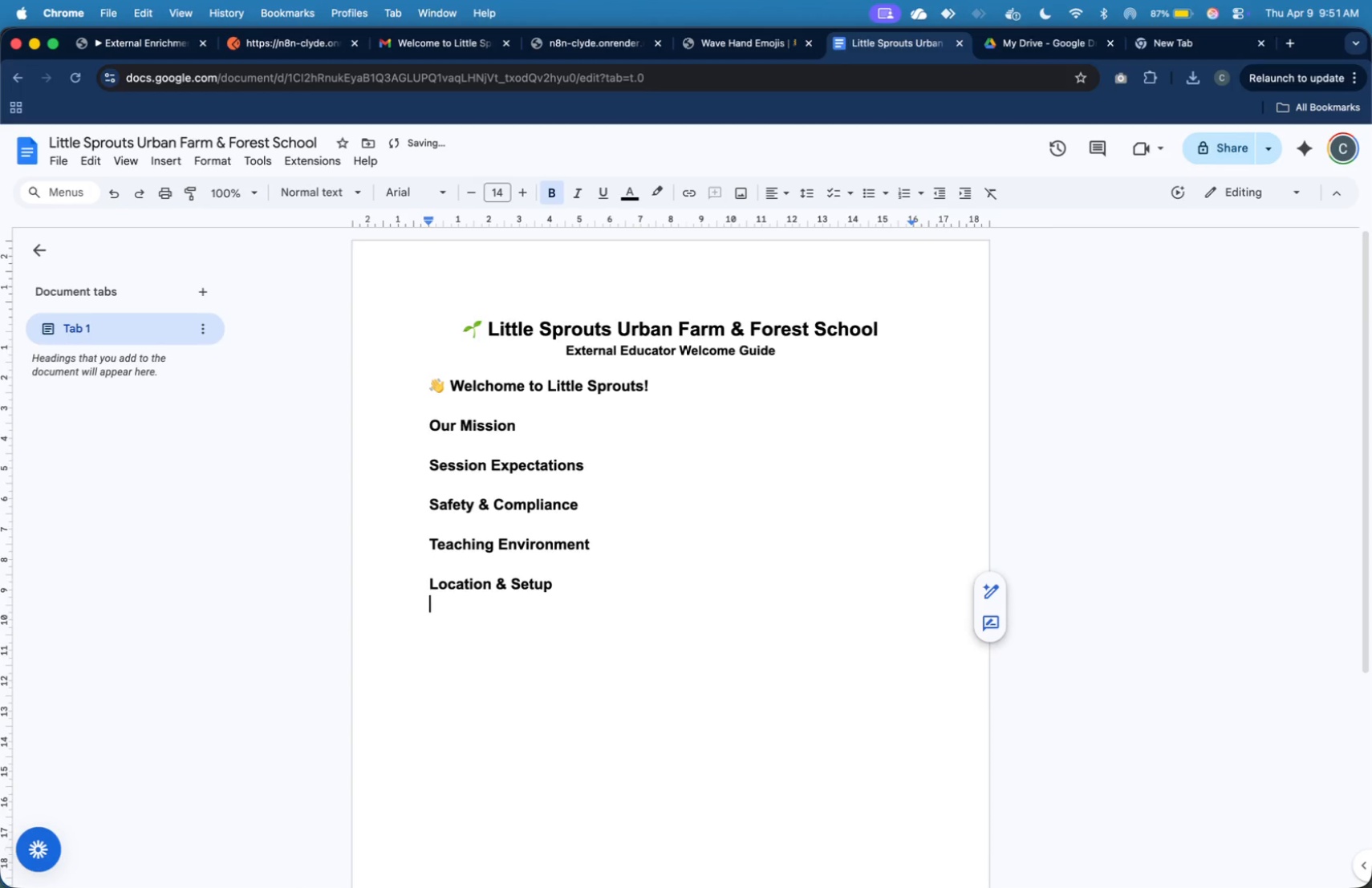 
hold_key(key=ShiftLeft, duration=0.34)
 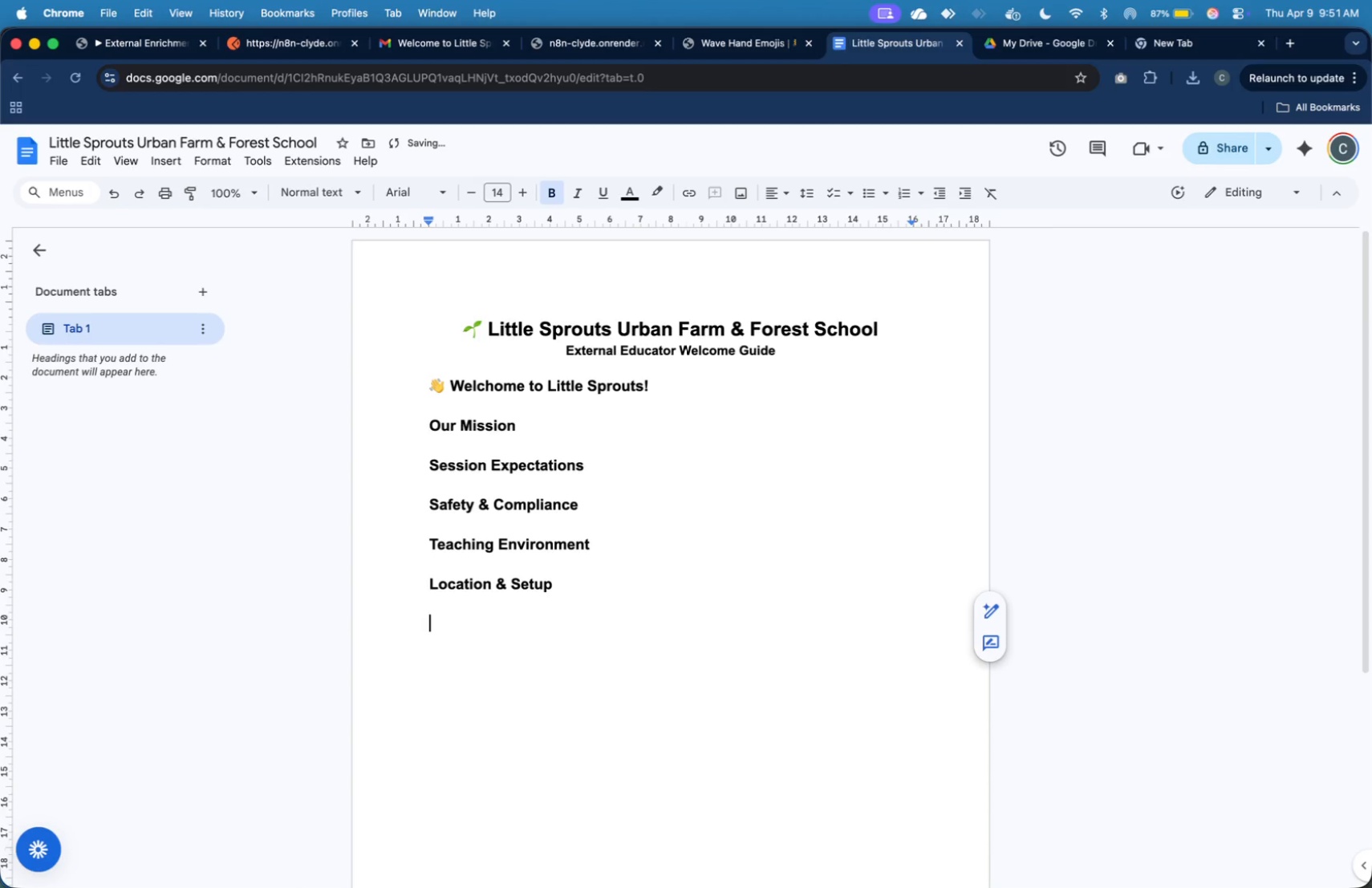 
key(Enter)
 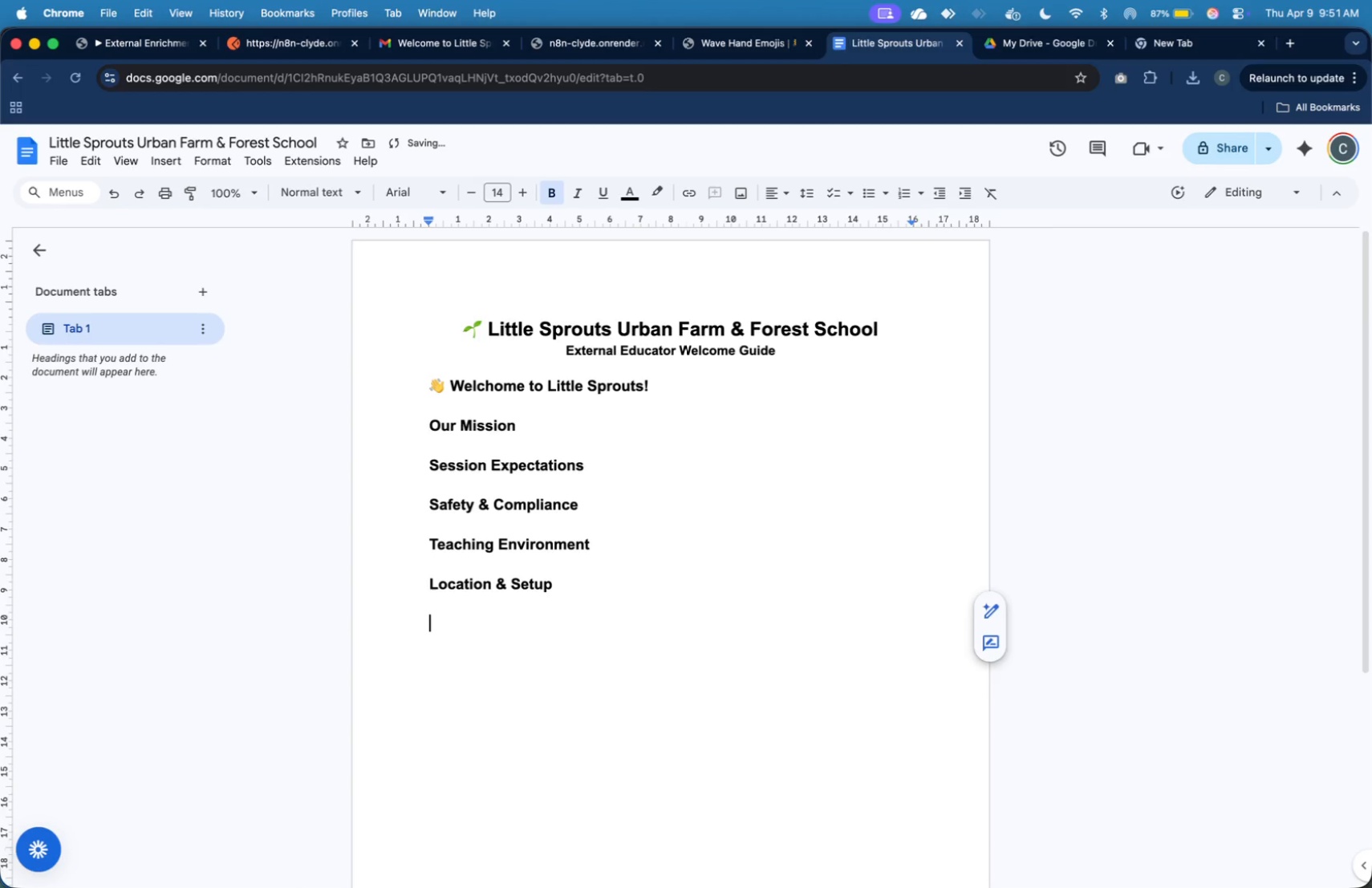 
type(Communication)
 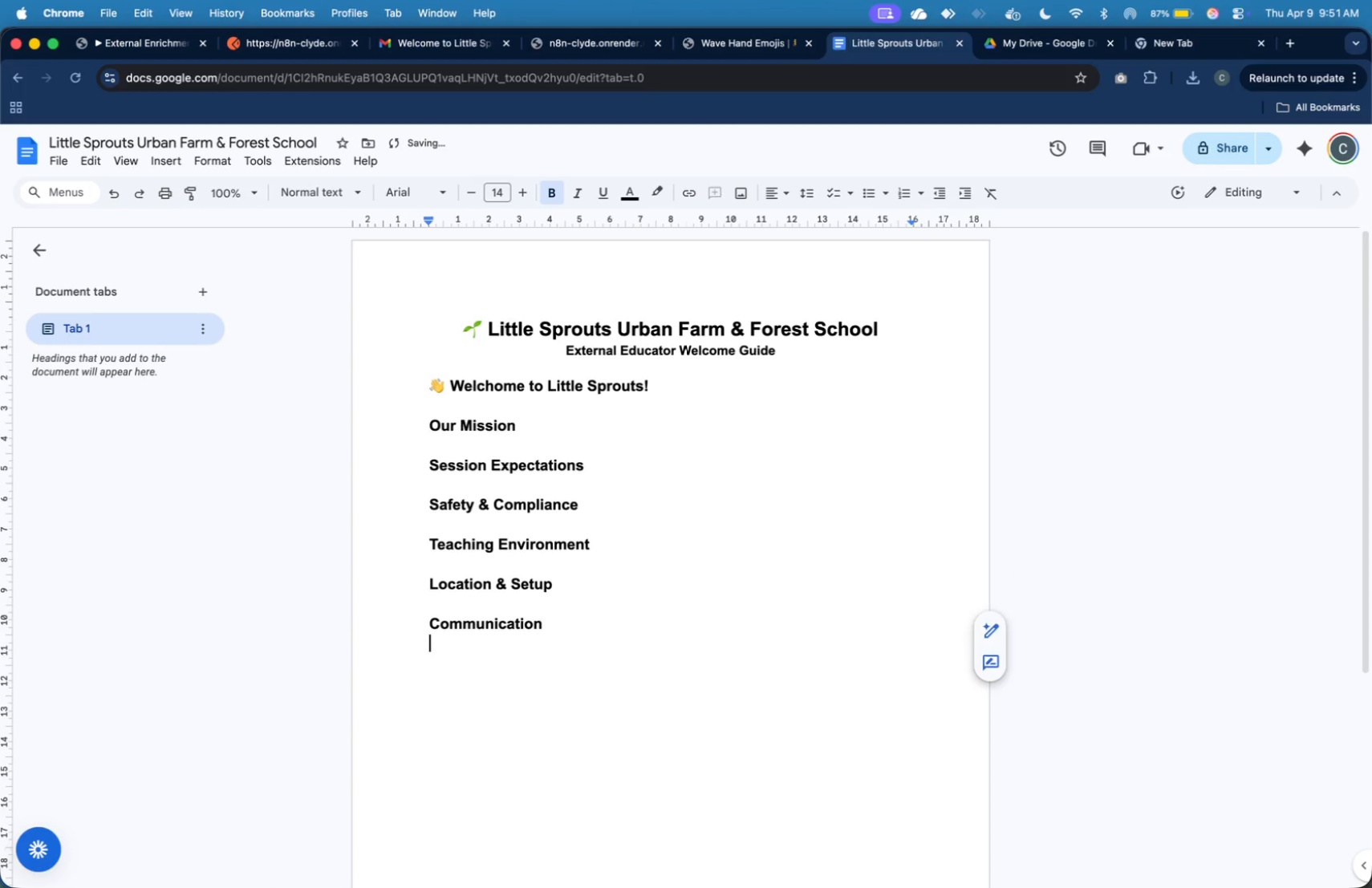 
key(Enter)
 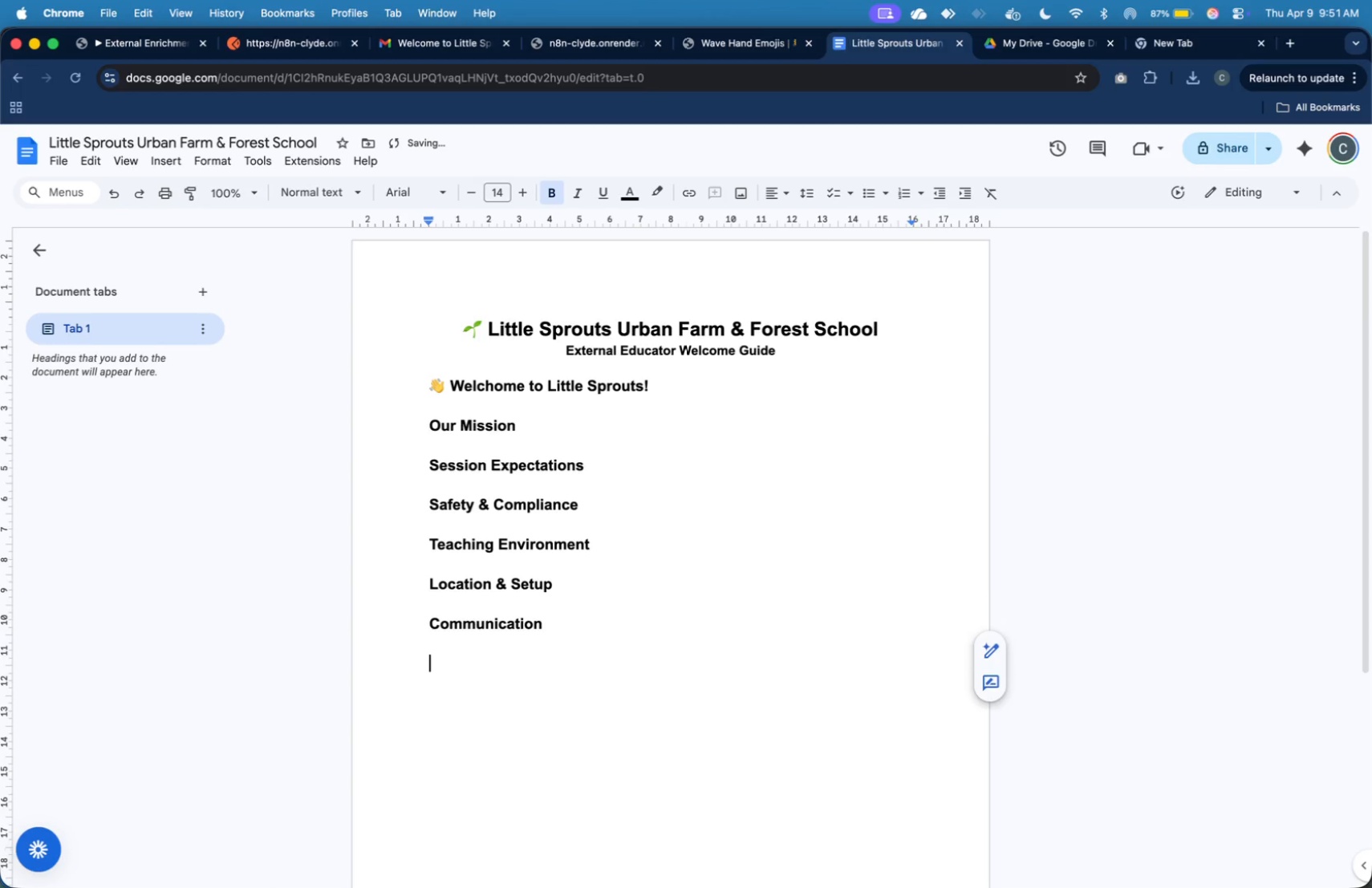 
key(Enter)
 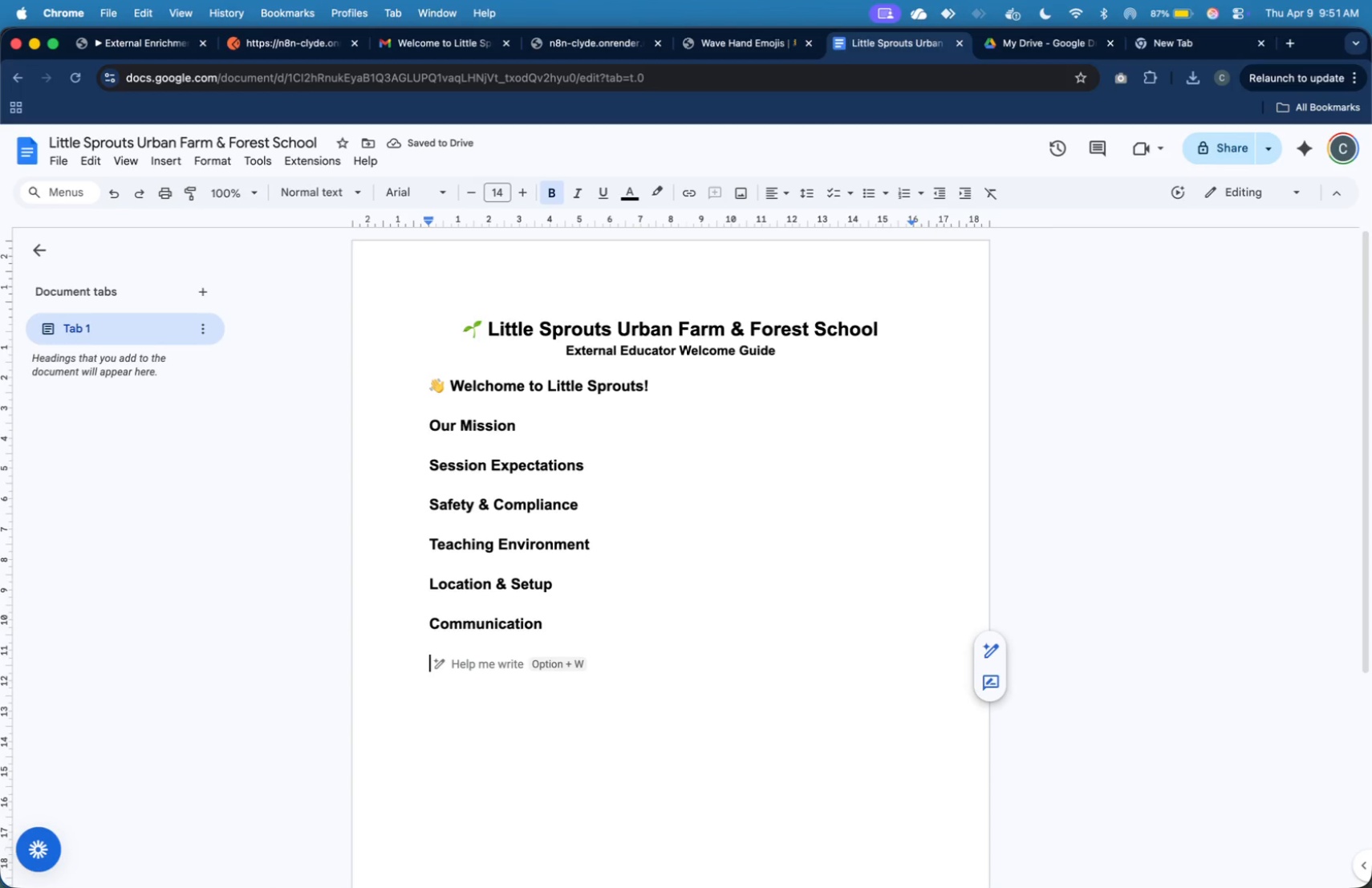 
type(Final Note)
 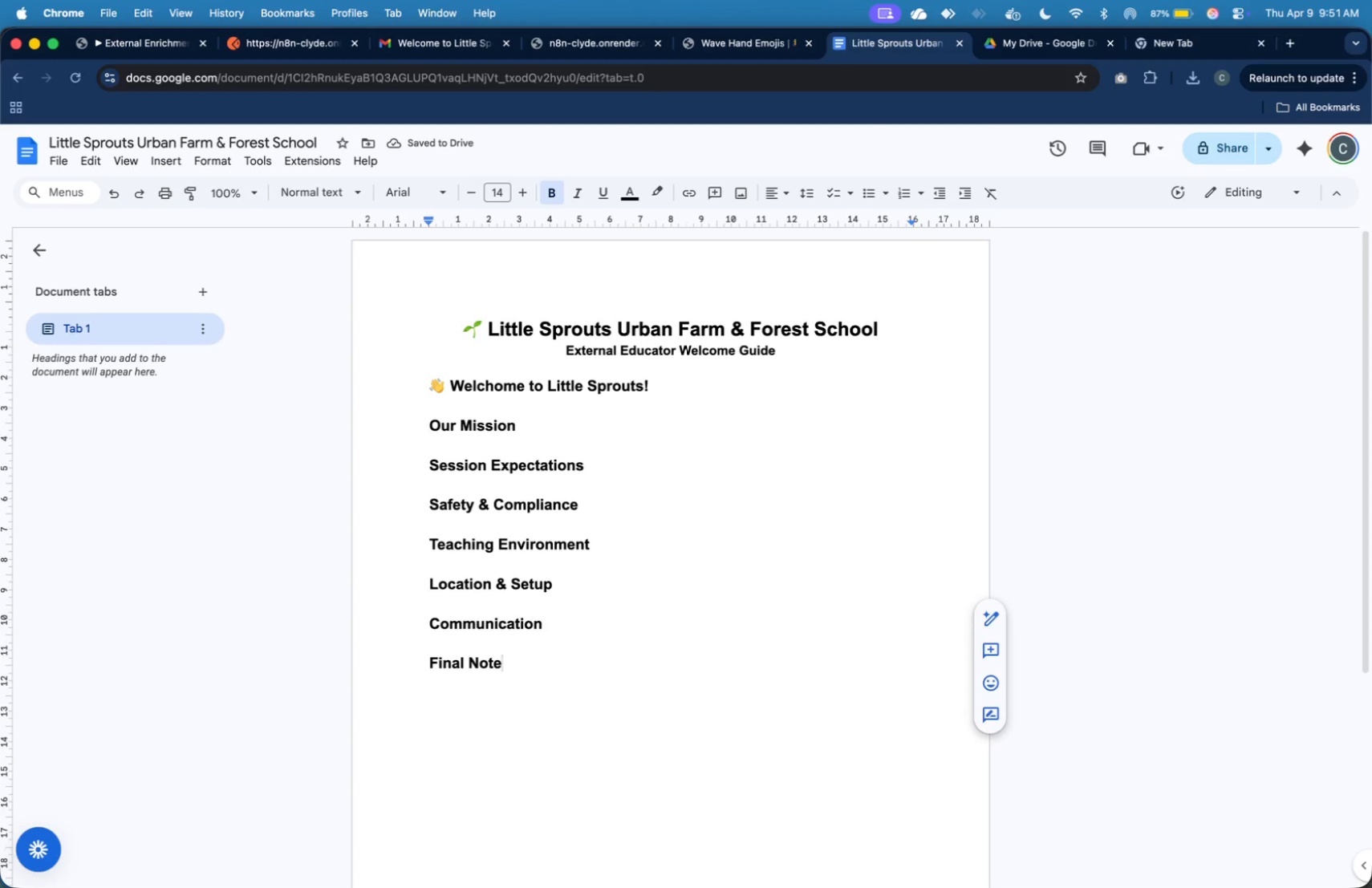 
hold_key(key=ArrowUp, duration=0.98)
 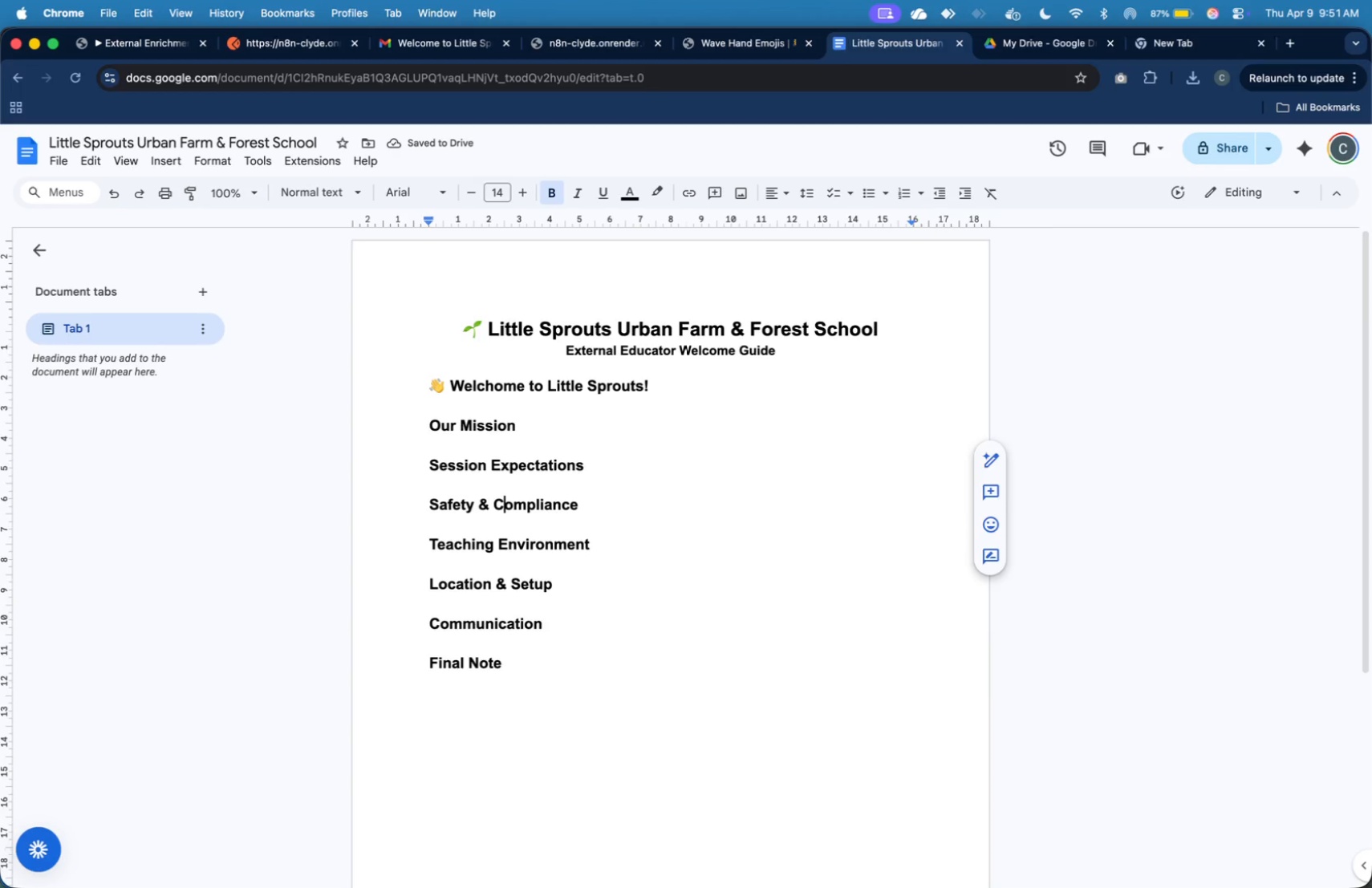 
key(ArrowUp)
 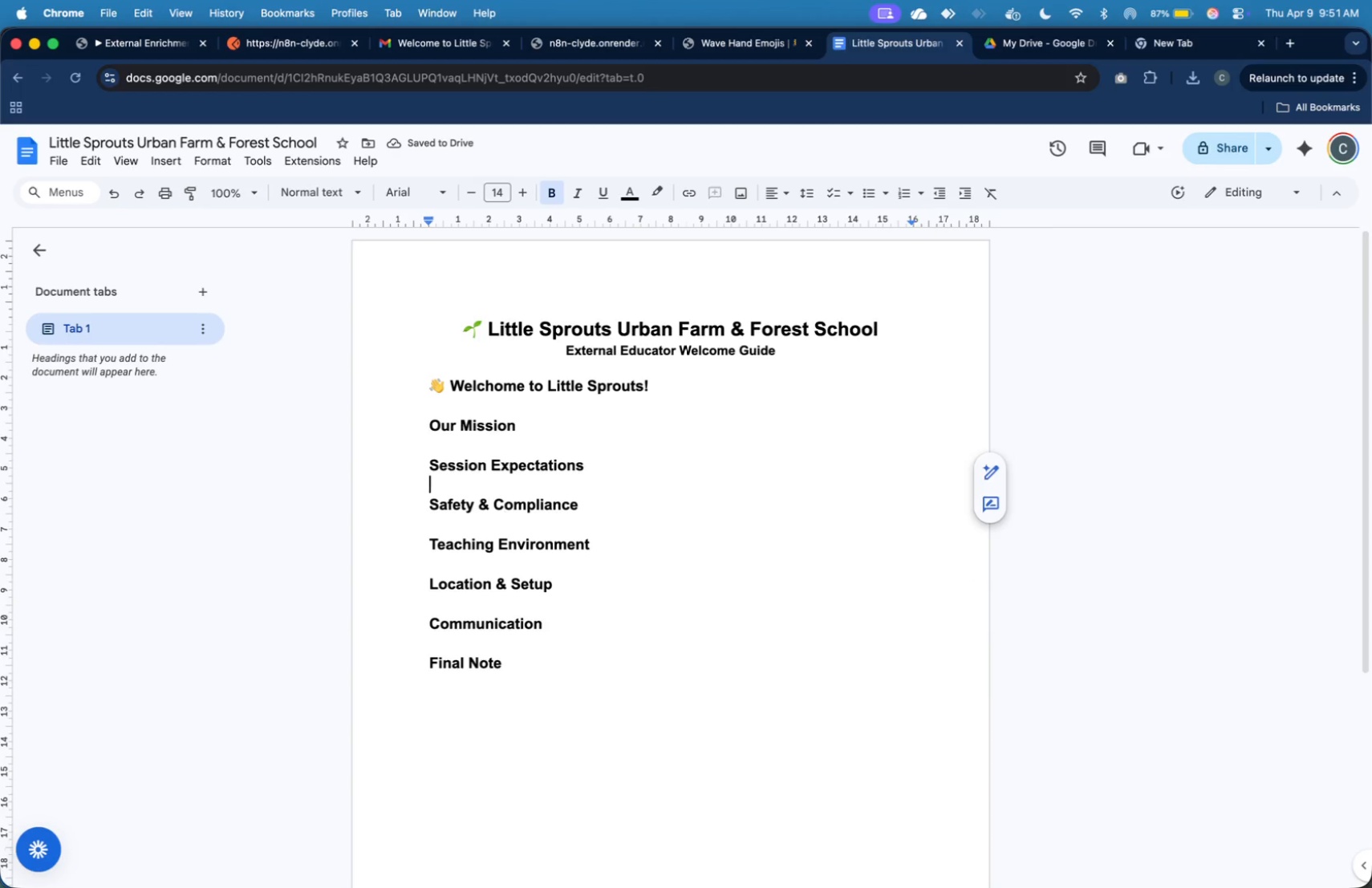 
key(ArrowUp)
 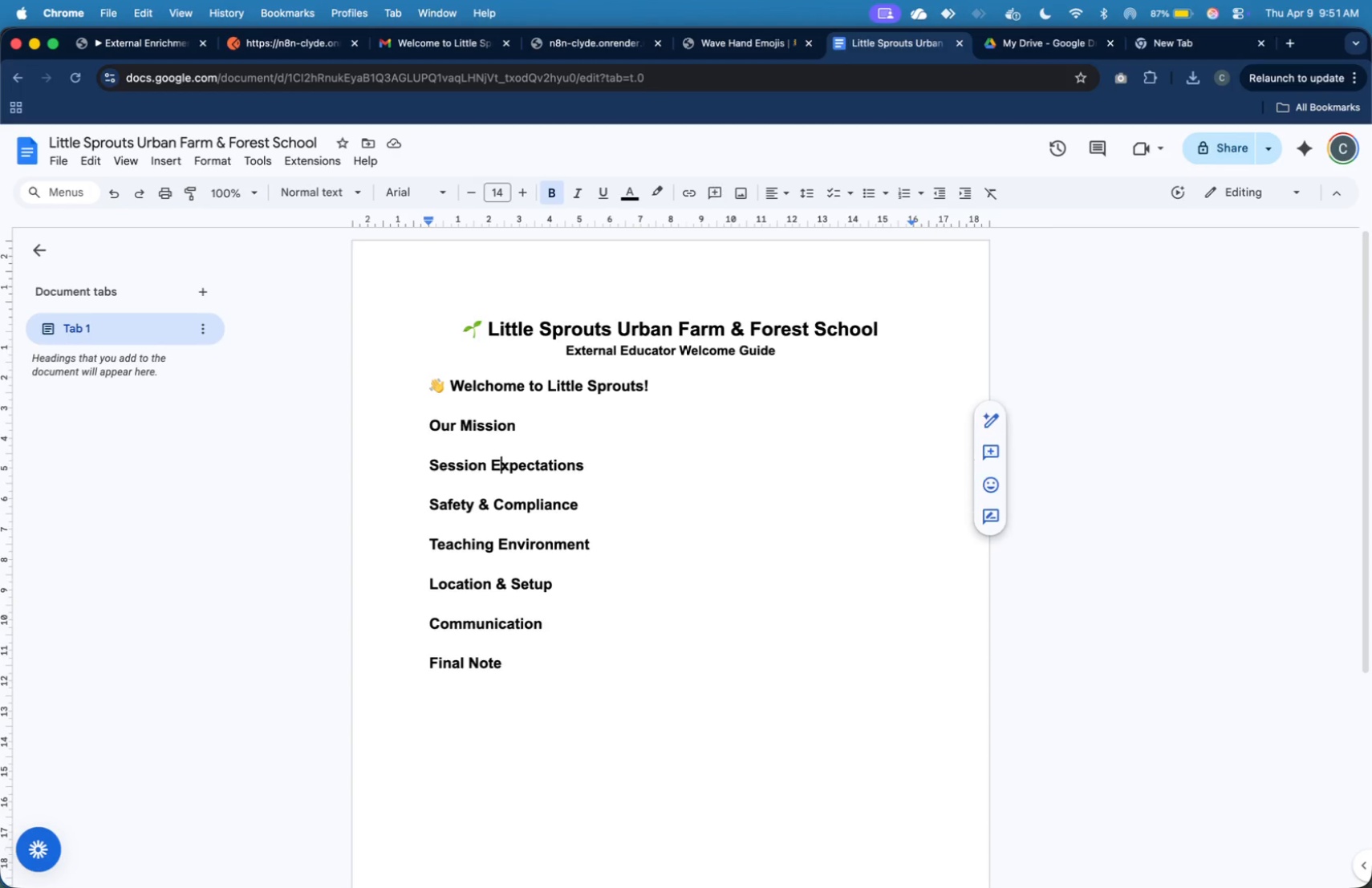 
key(ArrowUp)
 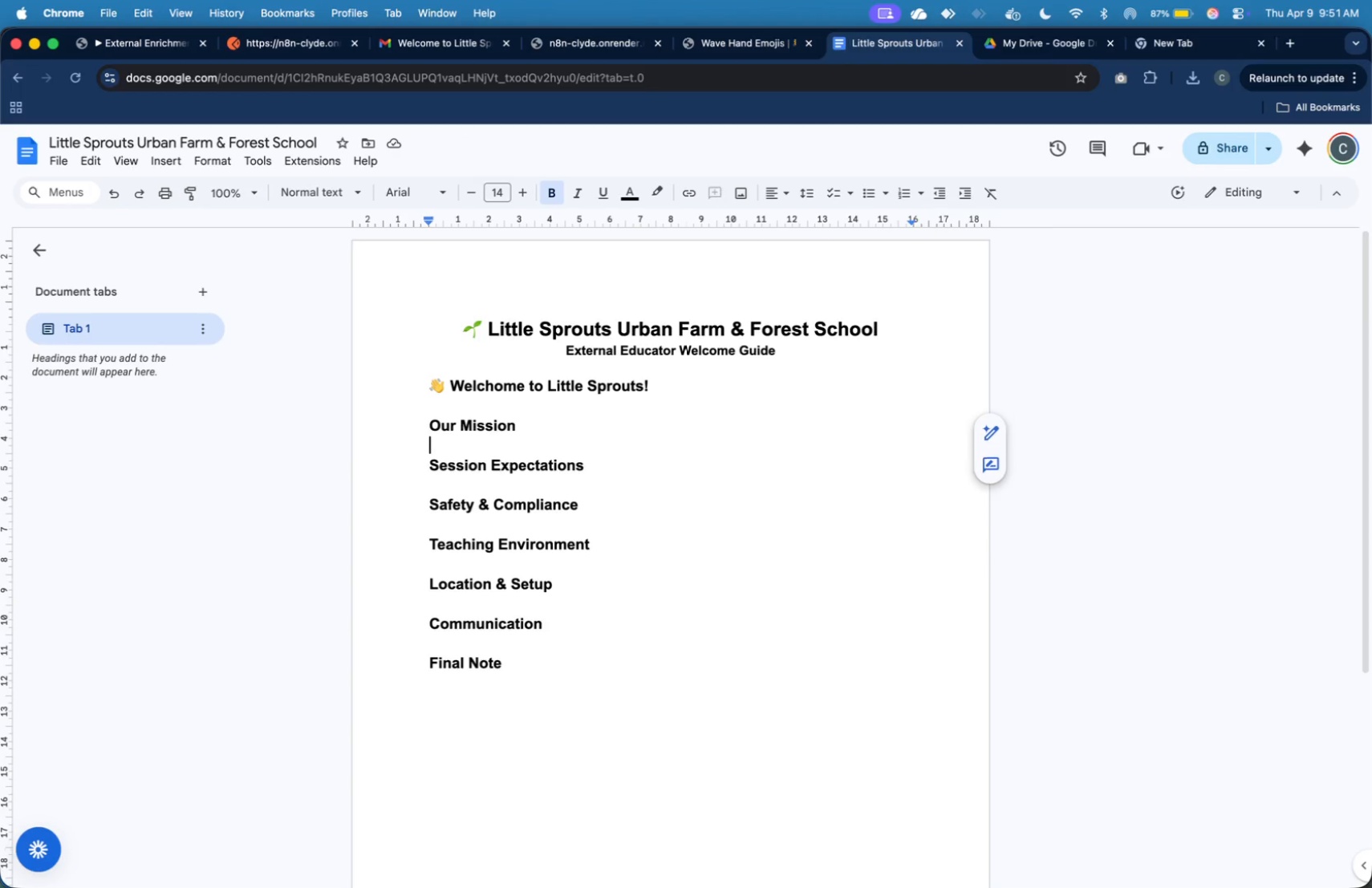 
key(ArrowUp)
 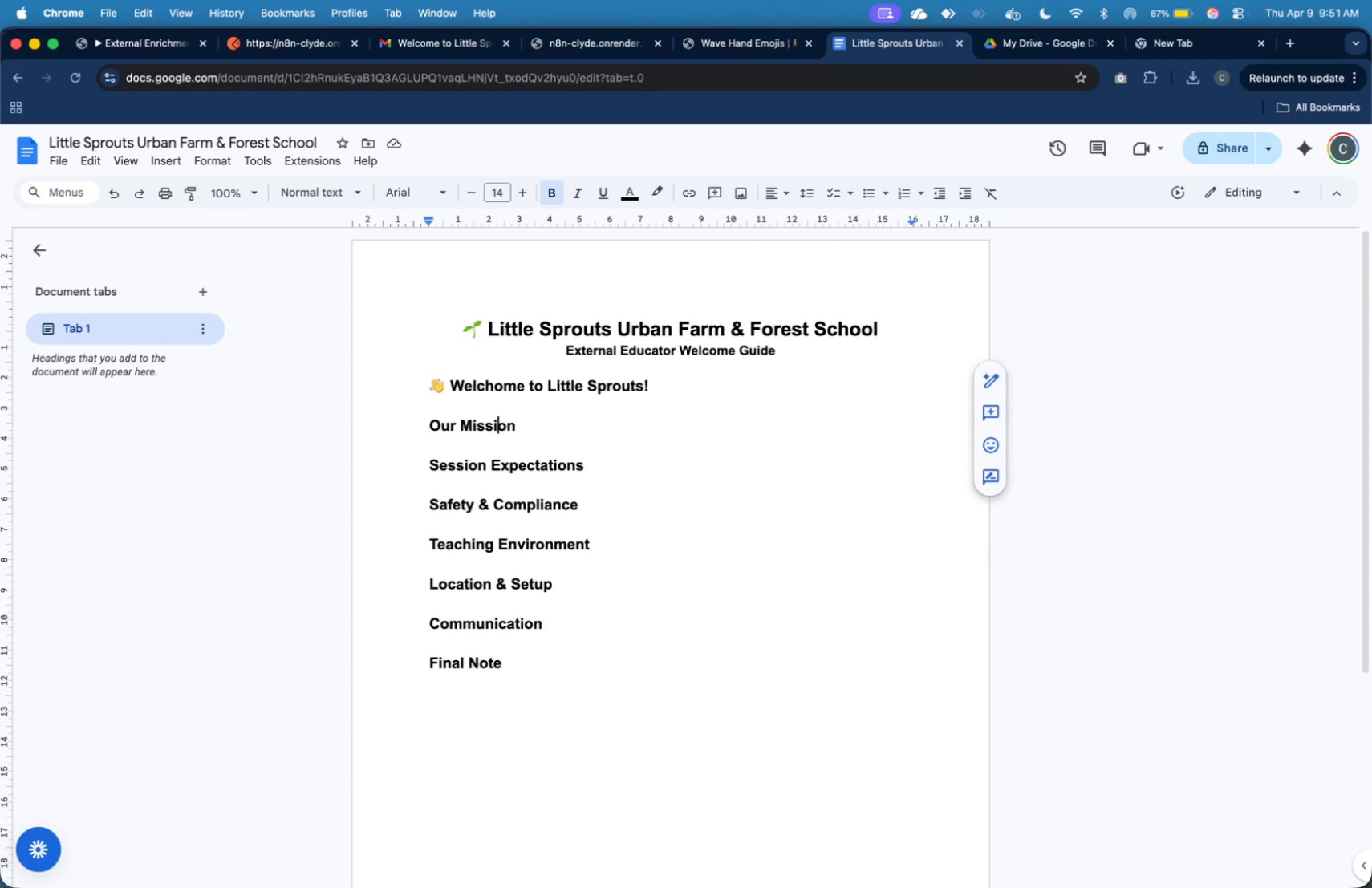 
key(ArrowUp)
 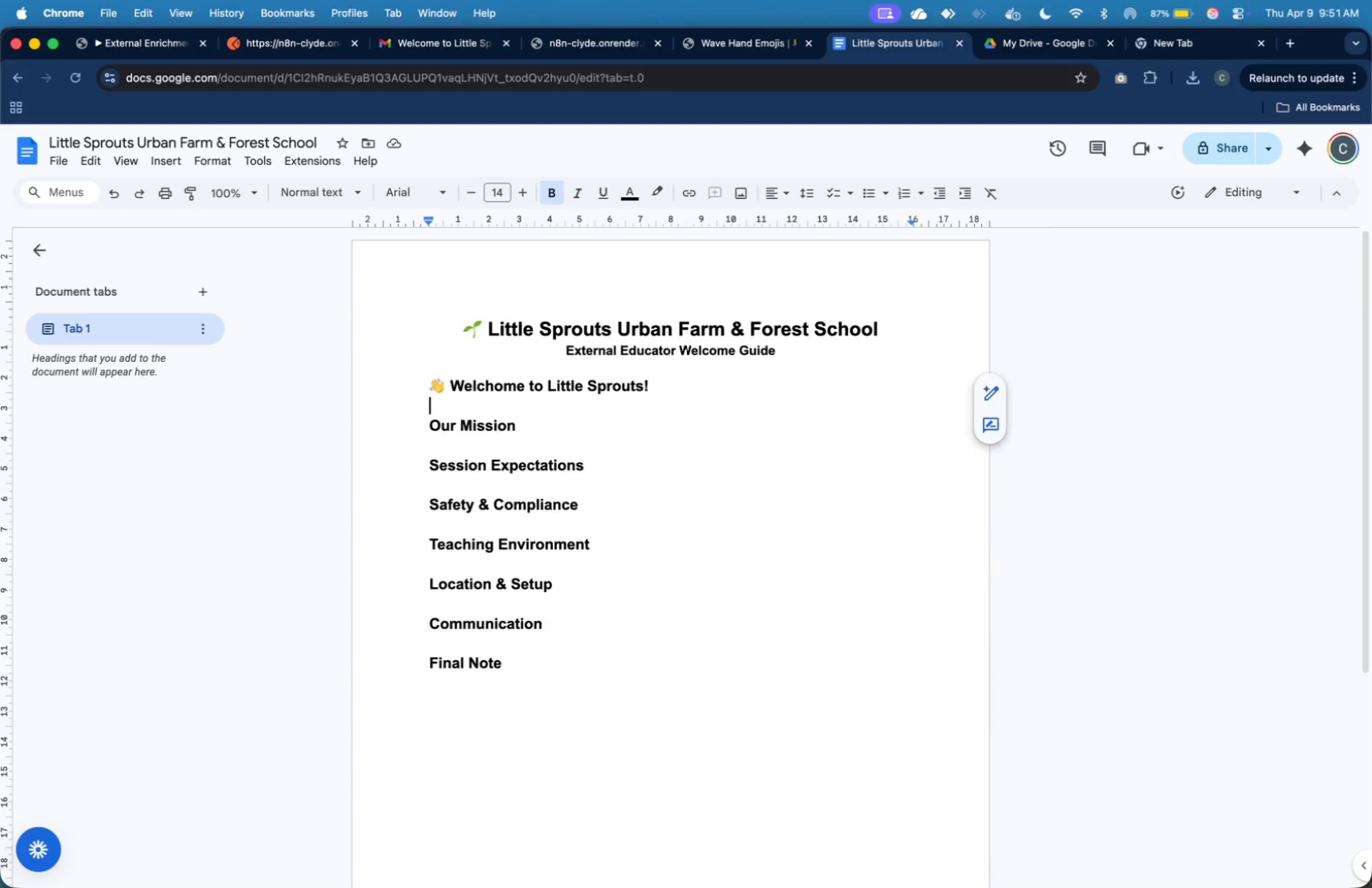 
key(ArrowUp)
 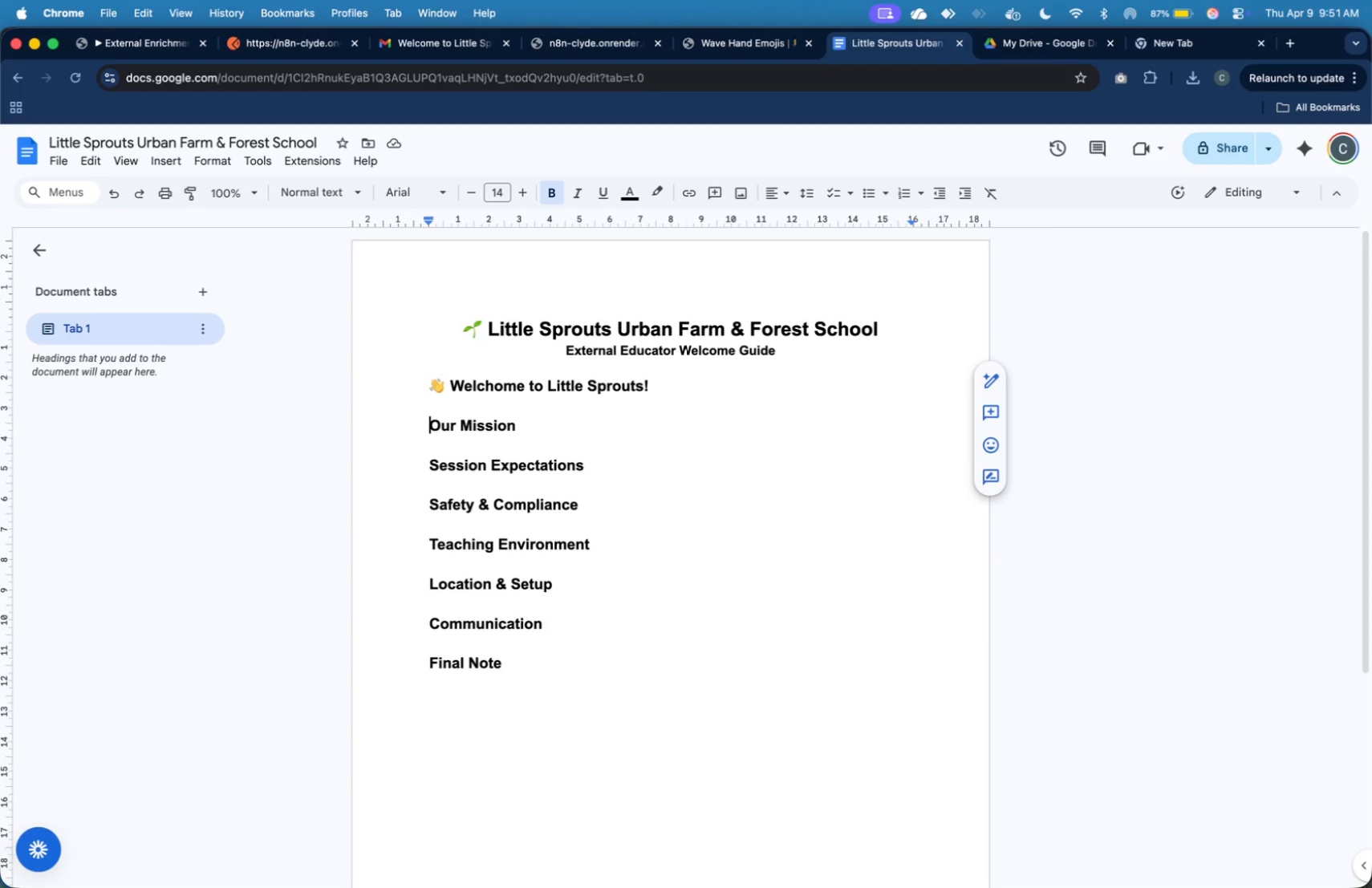 
key(ArrowRight)
 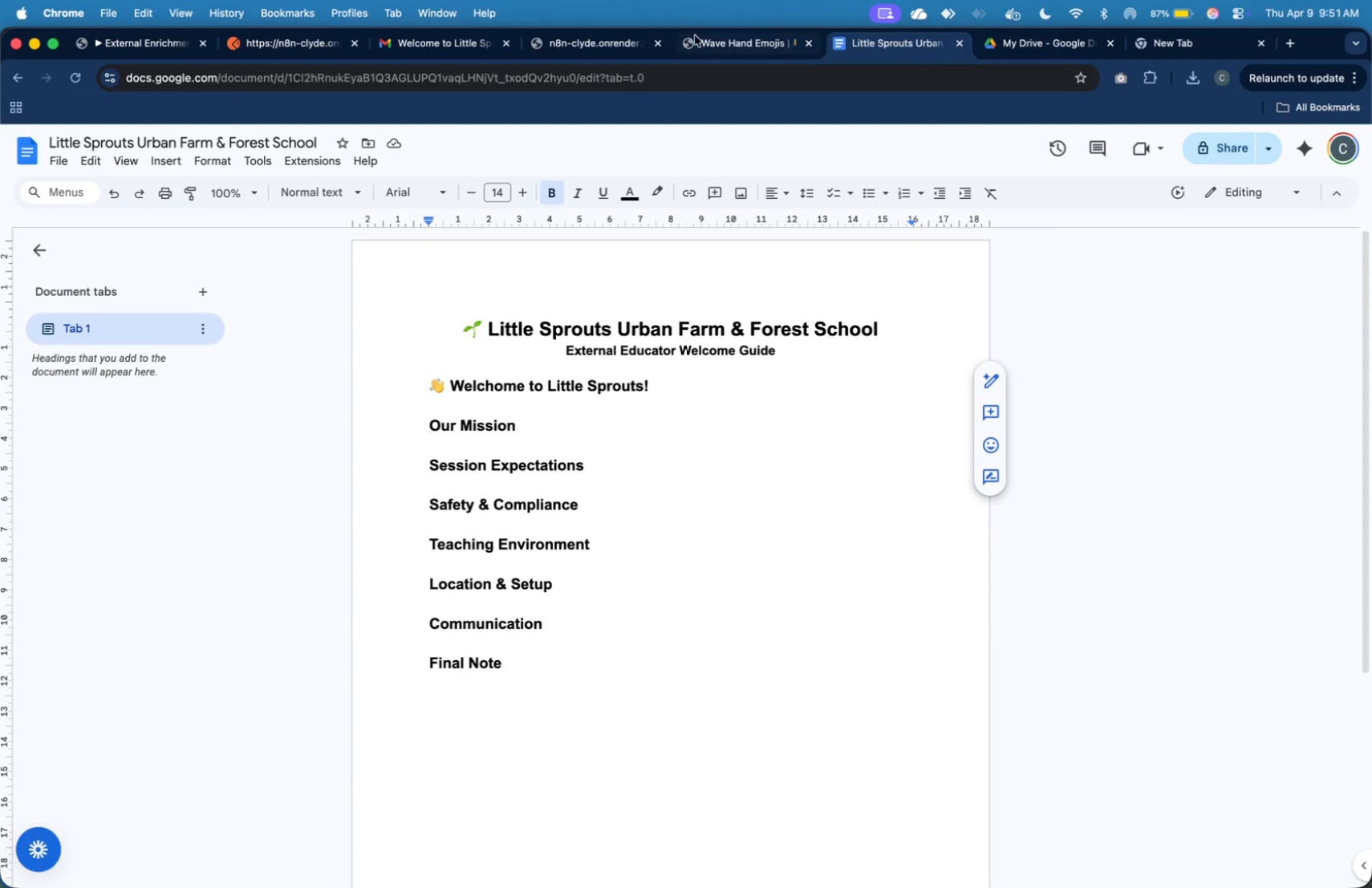 
left_click([662, 144])
 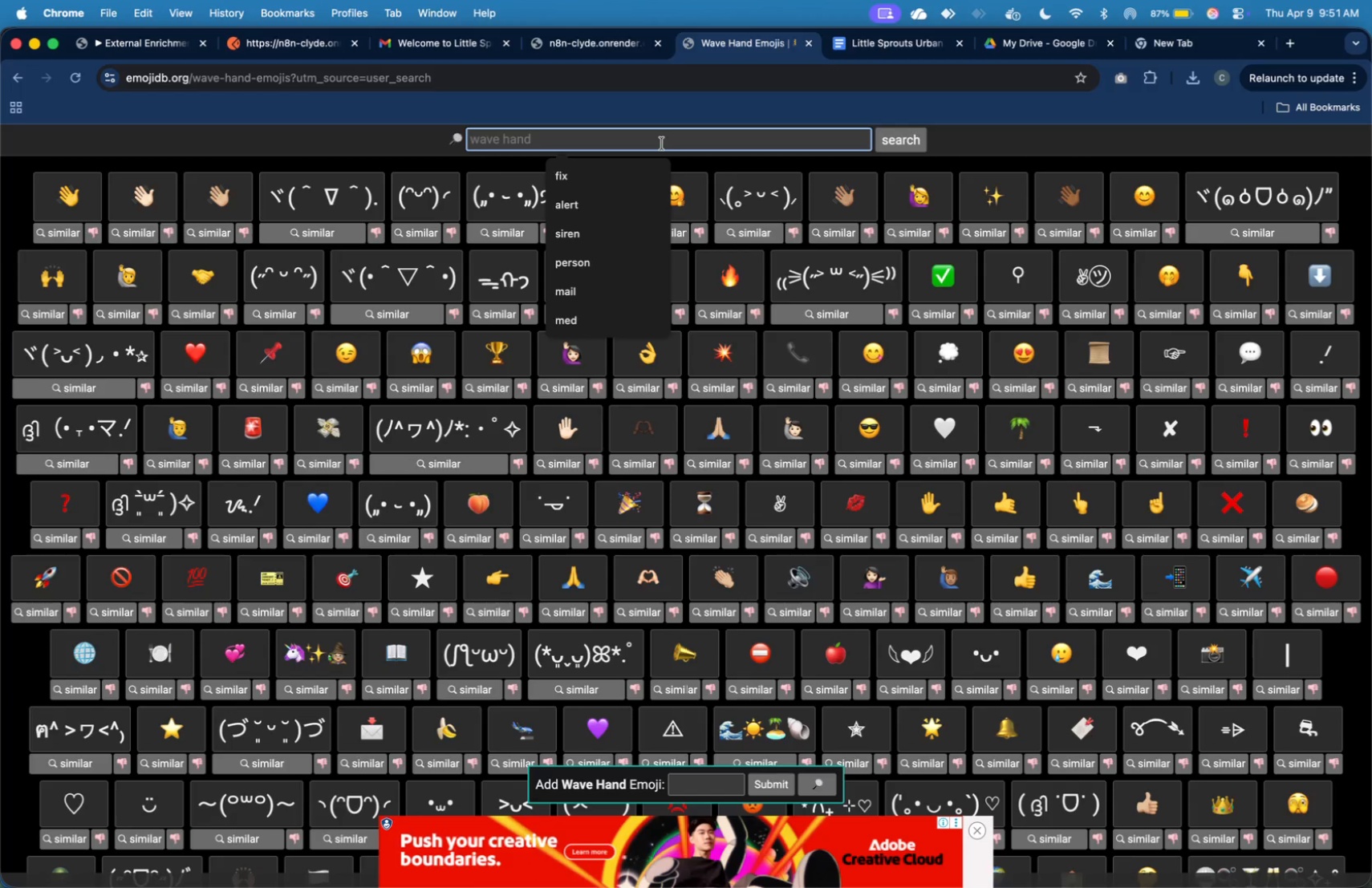 
type(ra)
key(Backspace)
key(Backspace)
key(Backspace)
type(tag)
key(Backspace)
type(rget)
 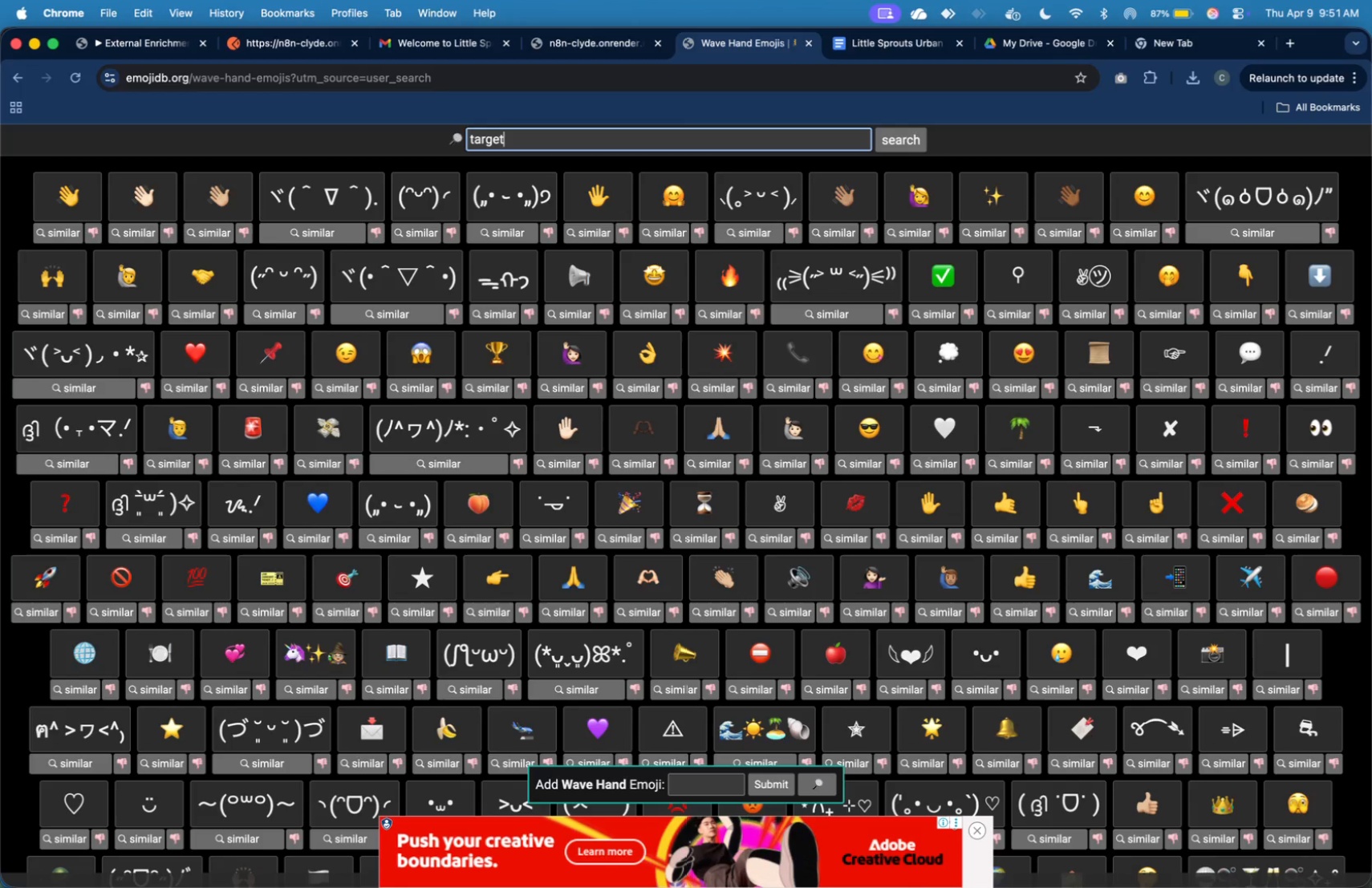 
key(Enter)
 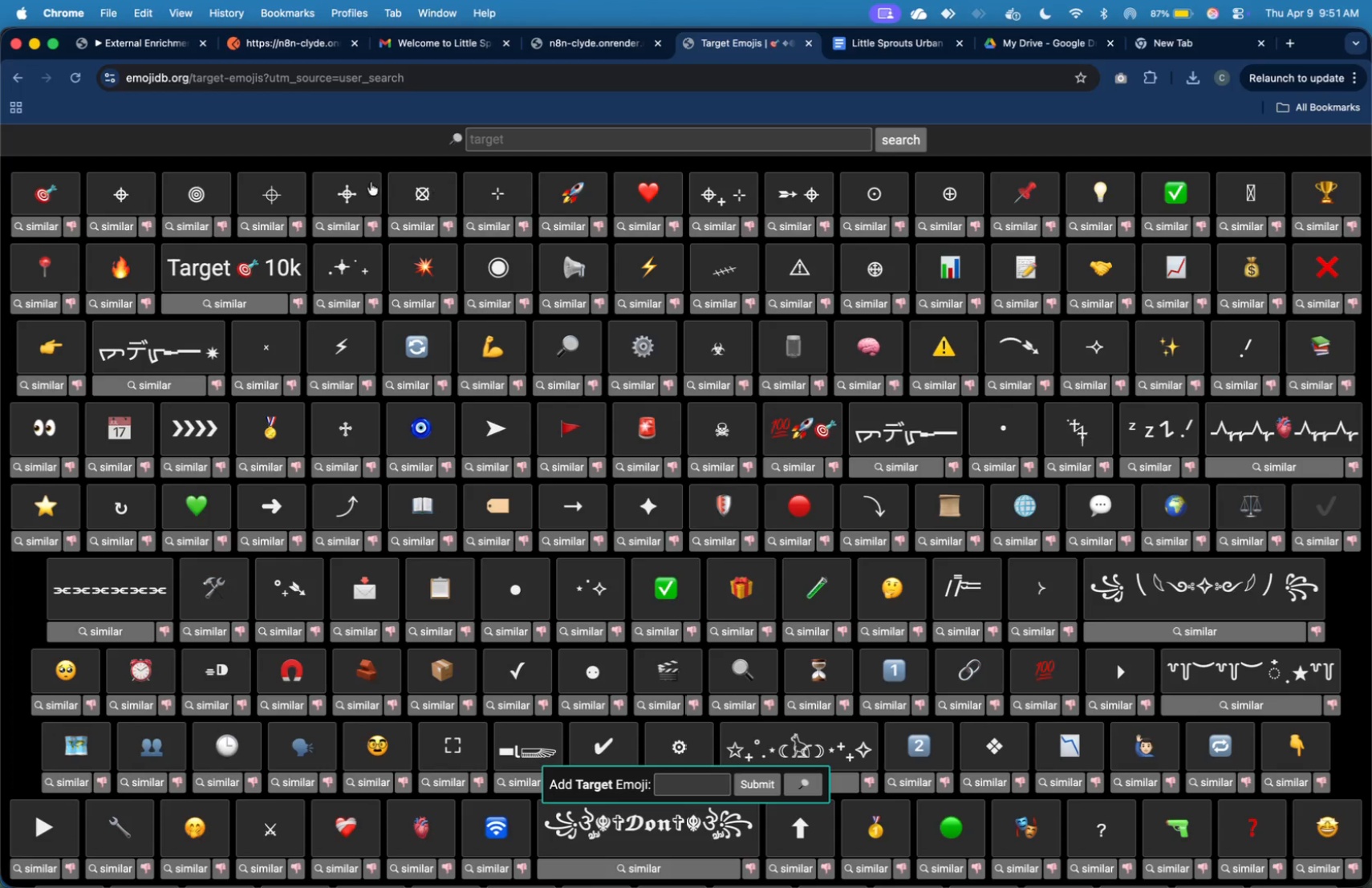 
left_click([56, 193])
 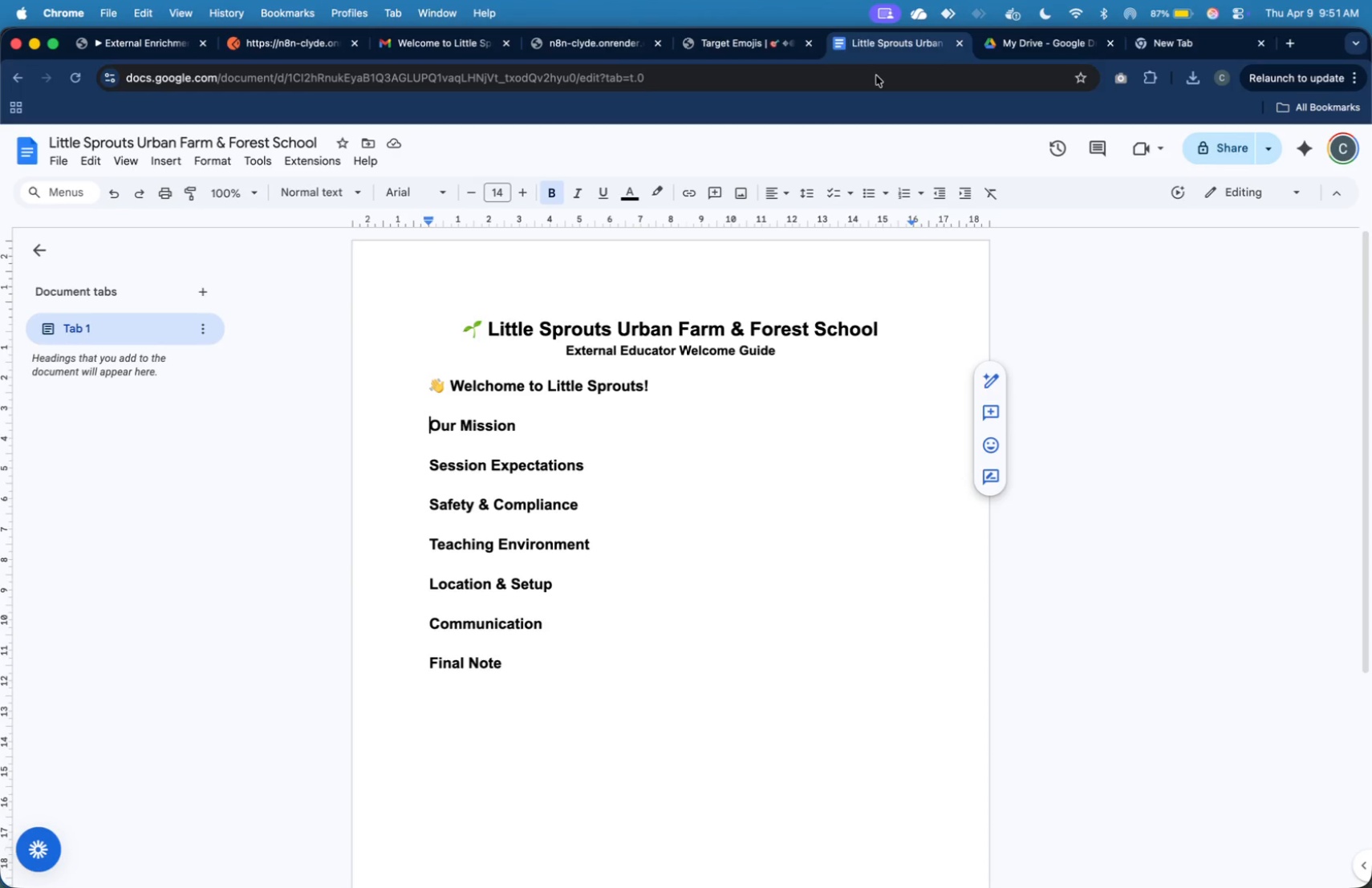 
key(Meta+V)
 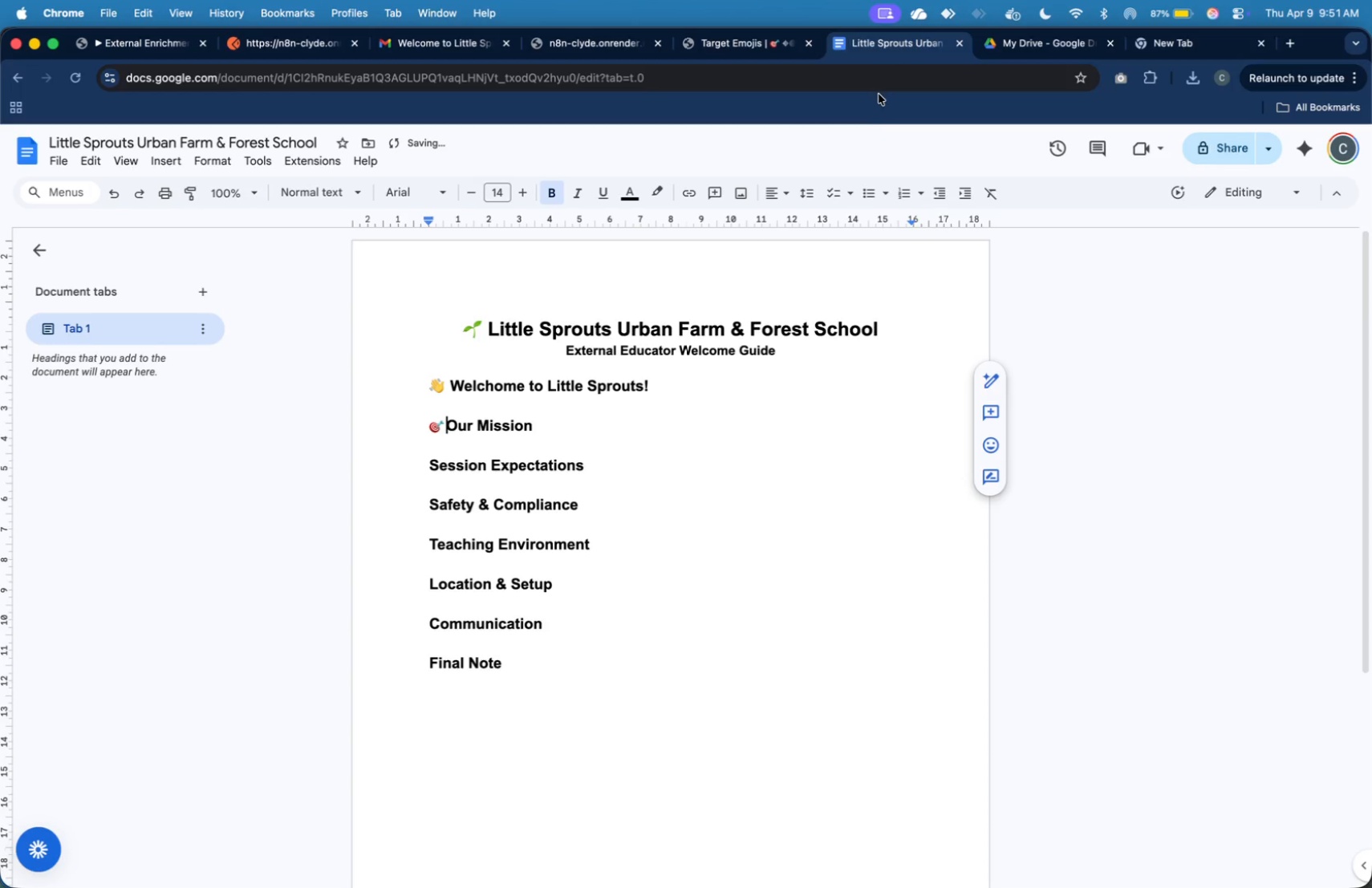 
key(Space)
 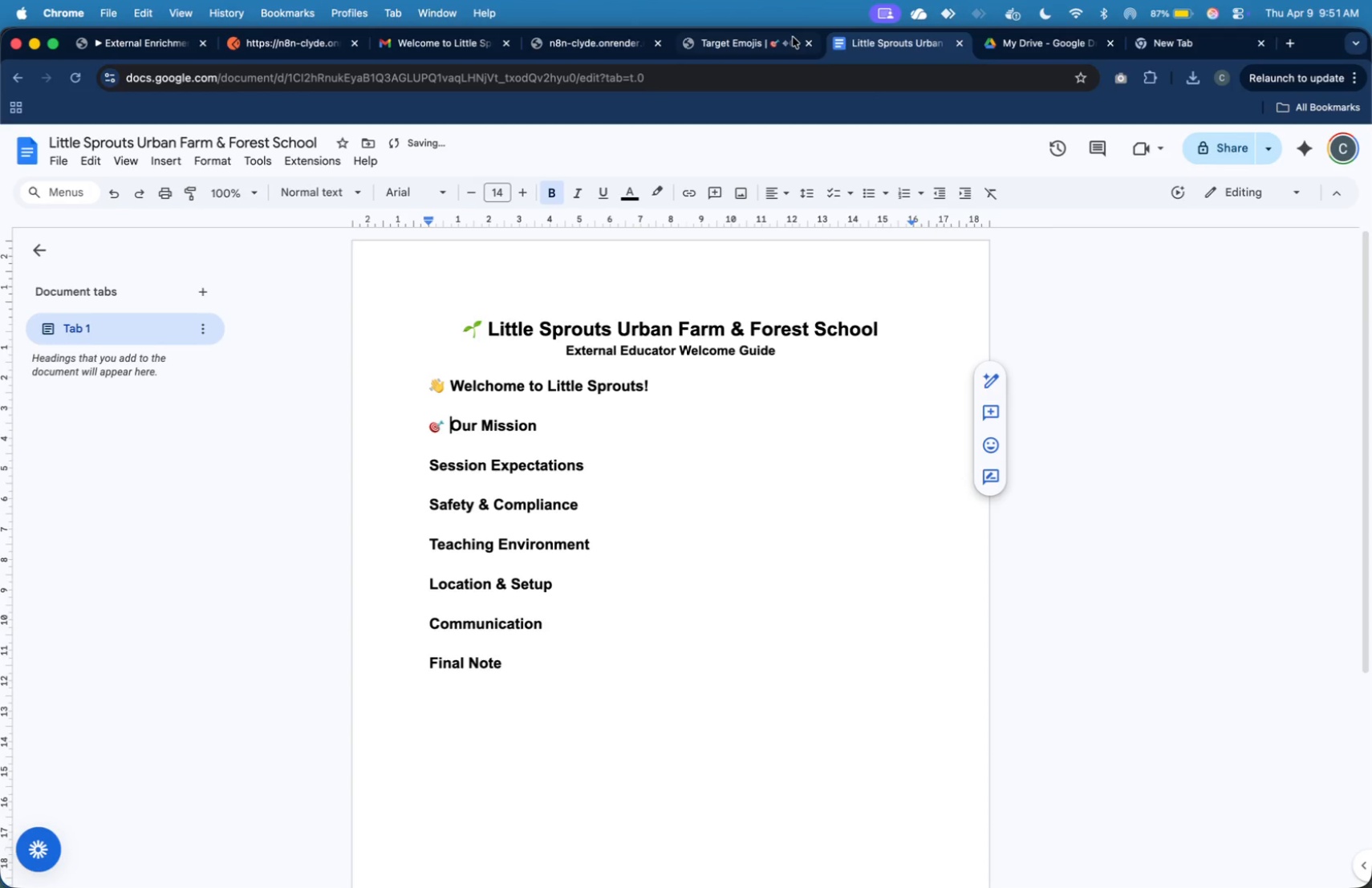 
left_click([761, 45])
 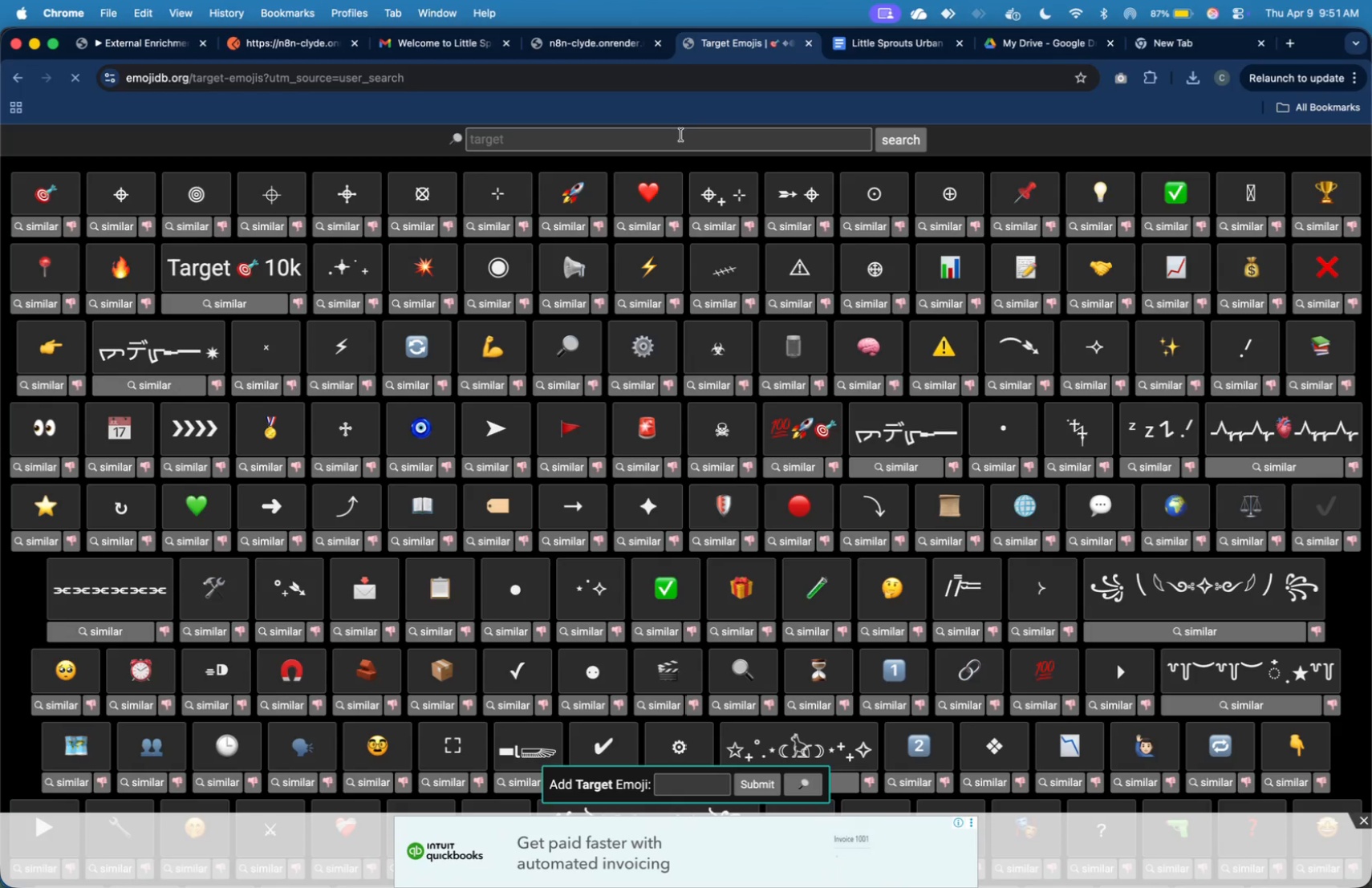 
left_click([682, 136])
 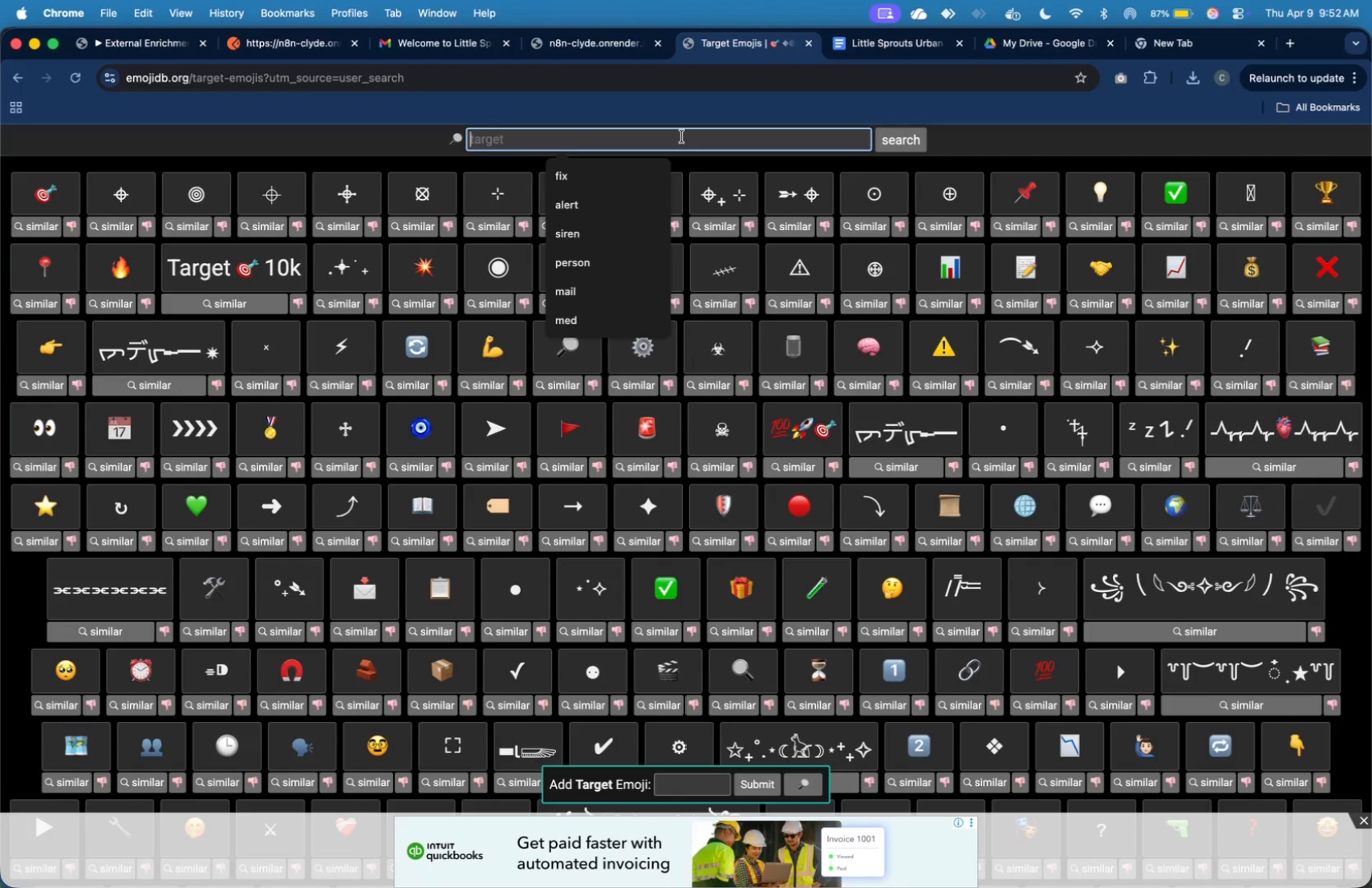 
type(calendar)
 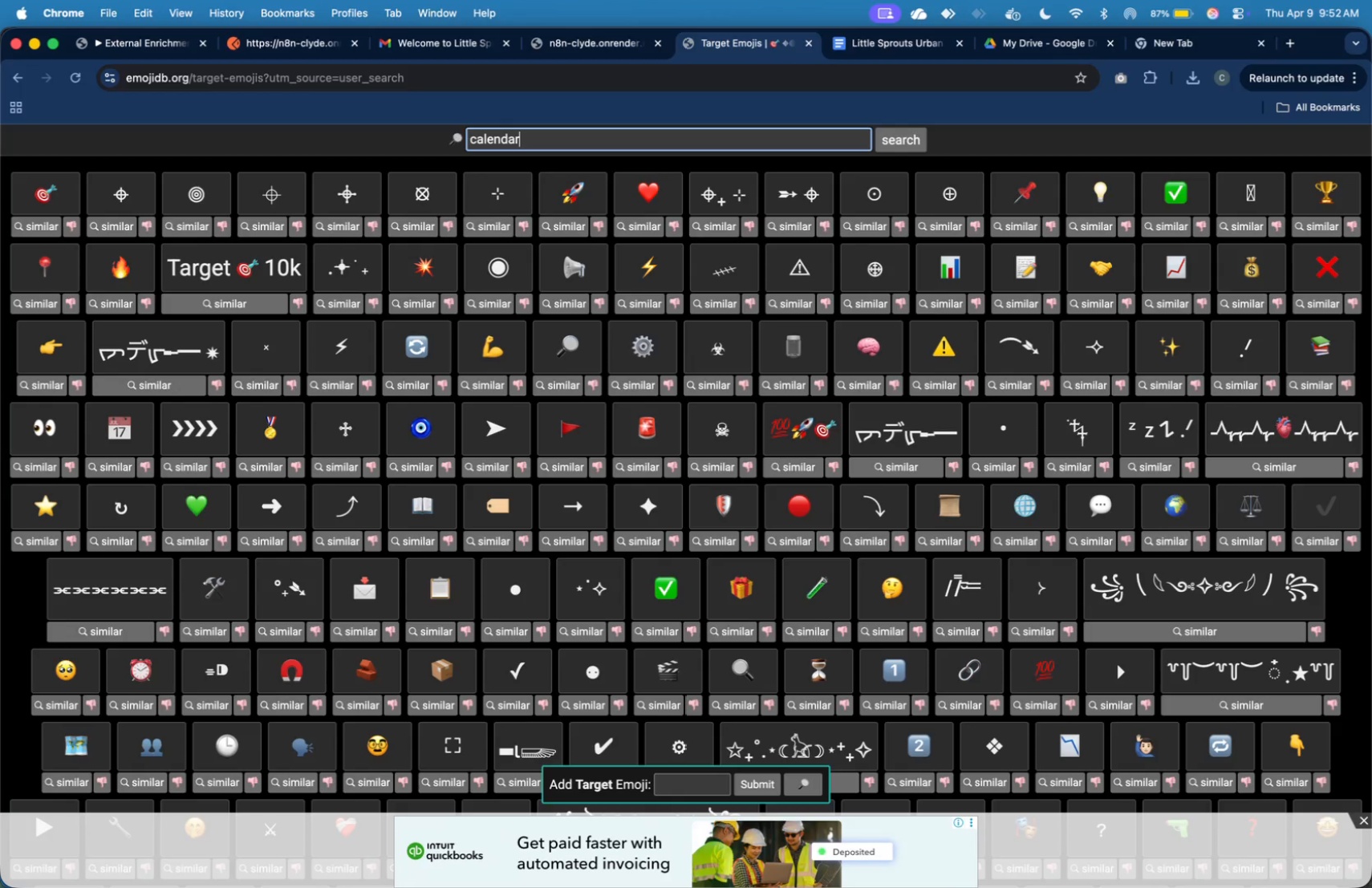 
key(Enter)
 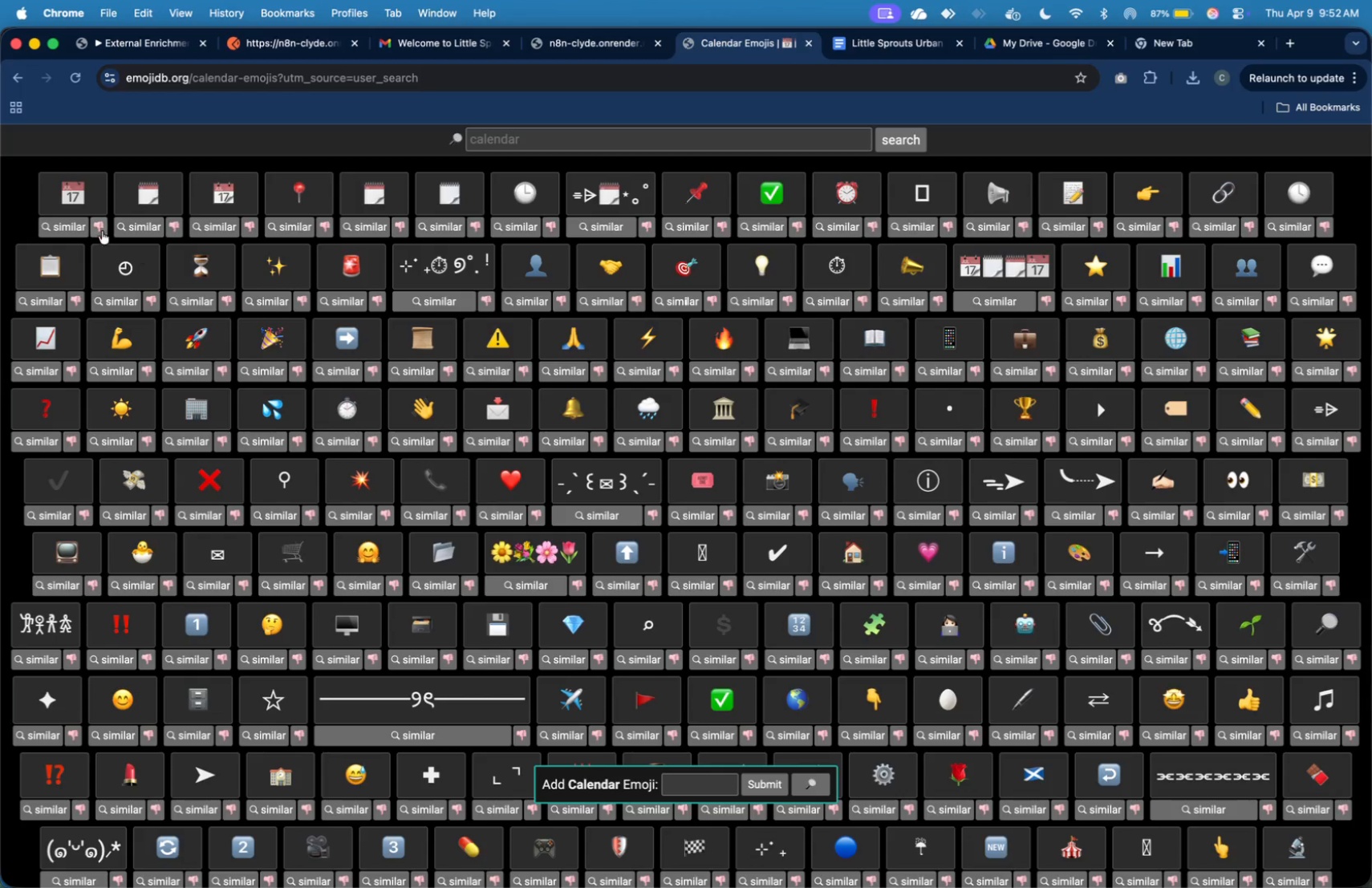 
left_click([90, 189])
 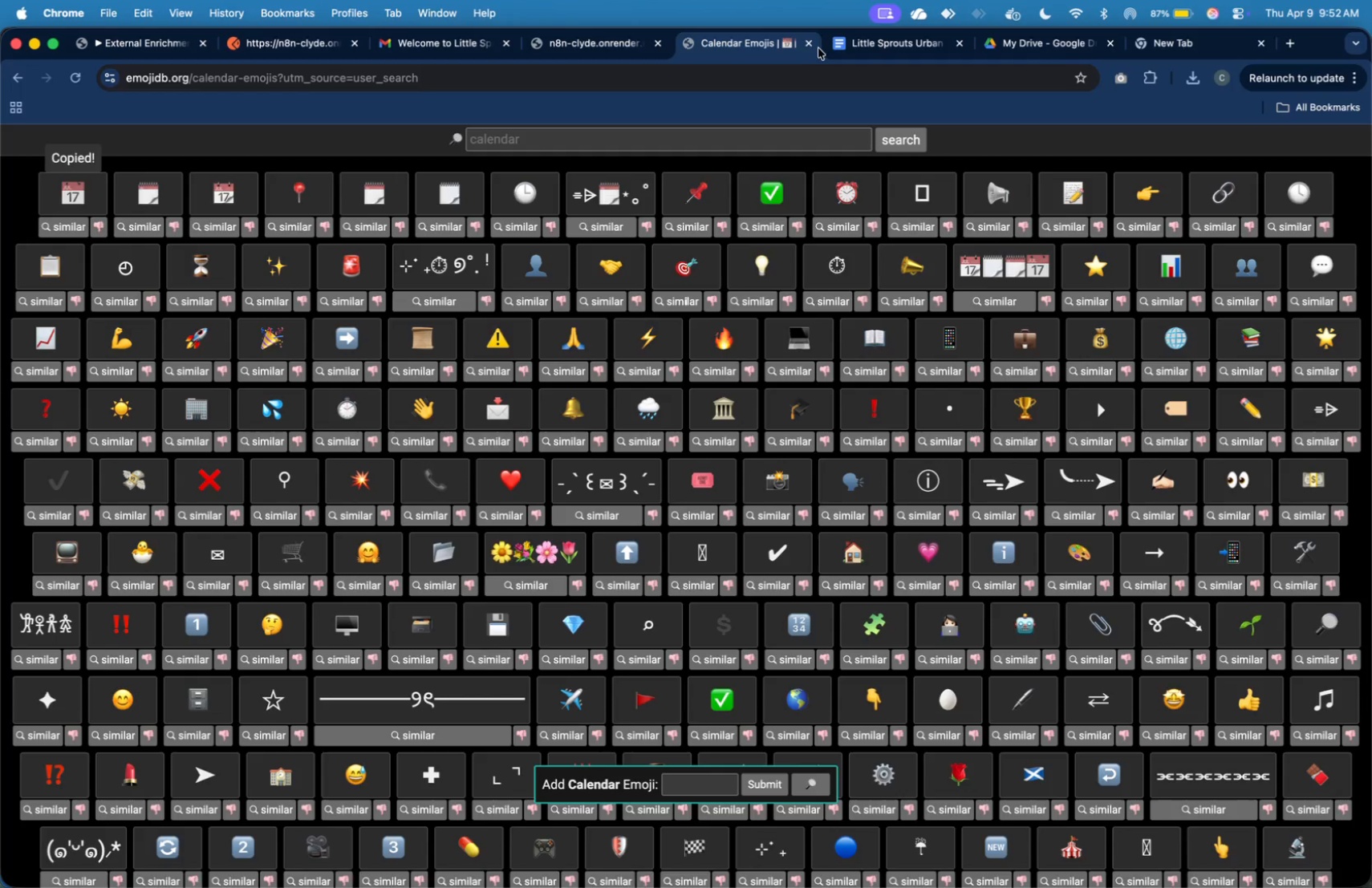 
left_click([851, 41])
 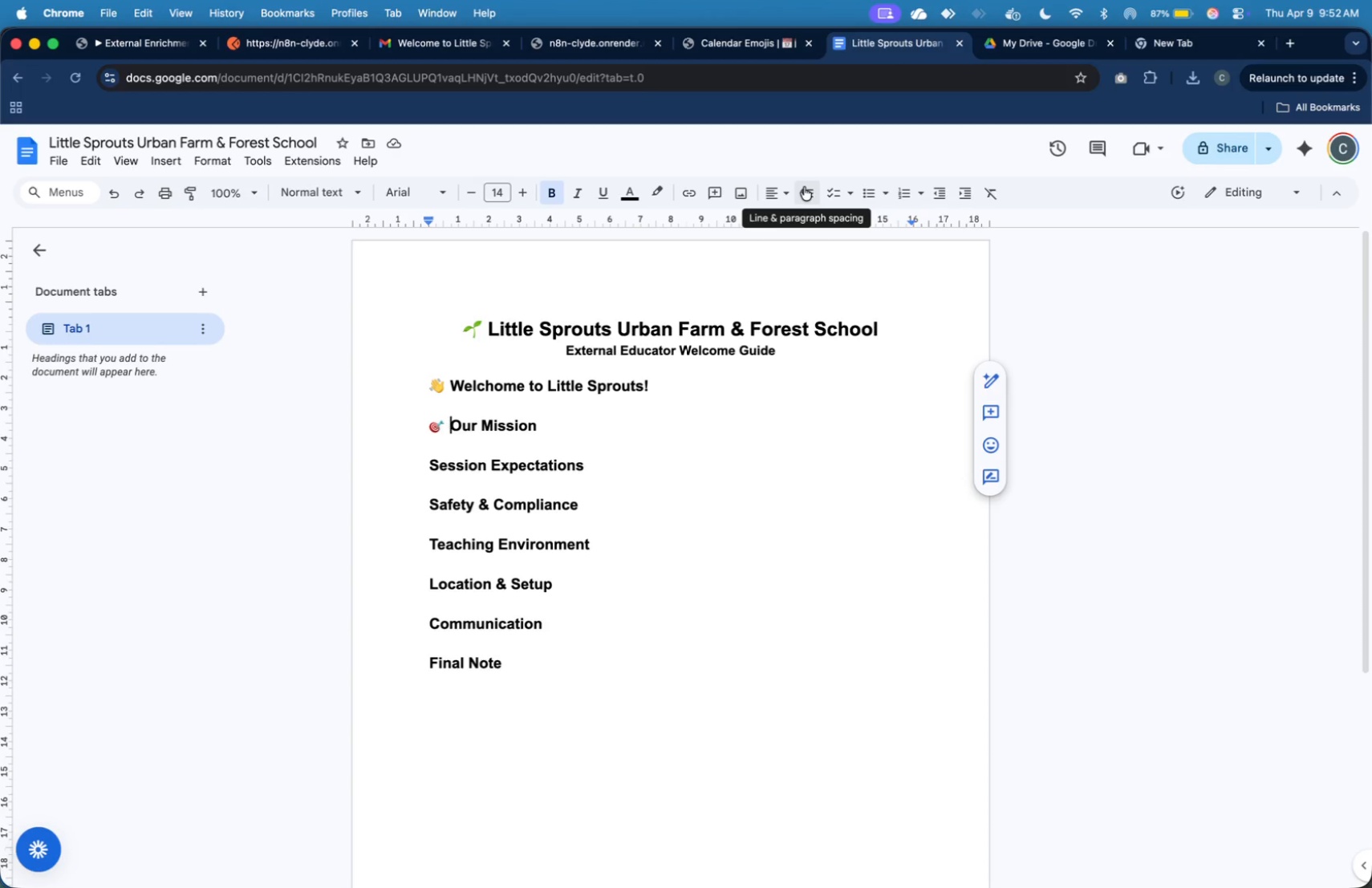 
key(ArrowDown)
 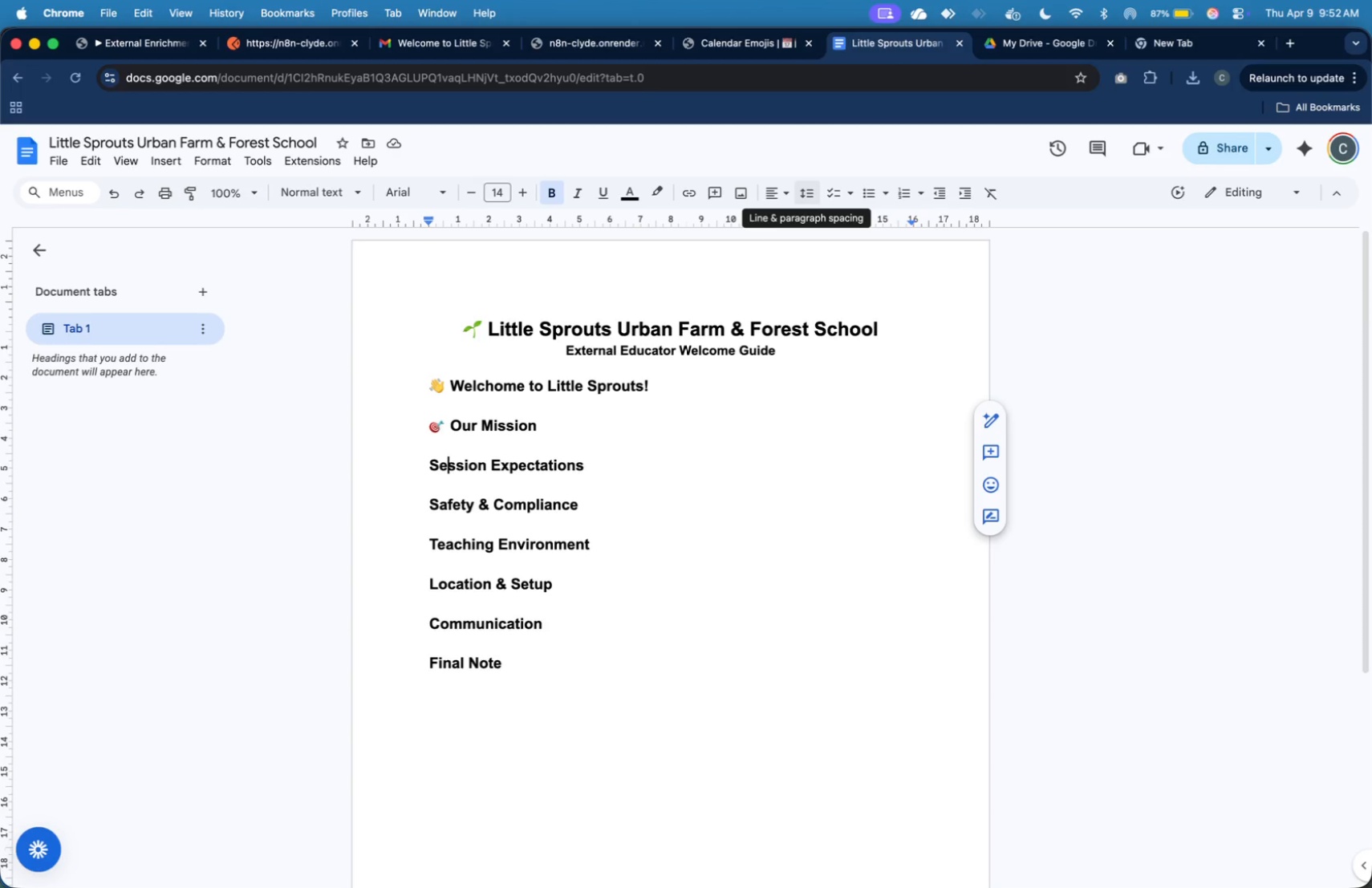 
key(ArrowDown)
 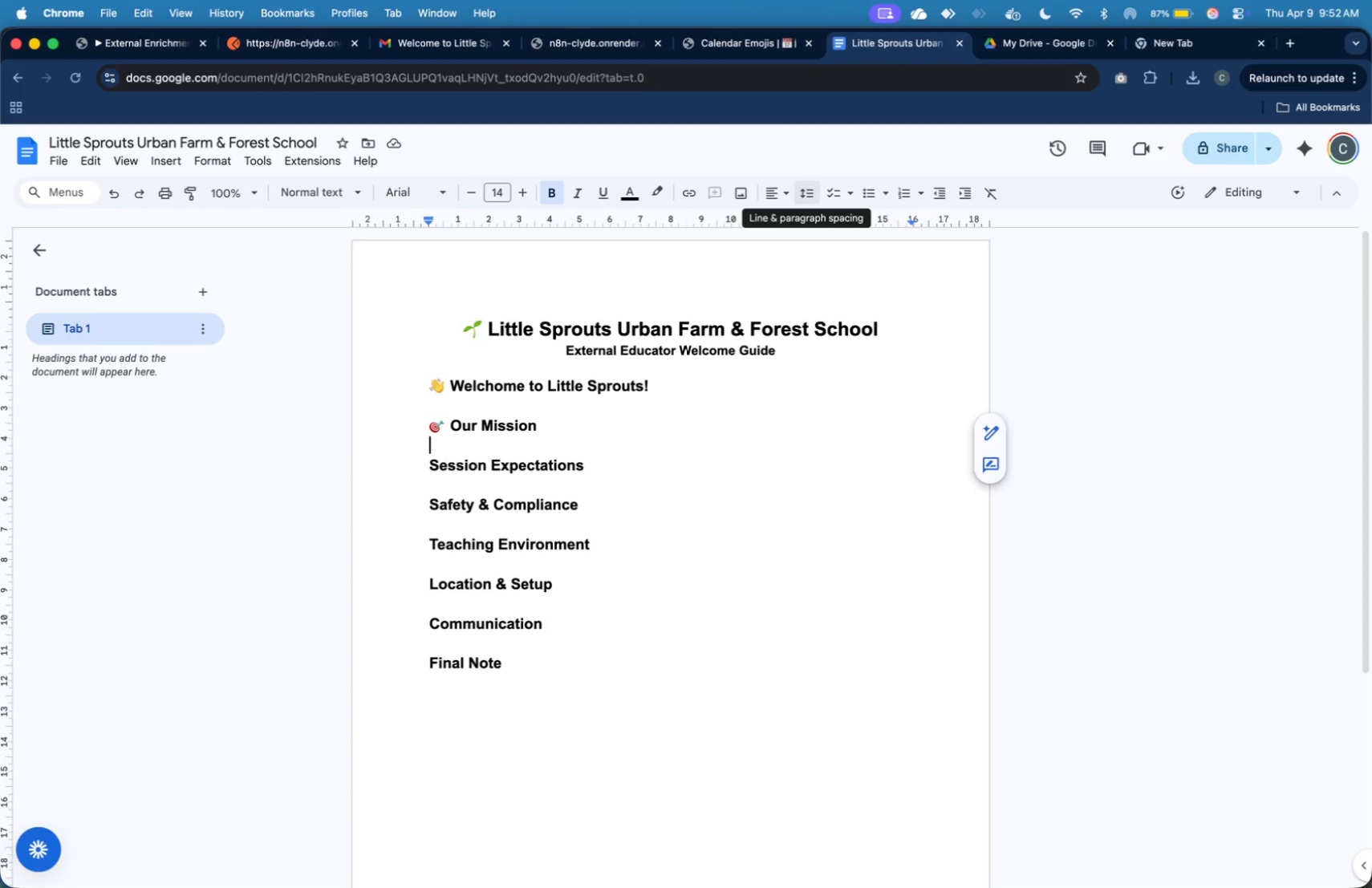 
key(ArrowUp)
 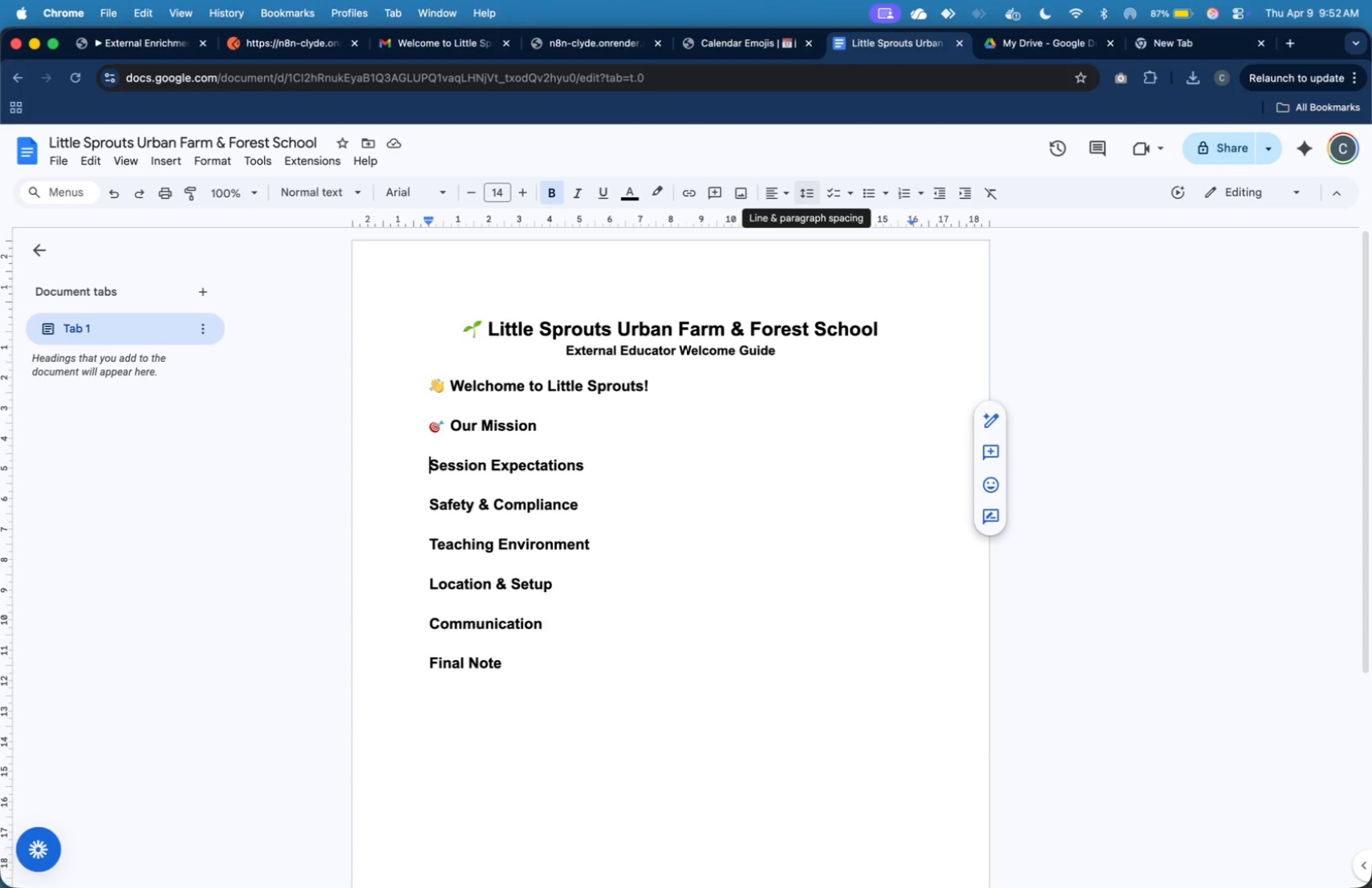 
key(ArrowRight)
 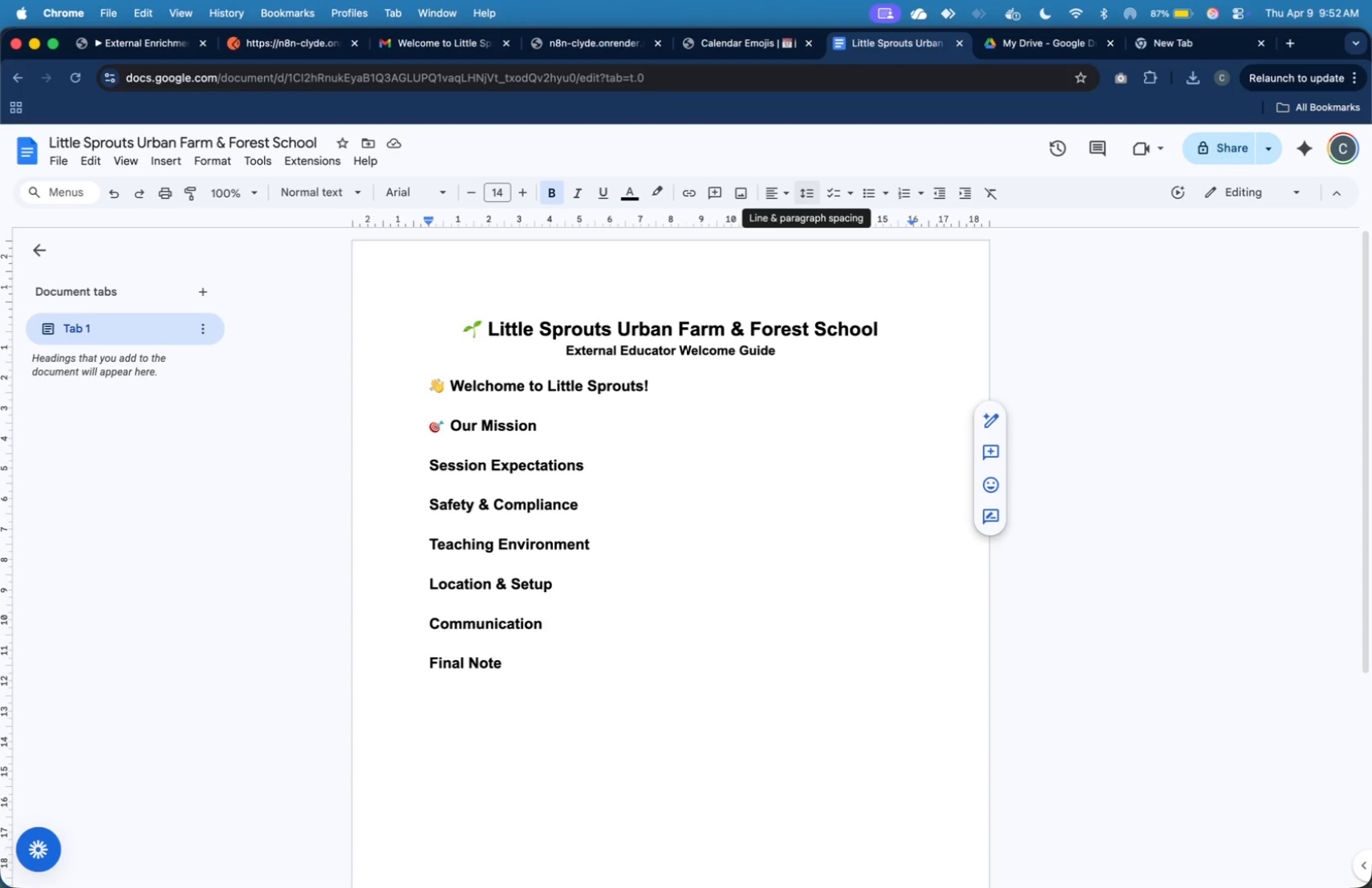 
key(Meta+V)
 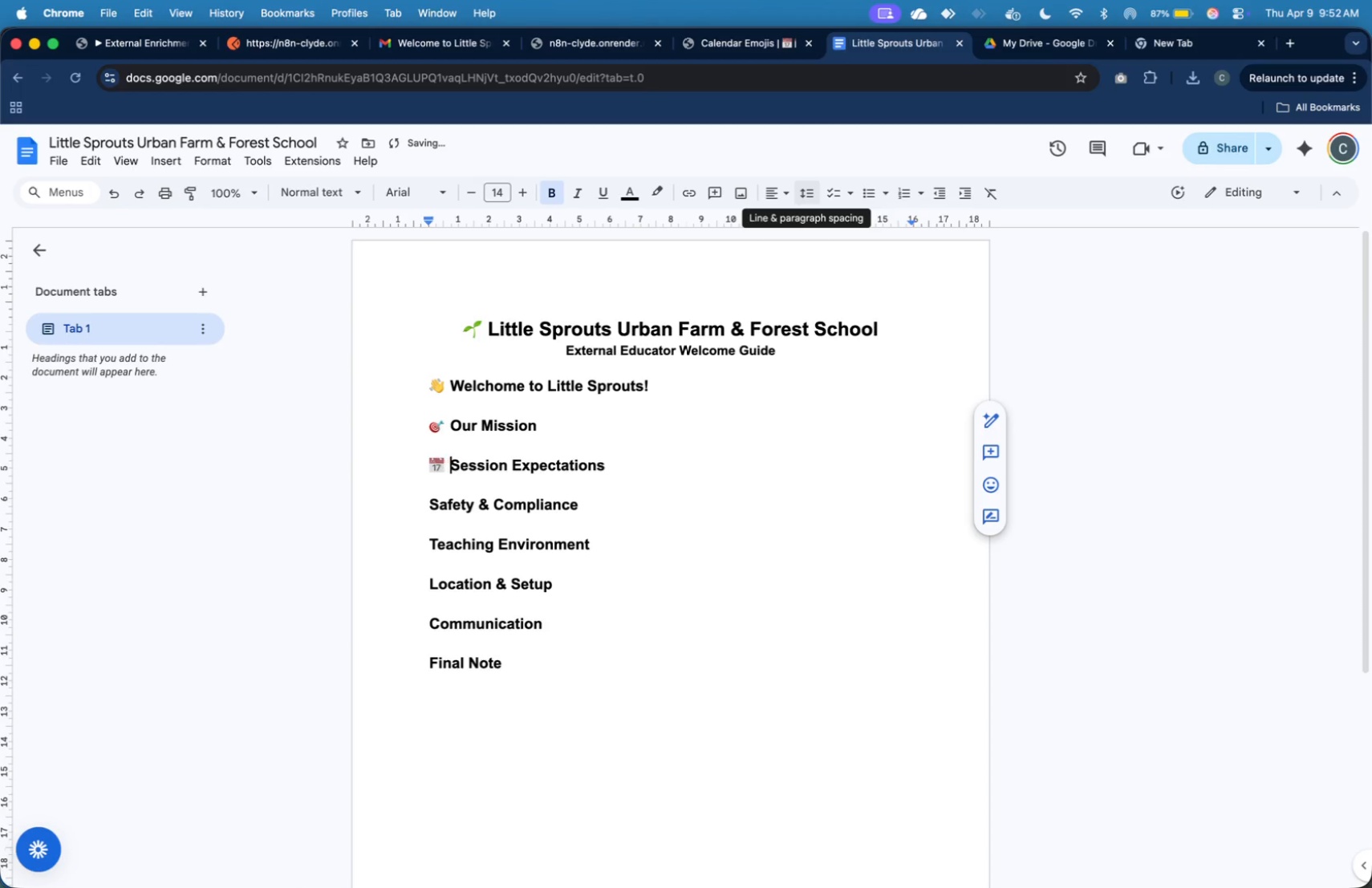 
key(Space)
 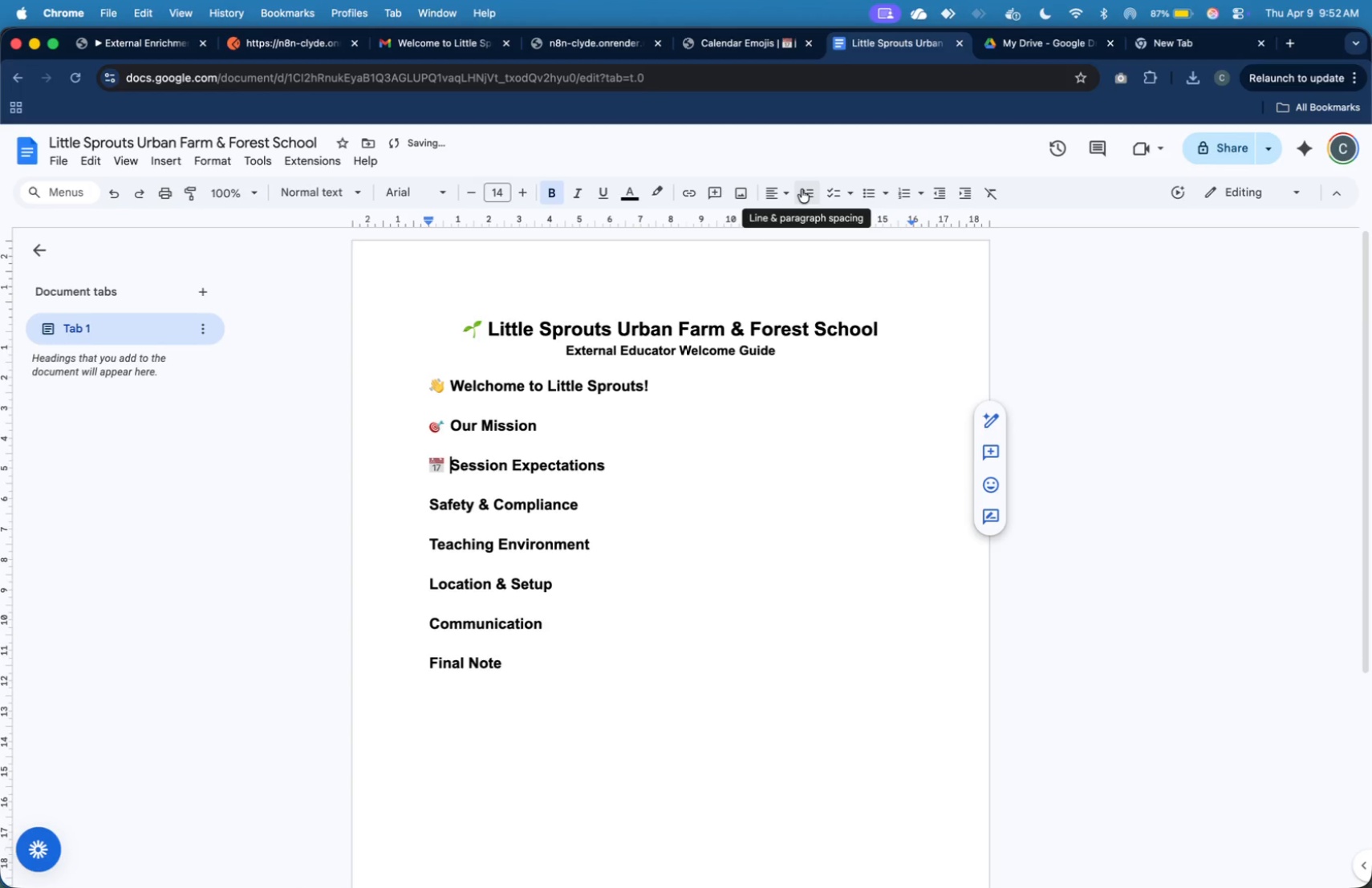 
key(ArrowDown)
 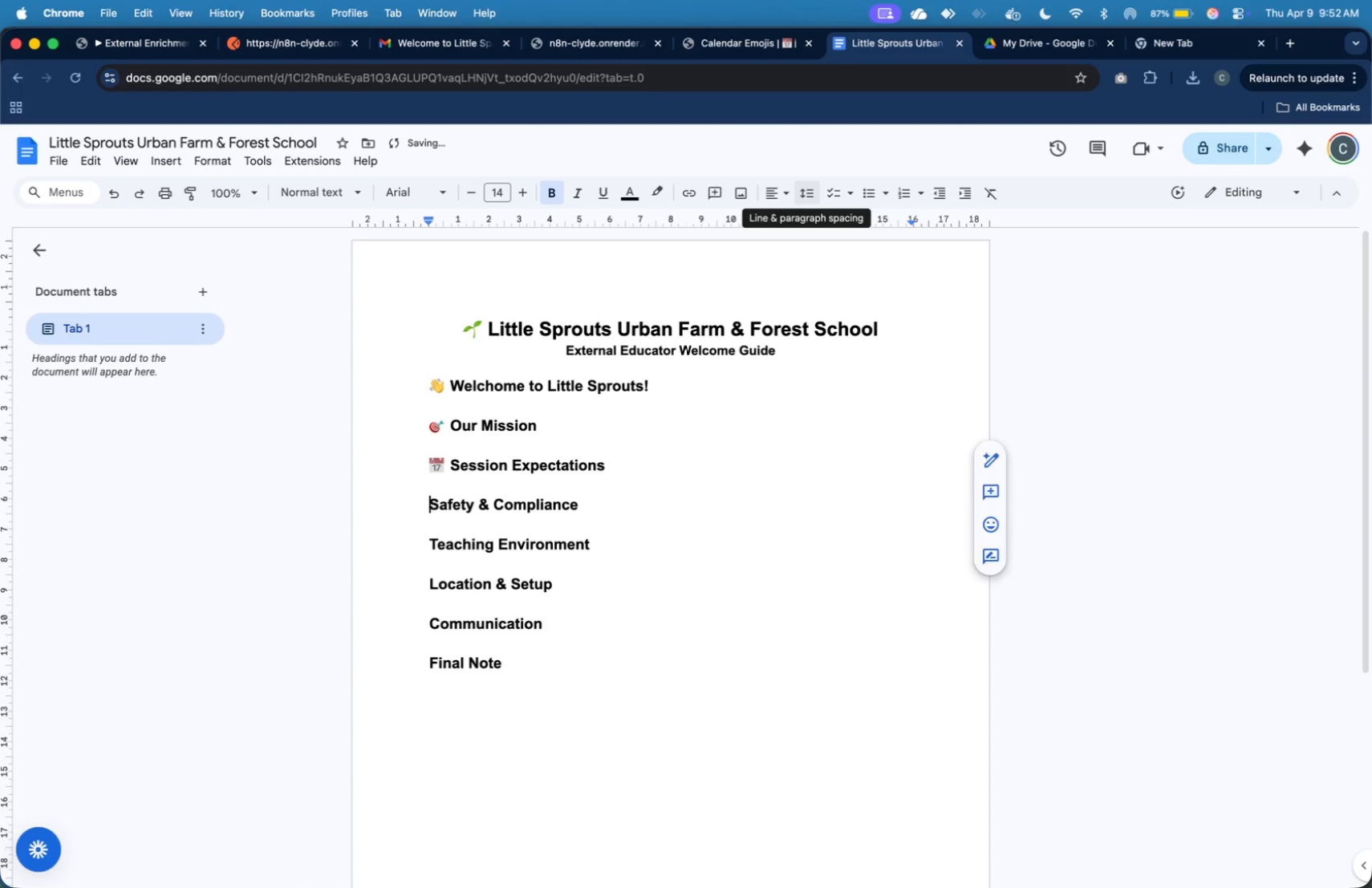 
key(ArrowRight)
 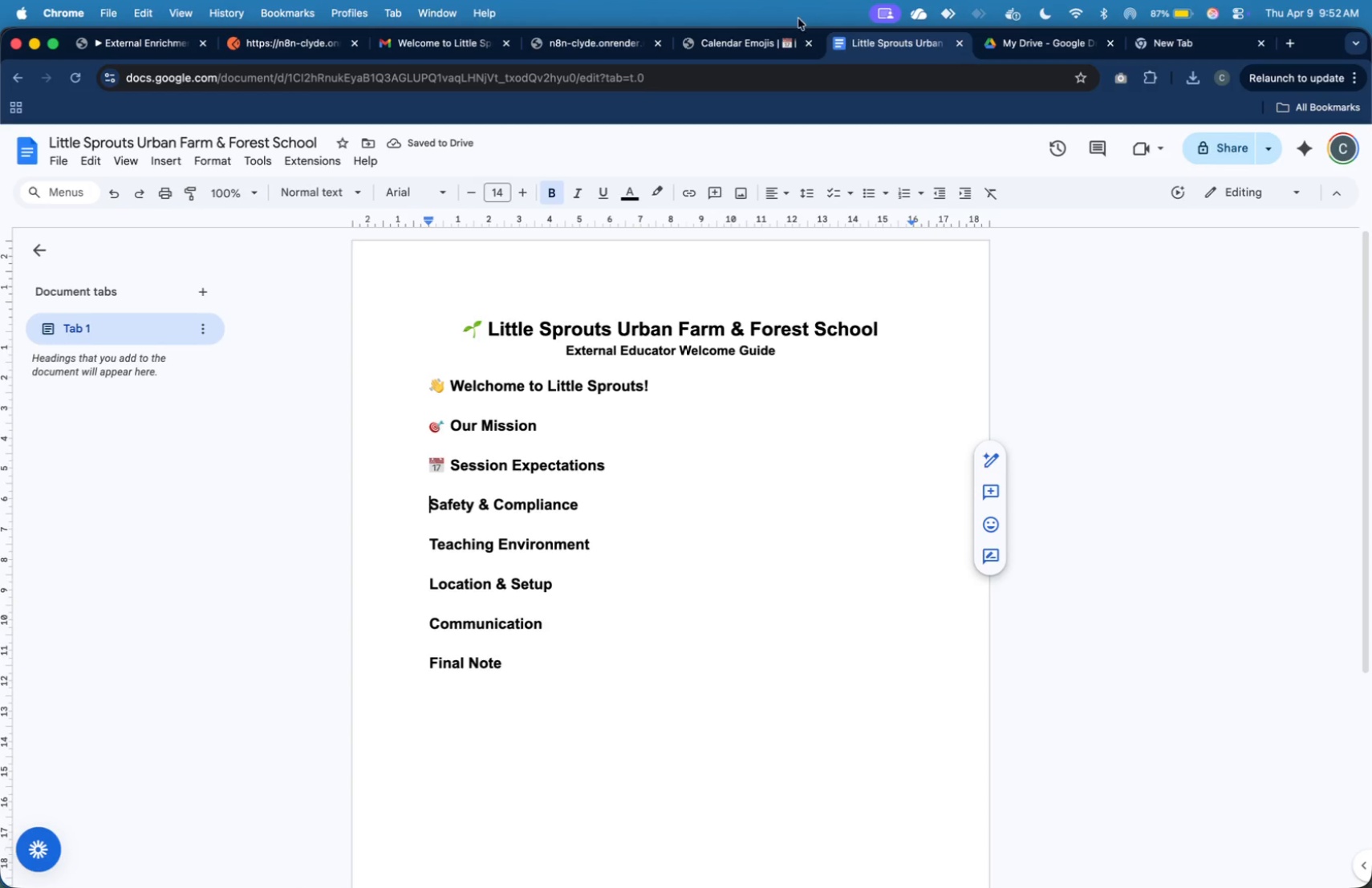 
left_click([774, 43])
 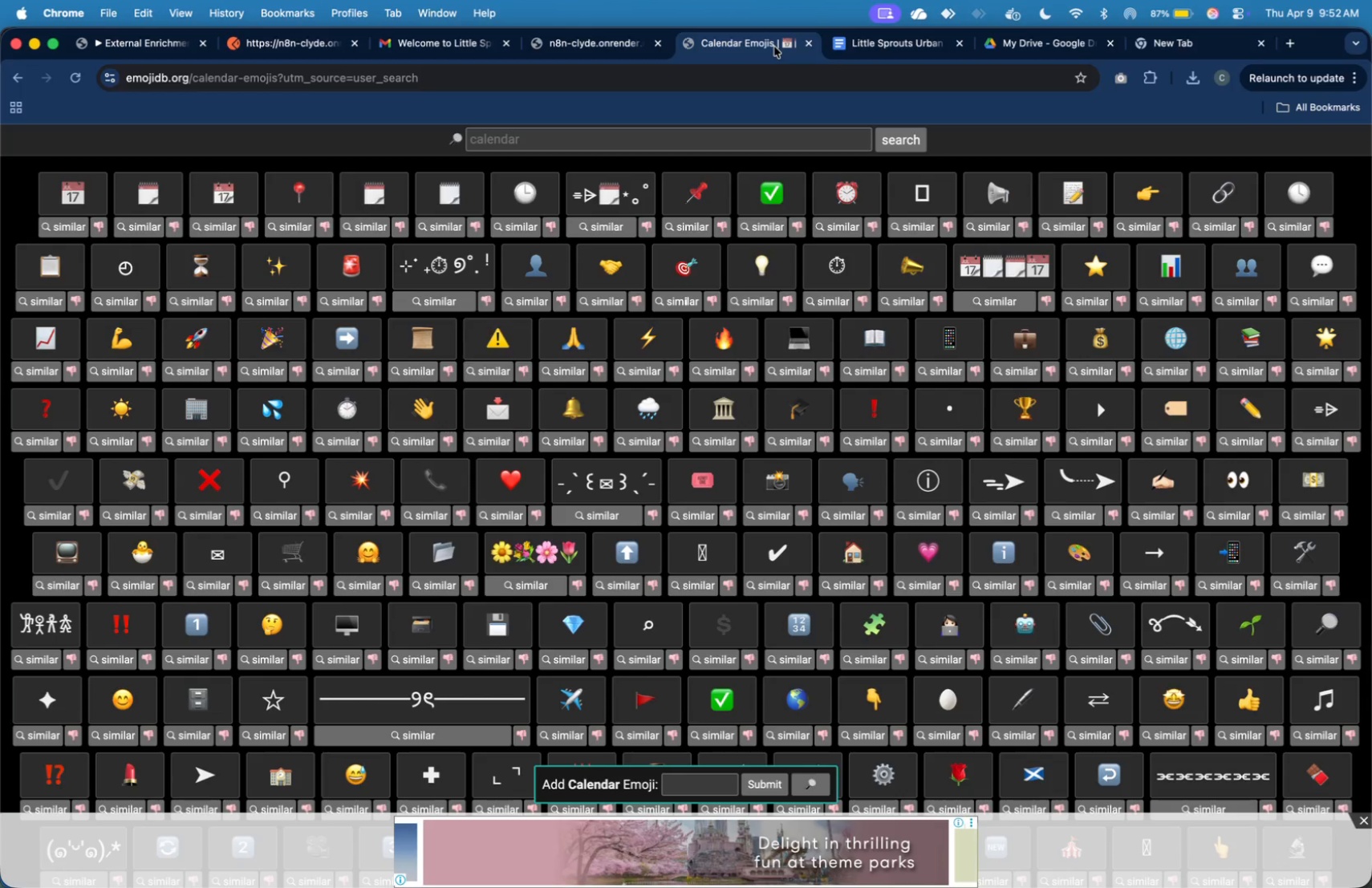 
type(shie)
 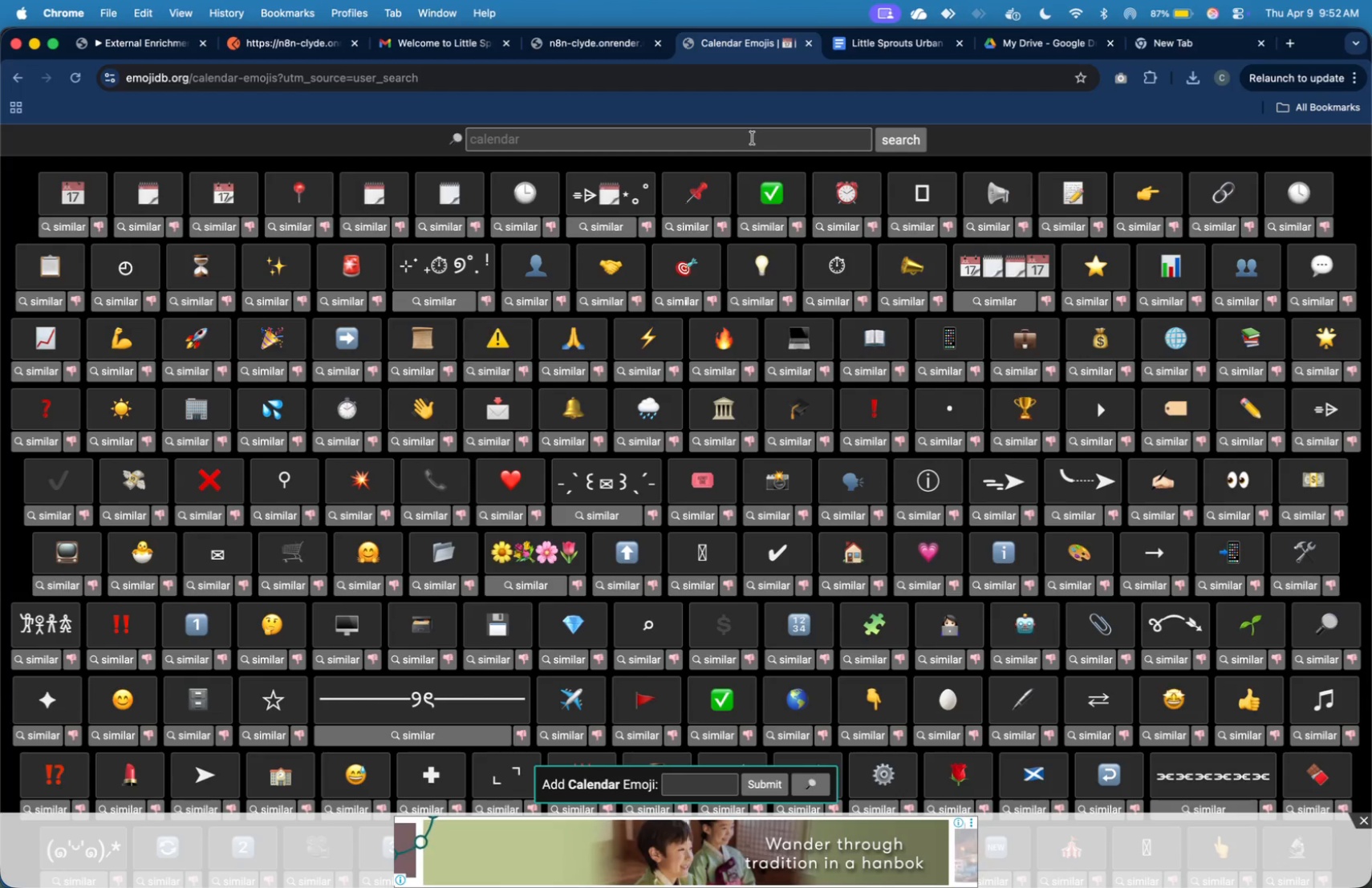 
type(shield)
 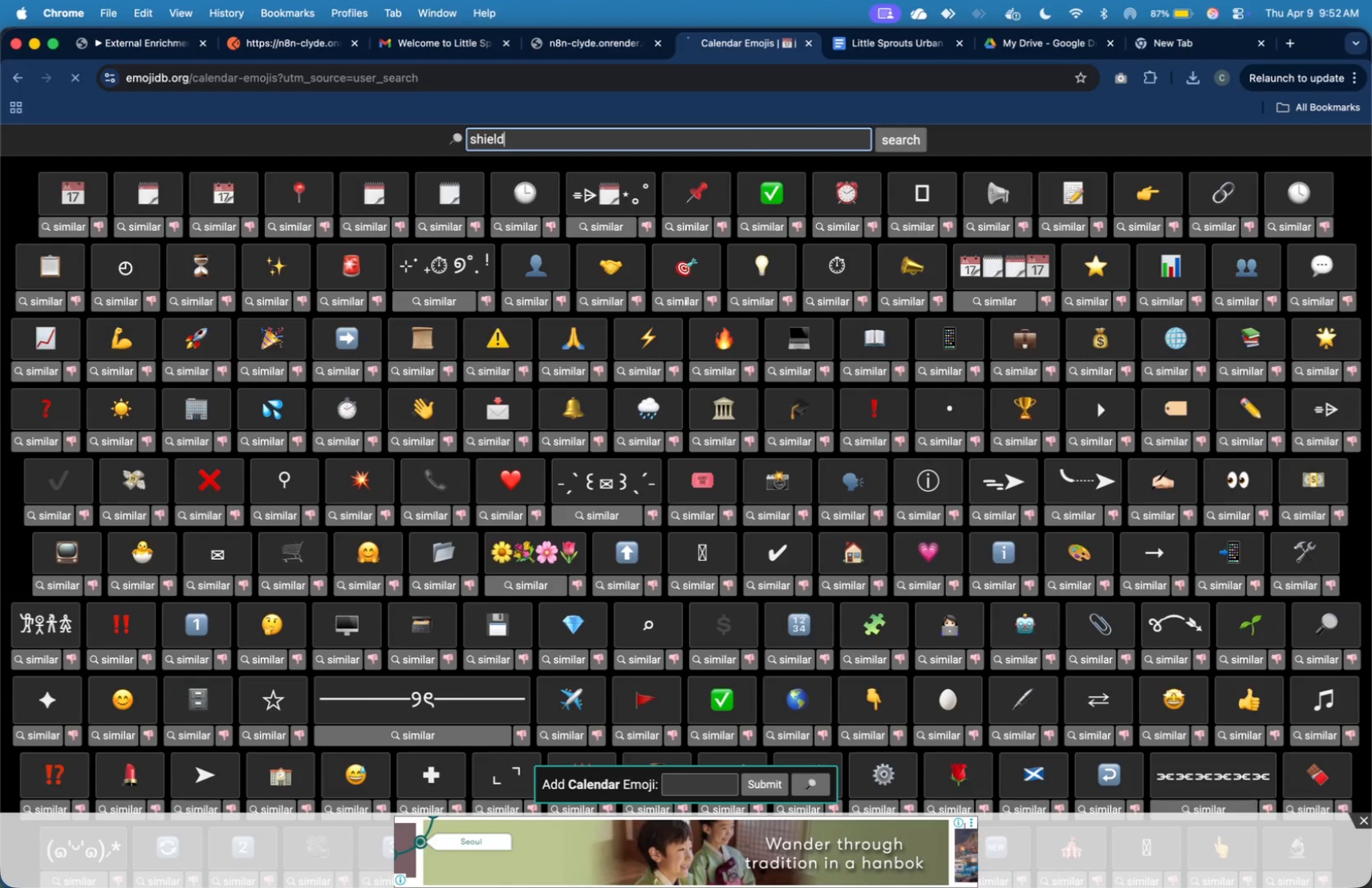 
key(Enter)
 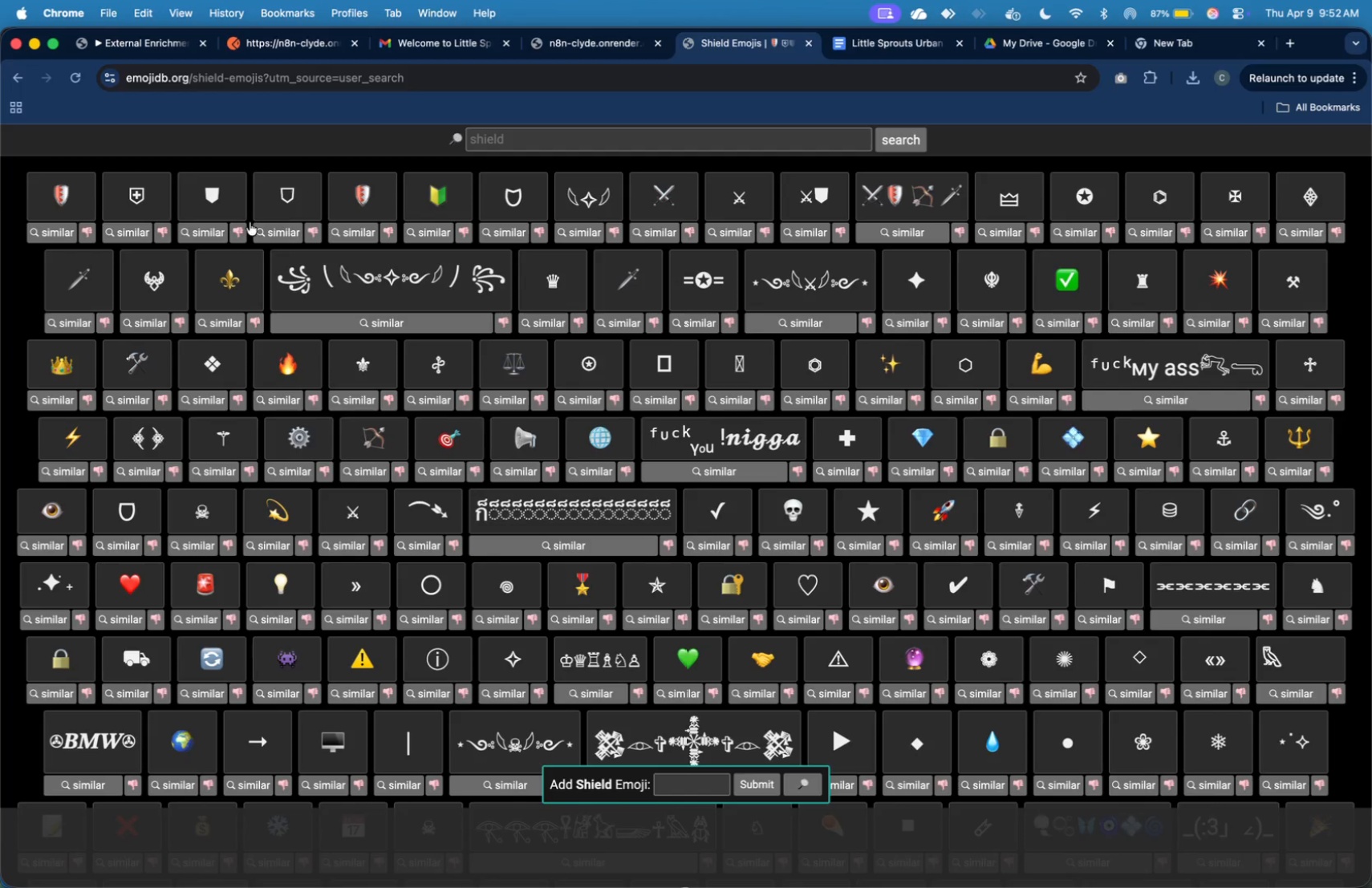 
left_click([58, 193])
 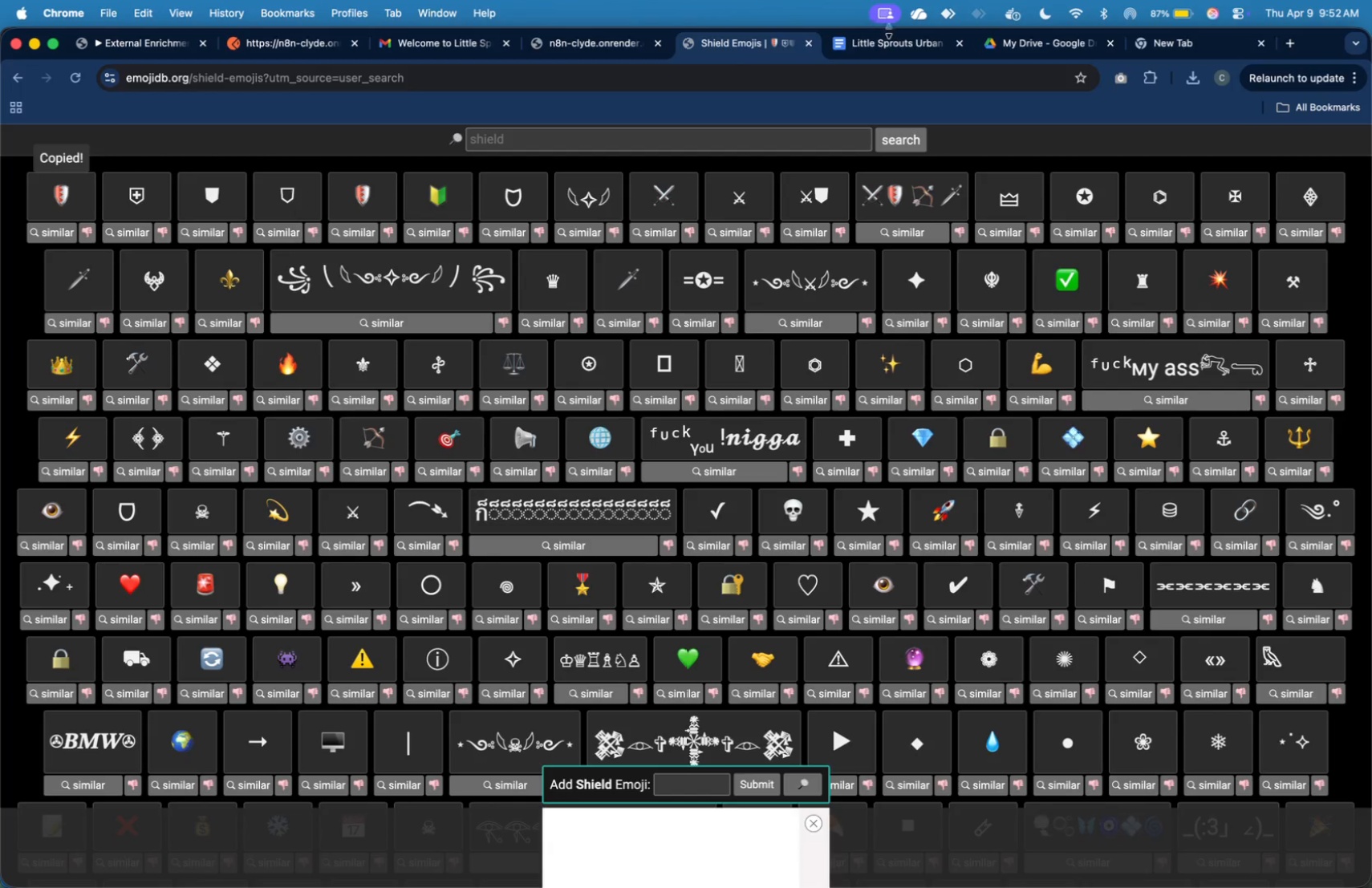 
left_click([893, 39])
 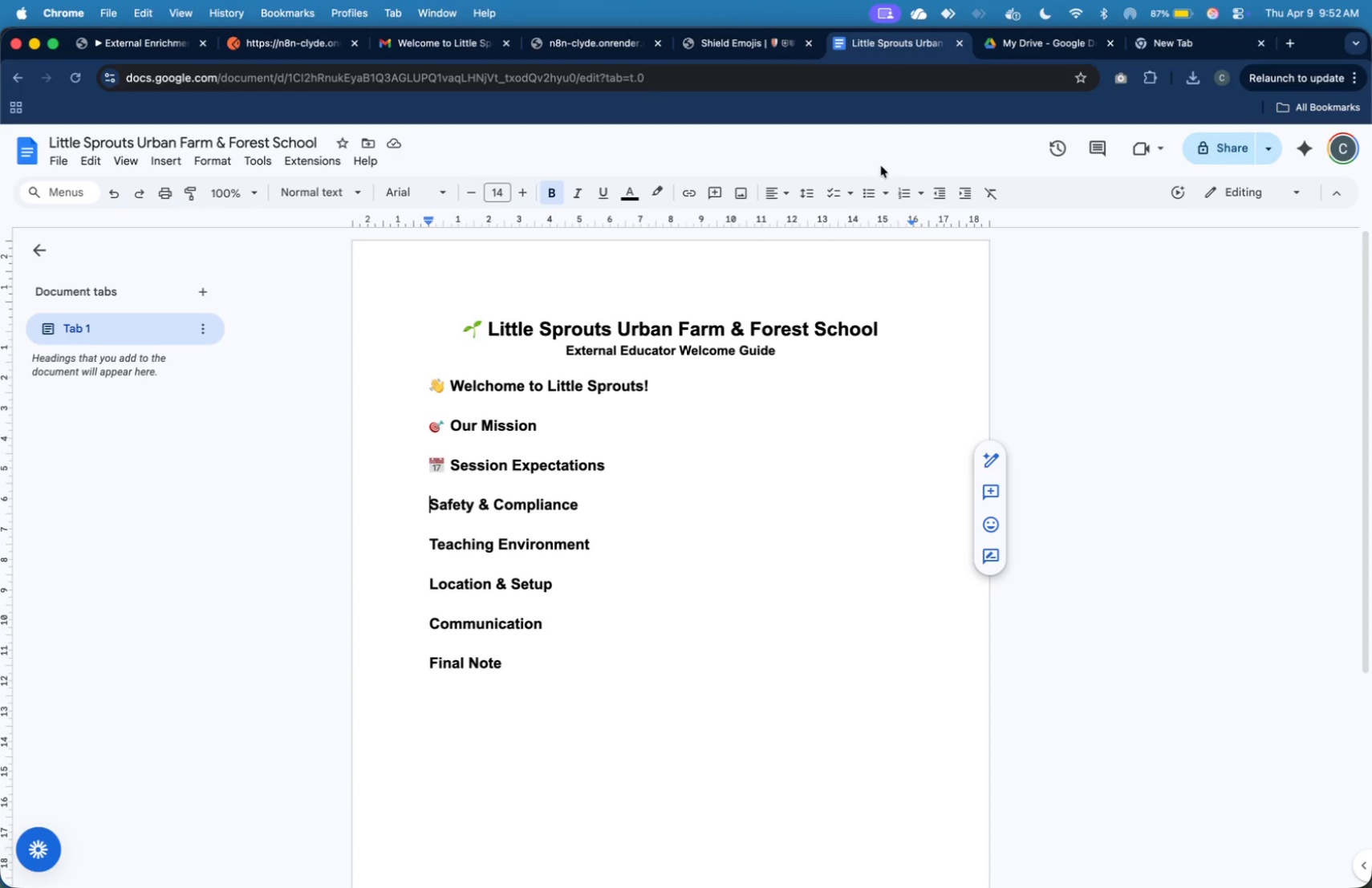 
key(Meta+V)
 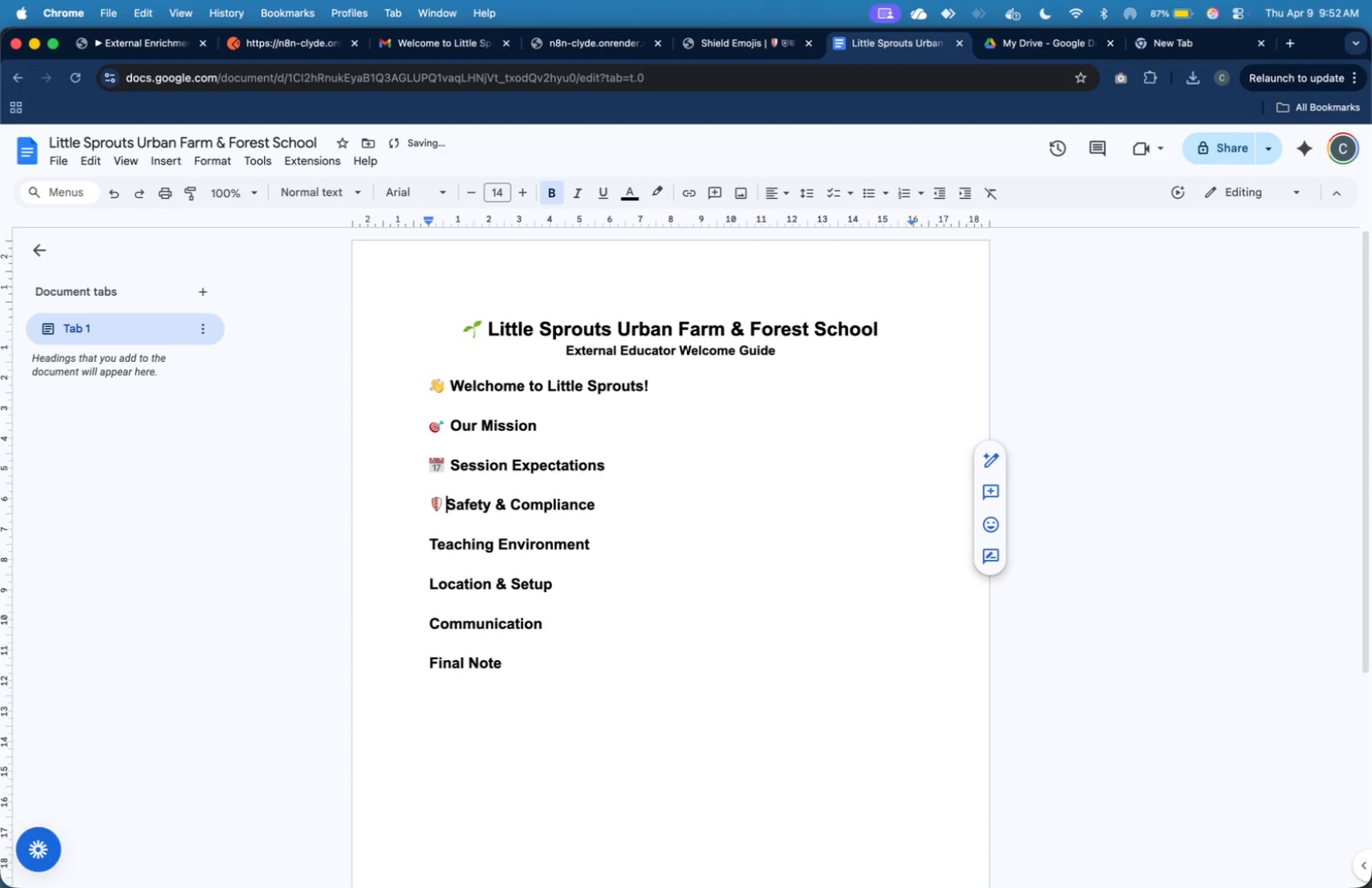 
key(Space)
 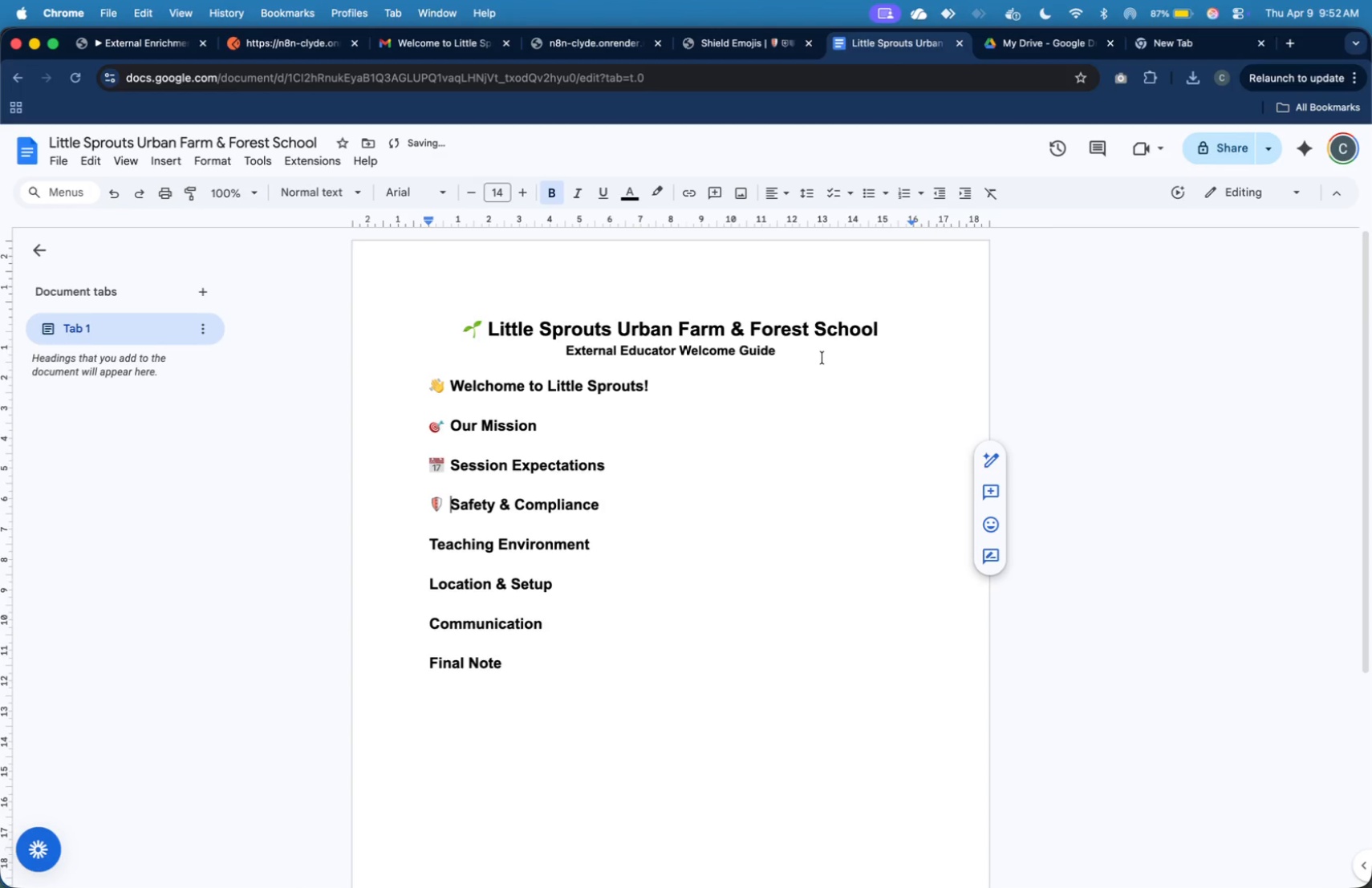 
key(ArrowDown)
 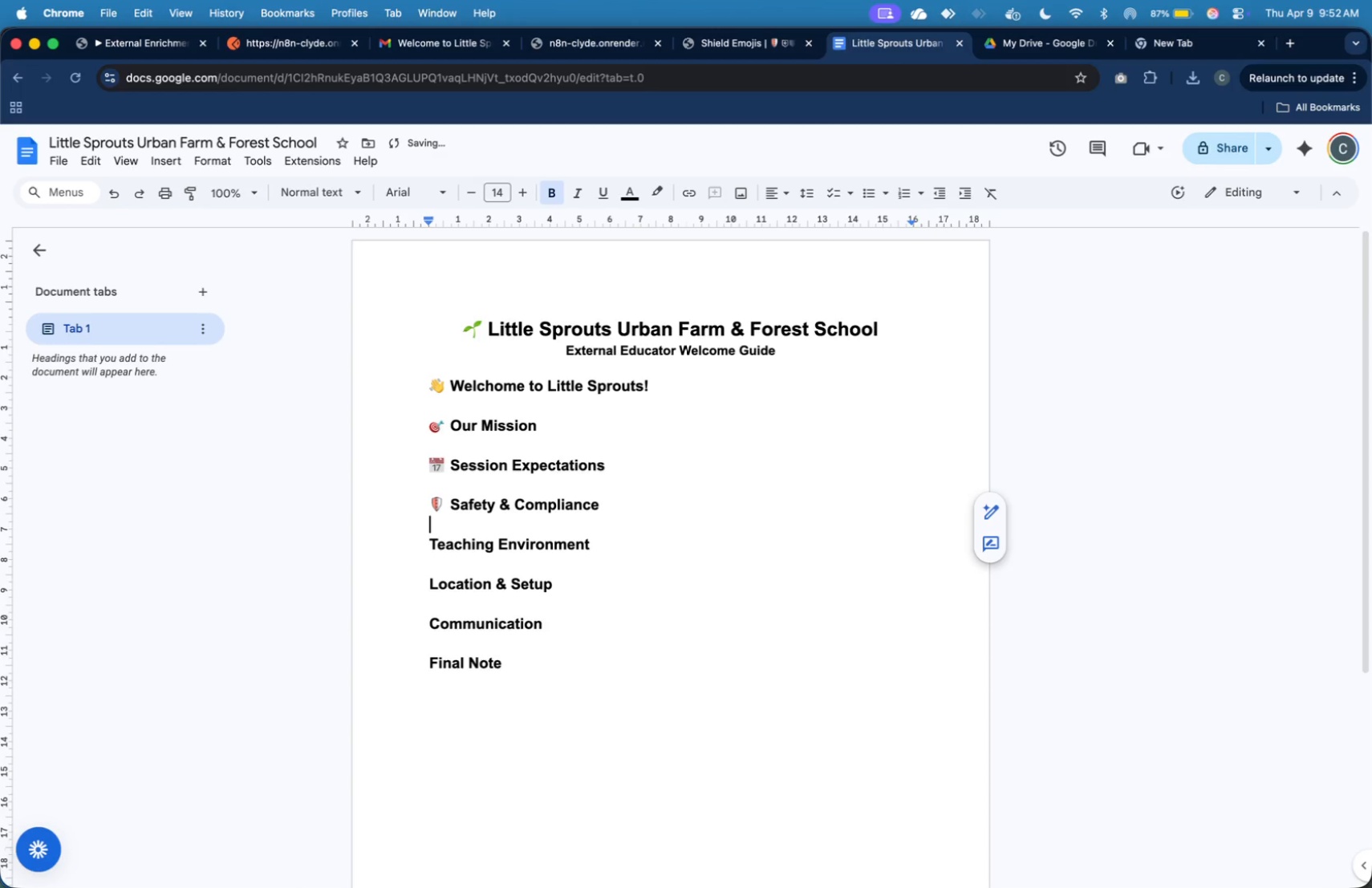 
key(ArrowRight)
 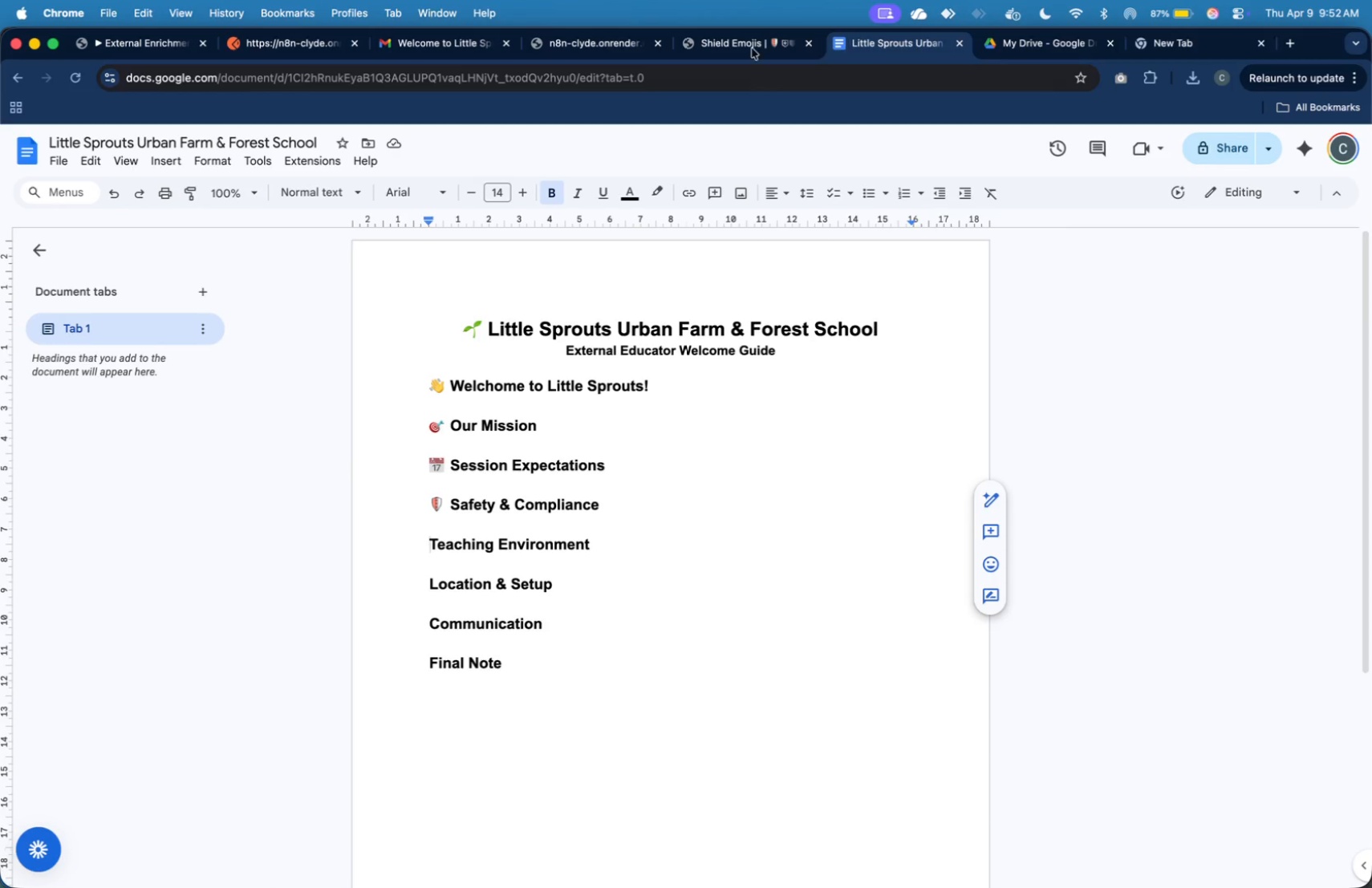 
left_click([751, 138])
 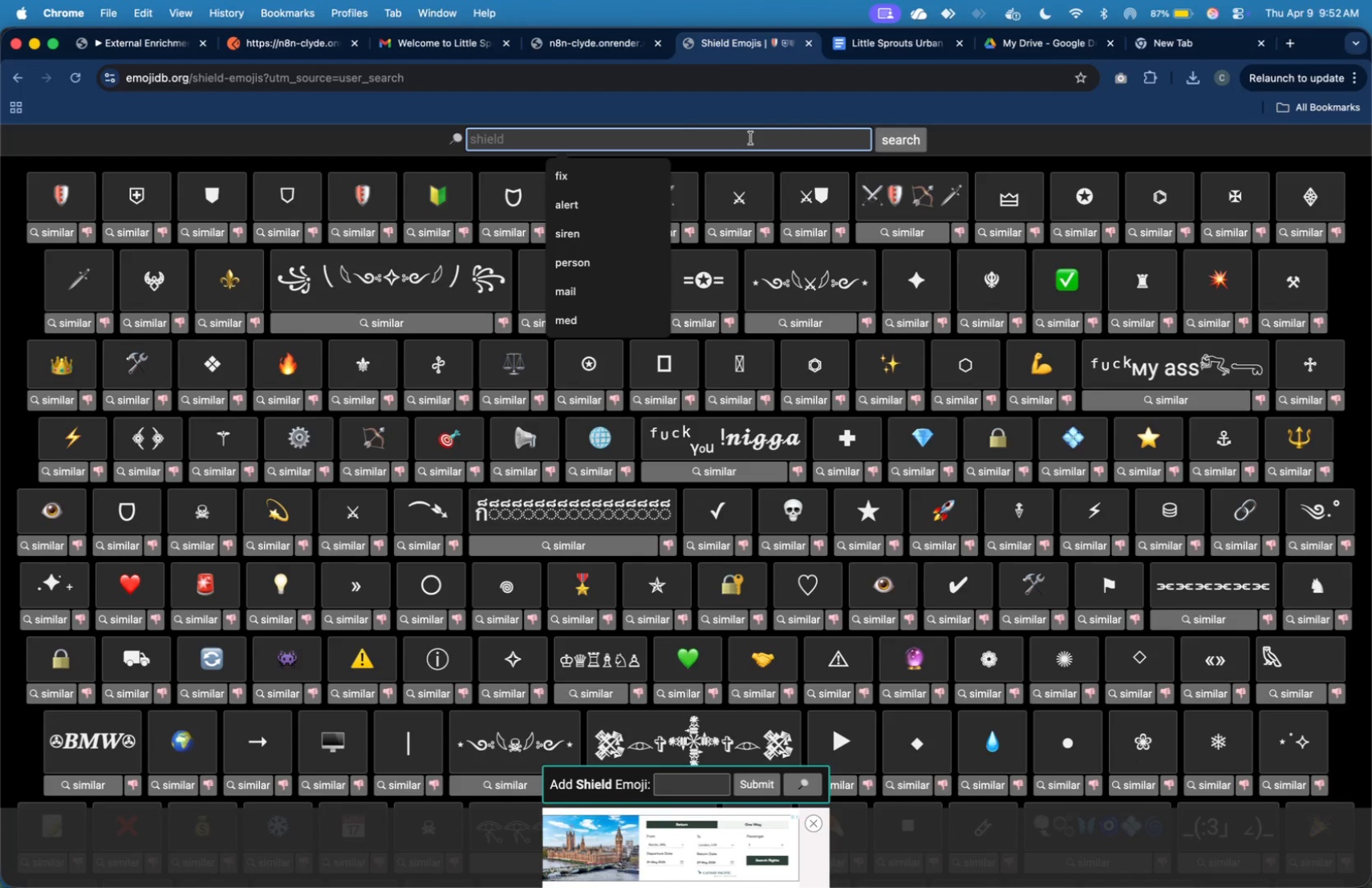 
type(leaf)
 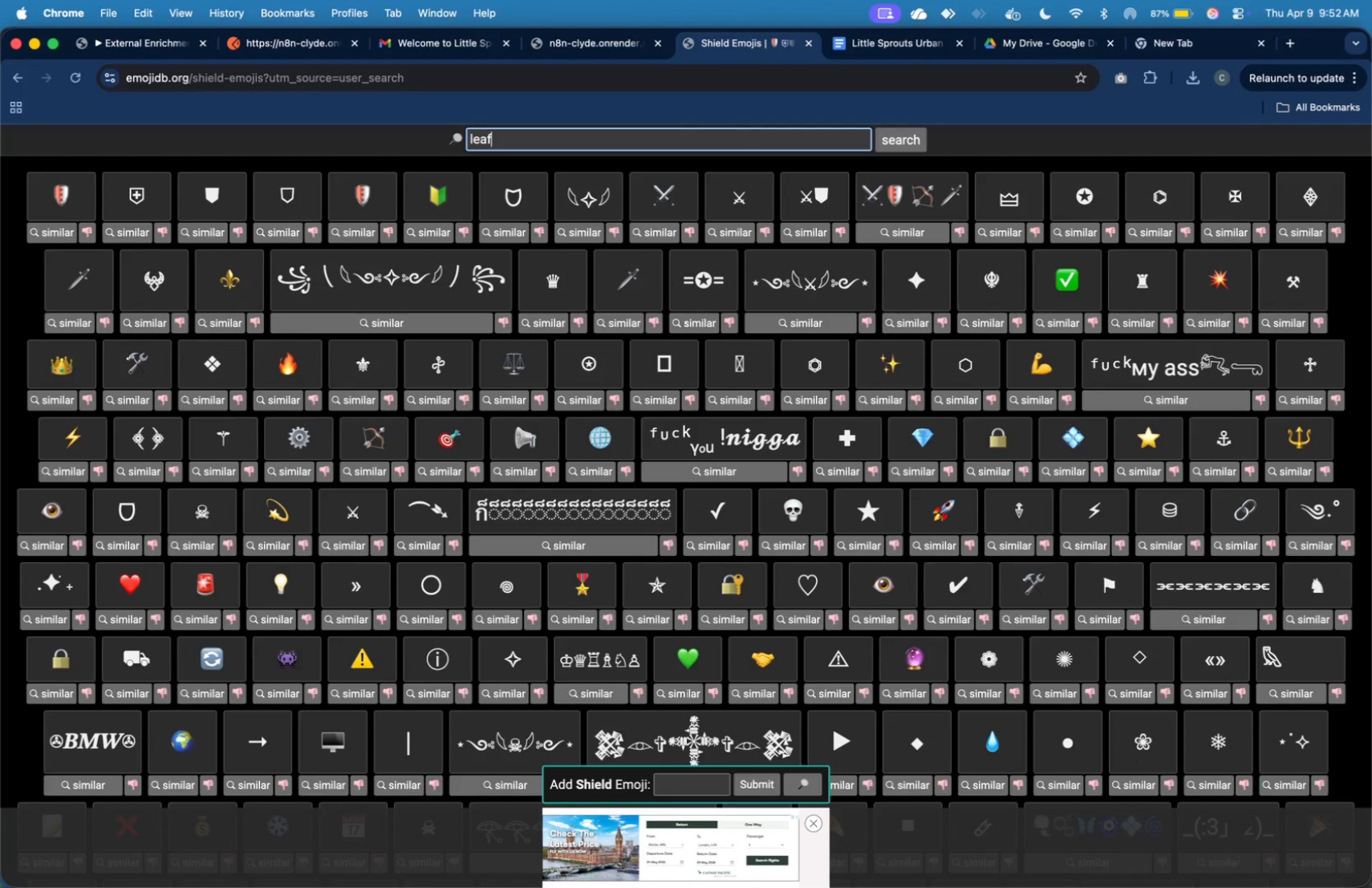 
key(Enter)
 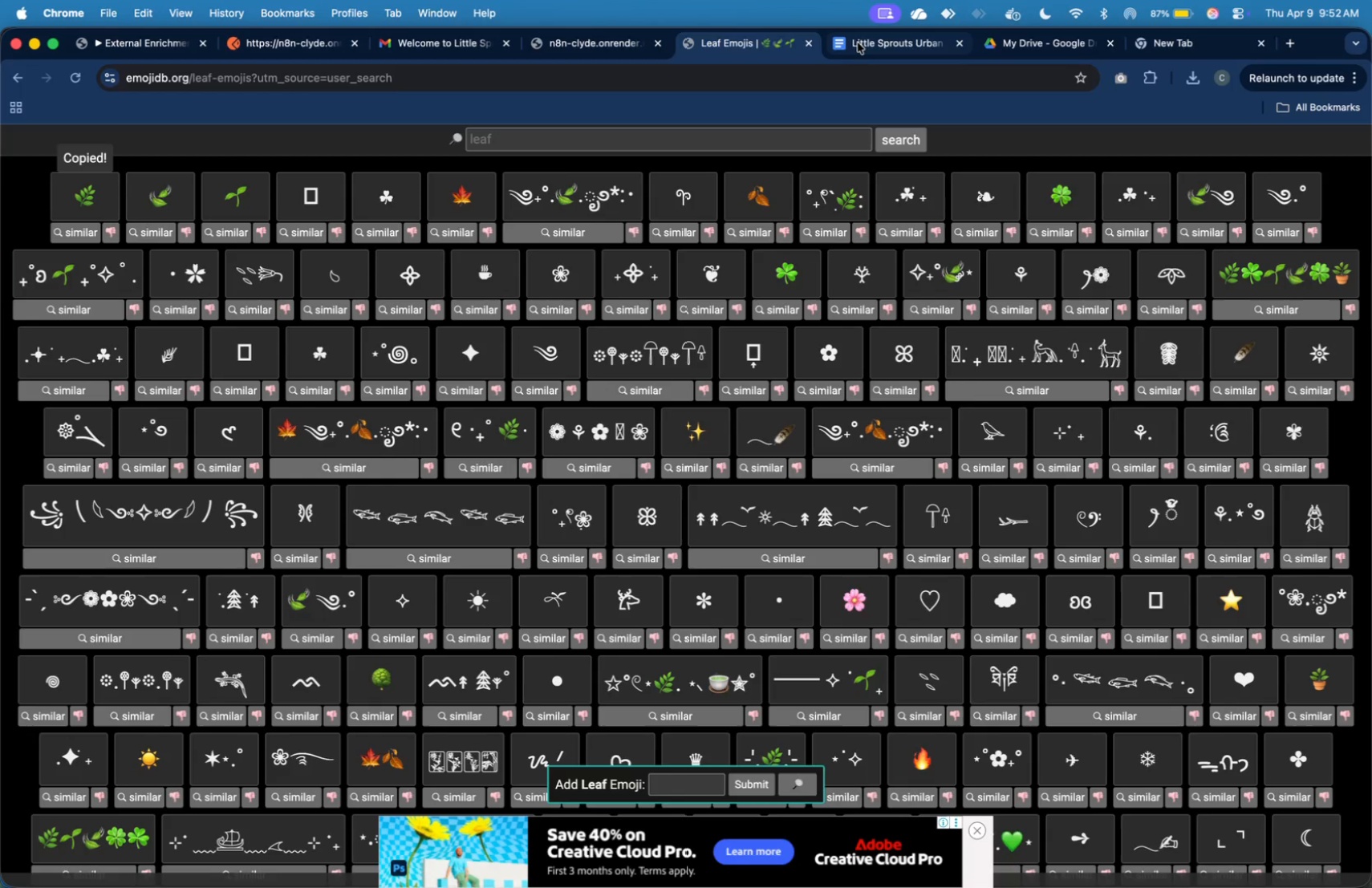 
key(Meta+V)
 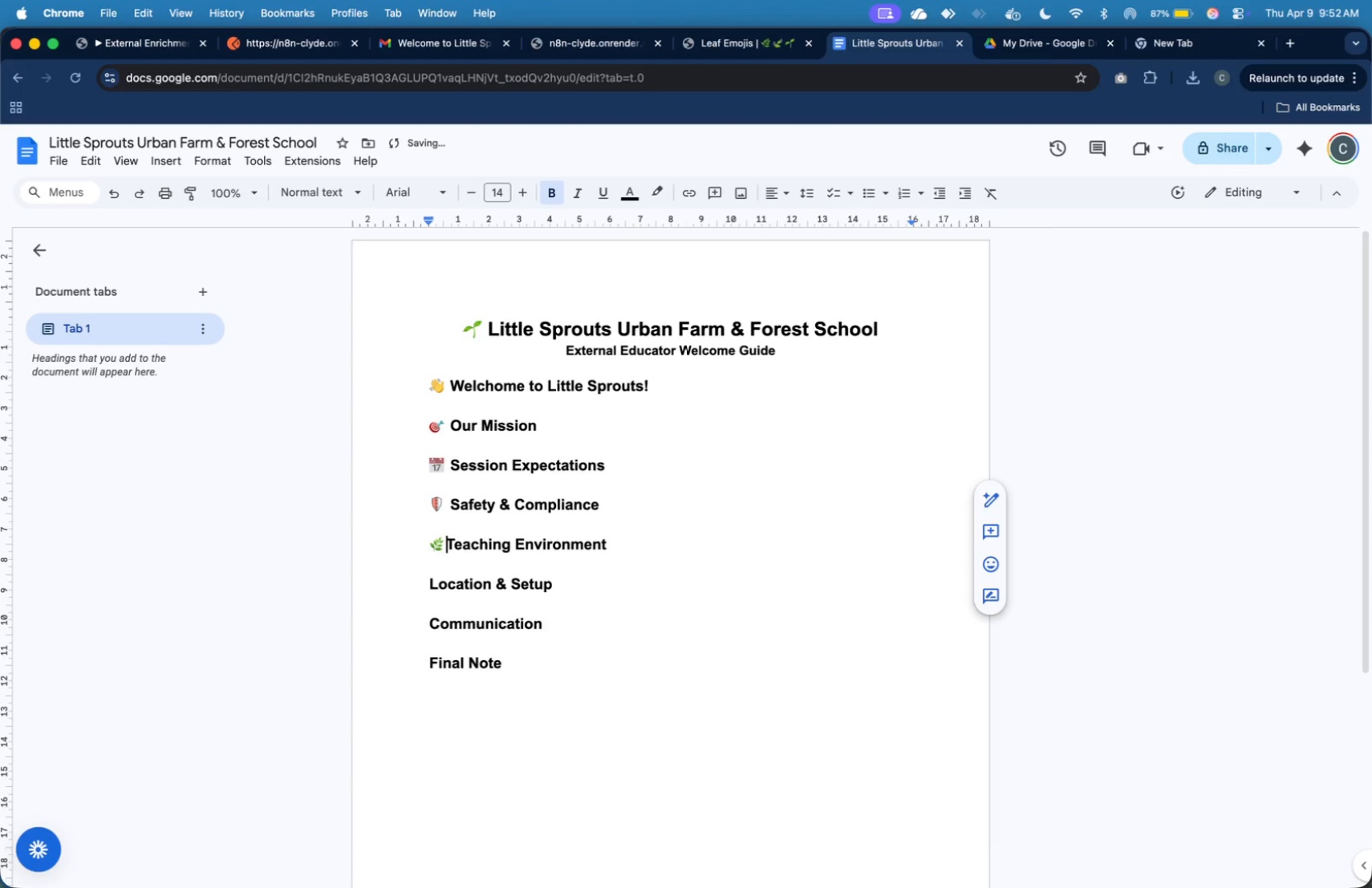 
key(Space)
 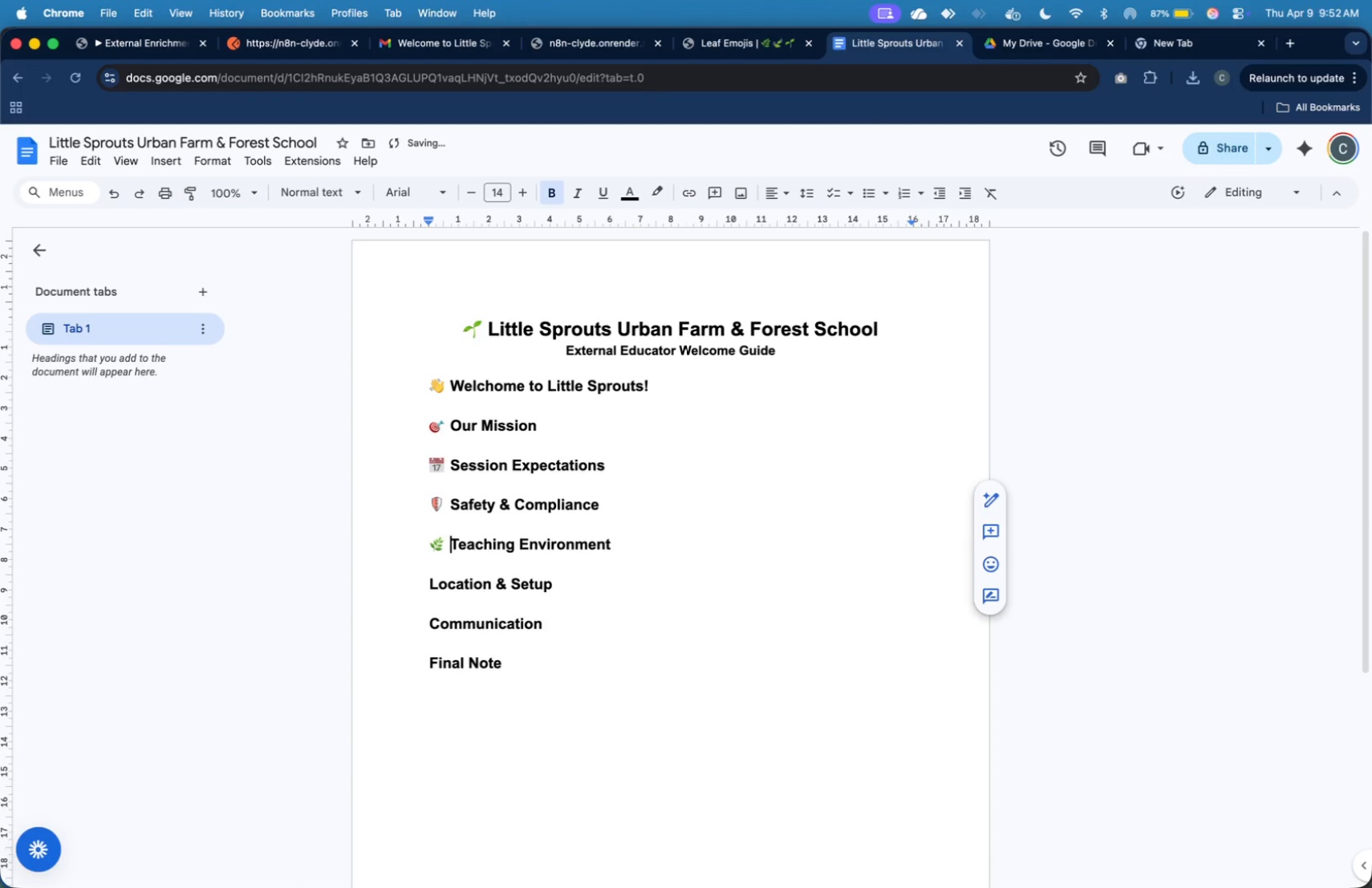 
key(ArrowDown)
 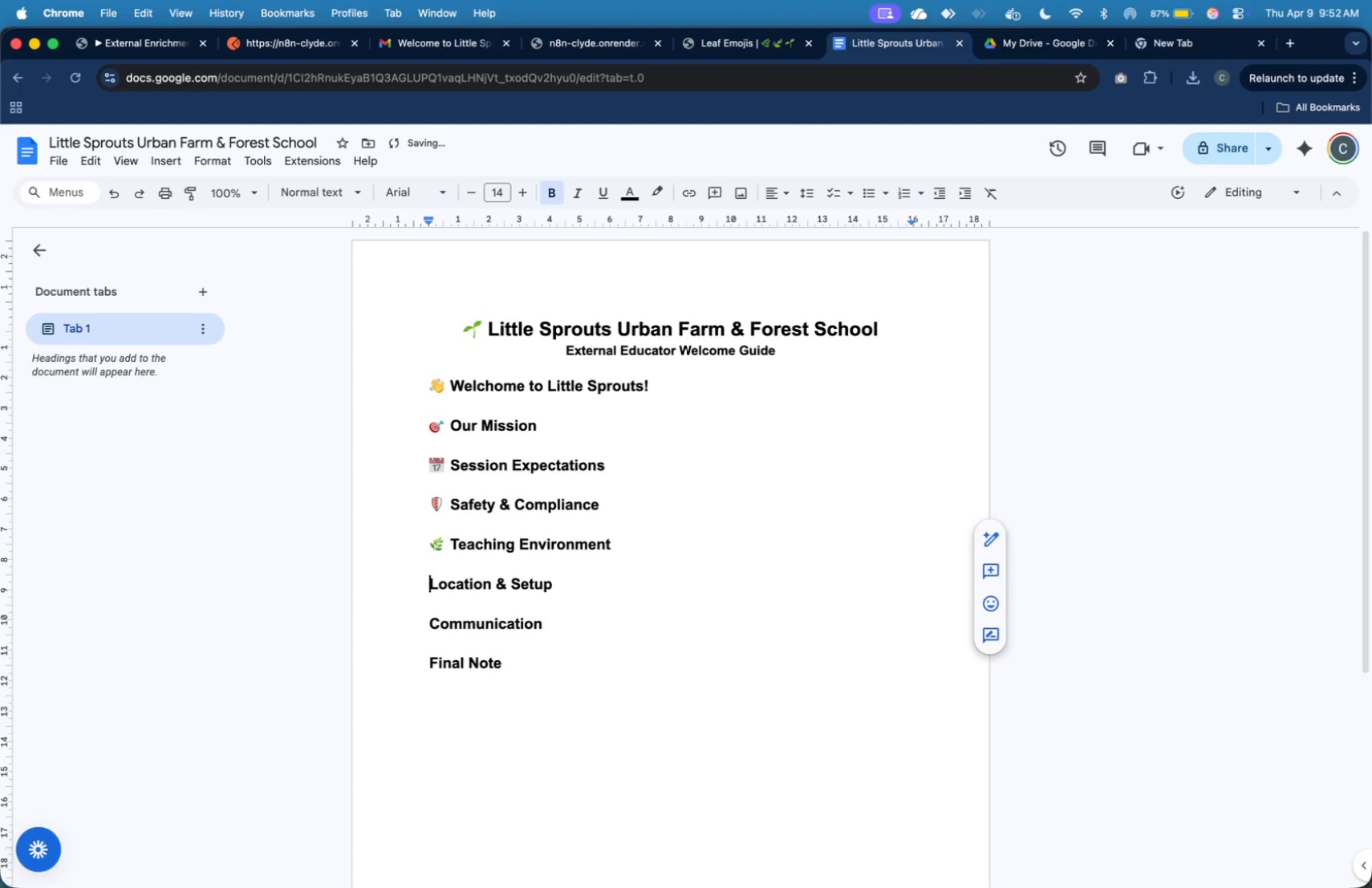 
key(ArrowRight)
 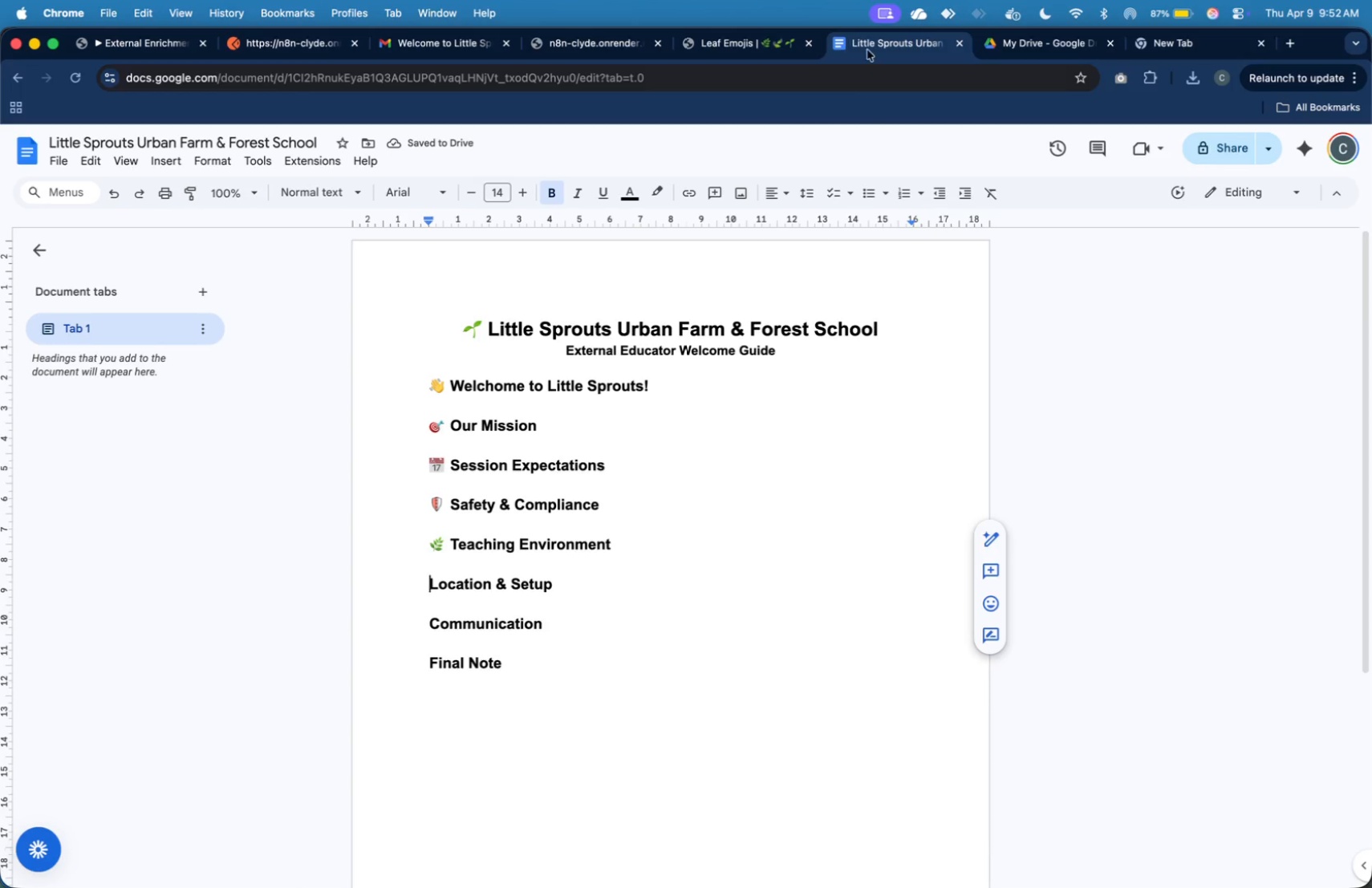 
left_click([781, 43])
 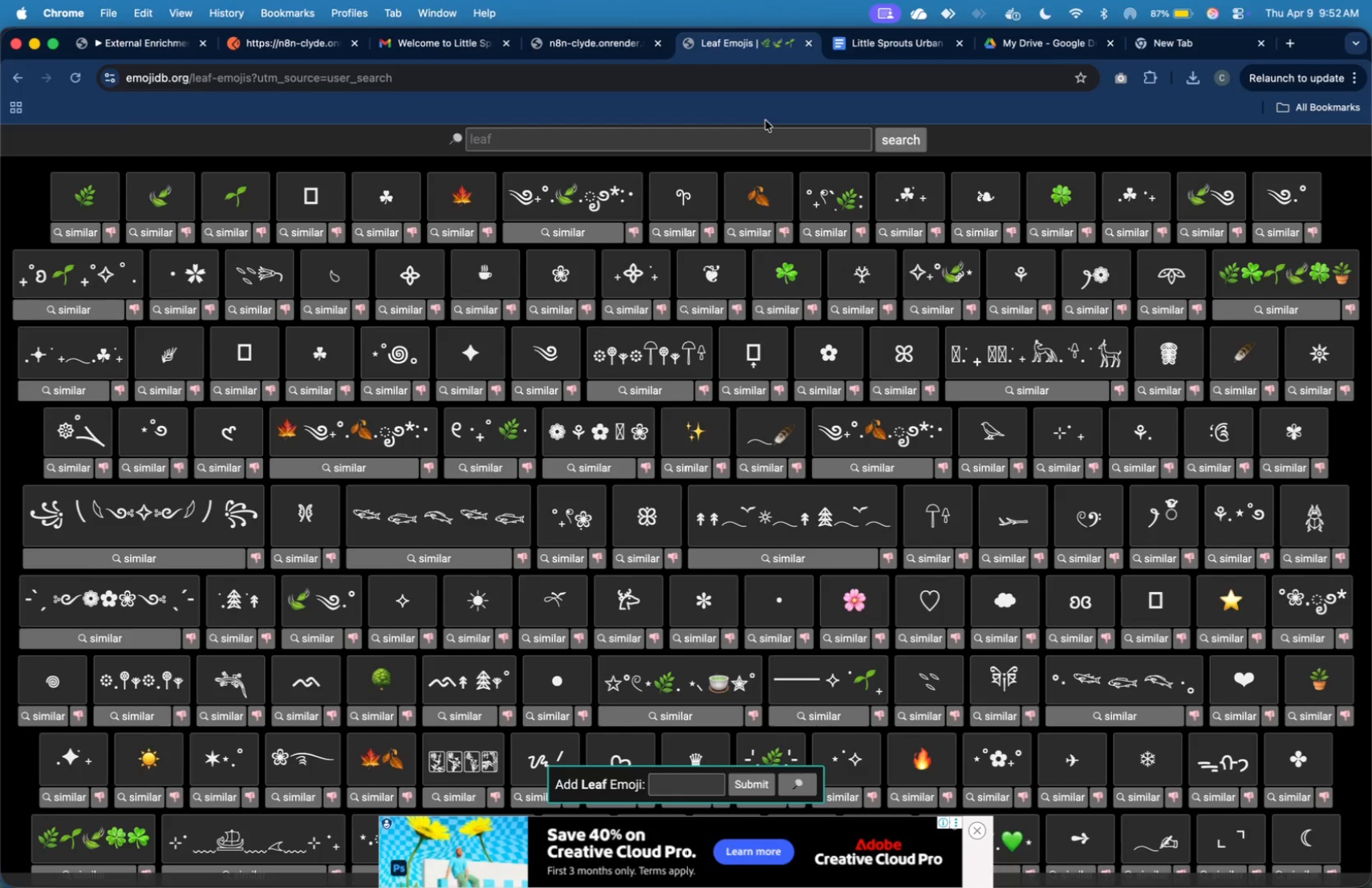 
left_click([763, 134])
 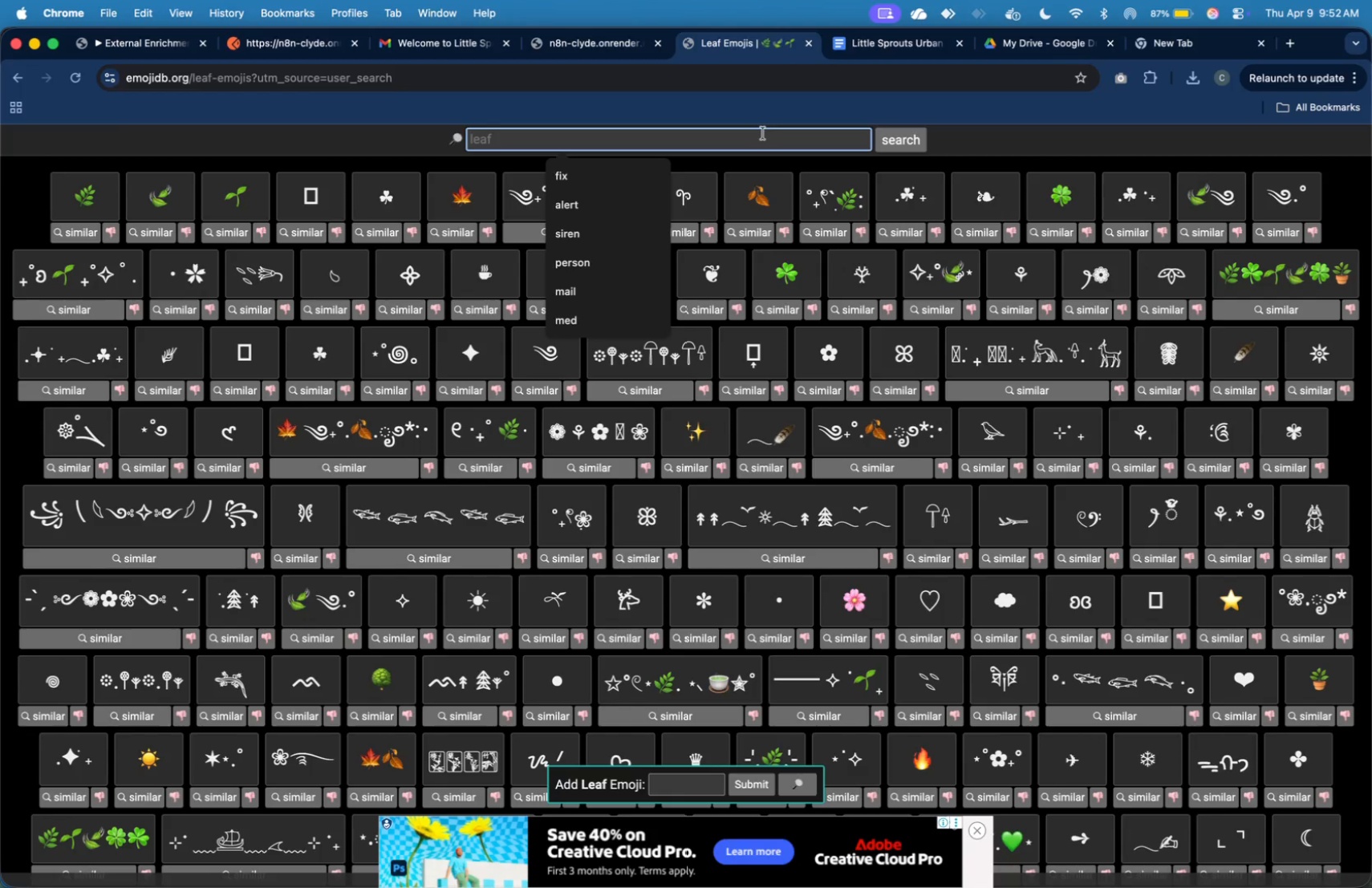 
type(pin)
 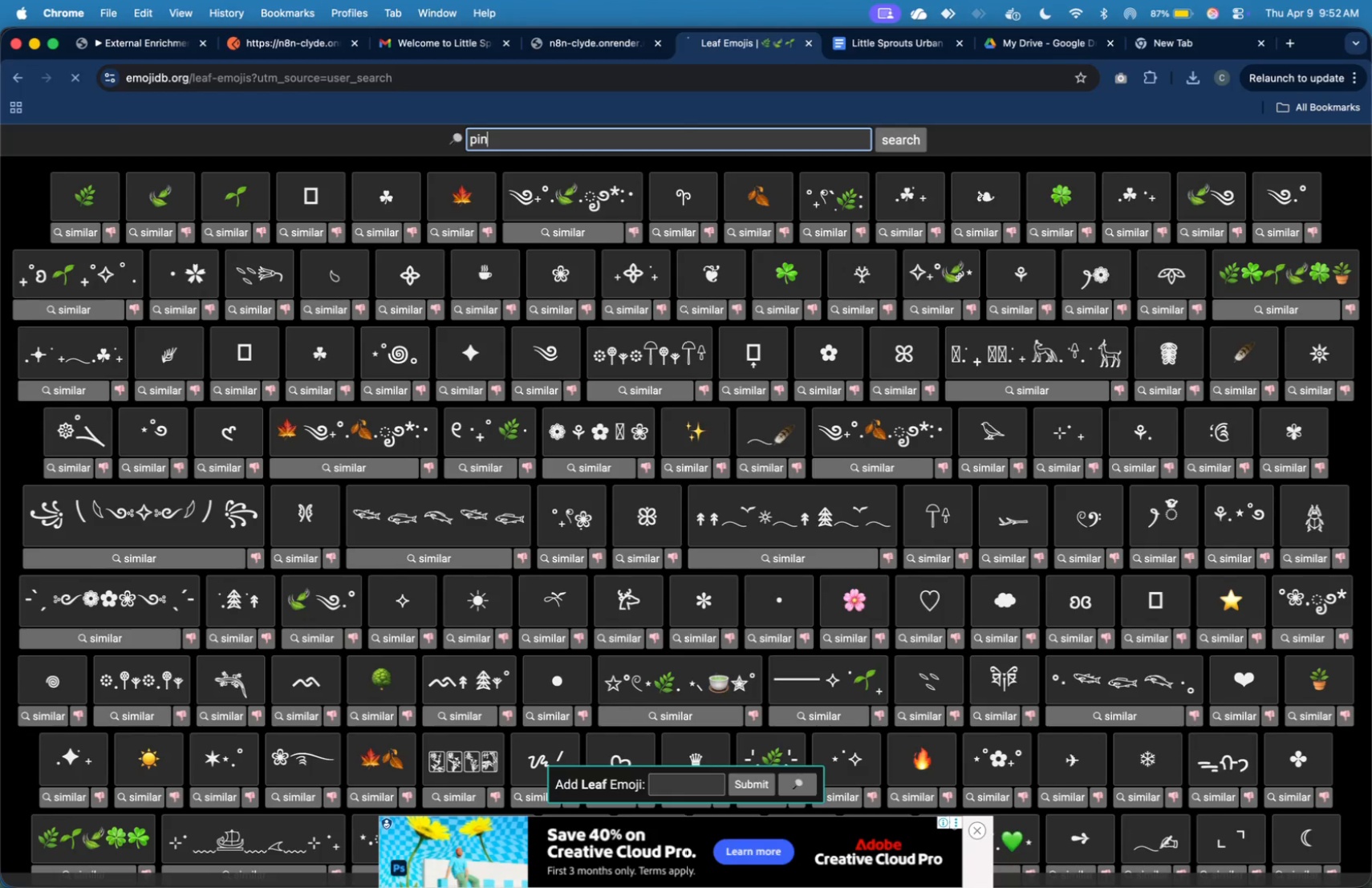 
key(Enter)
 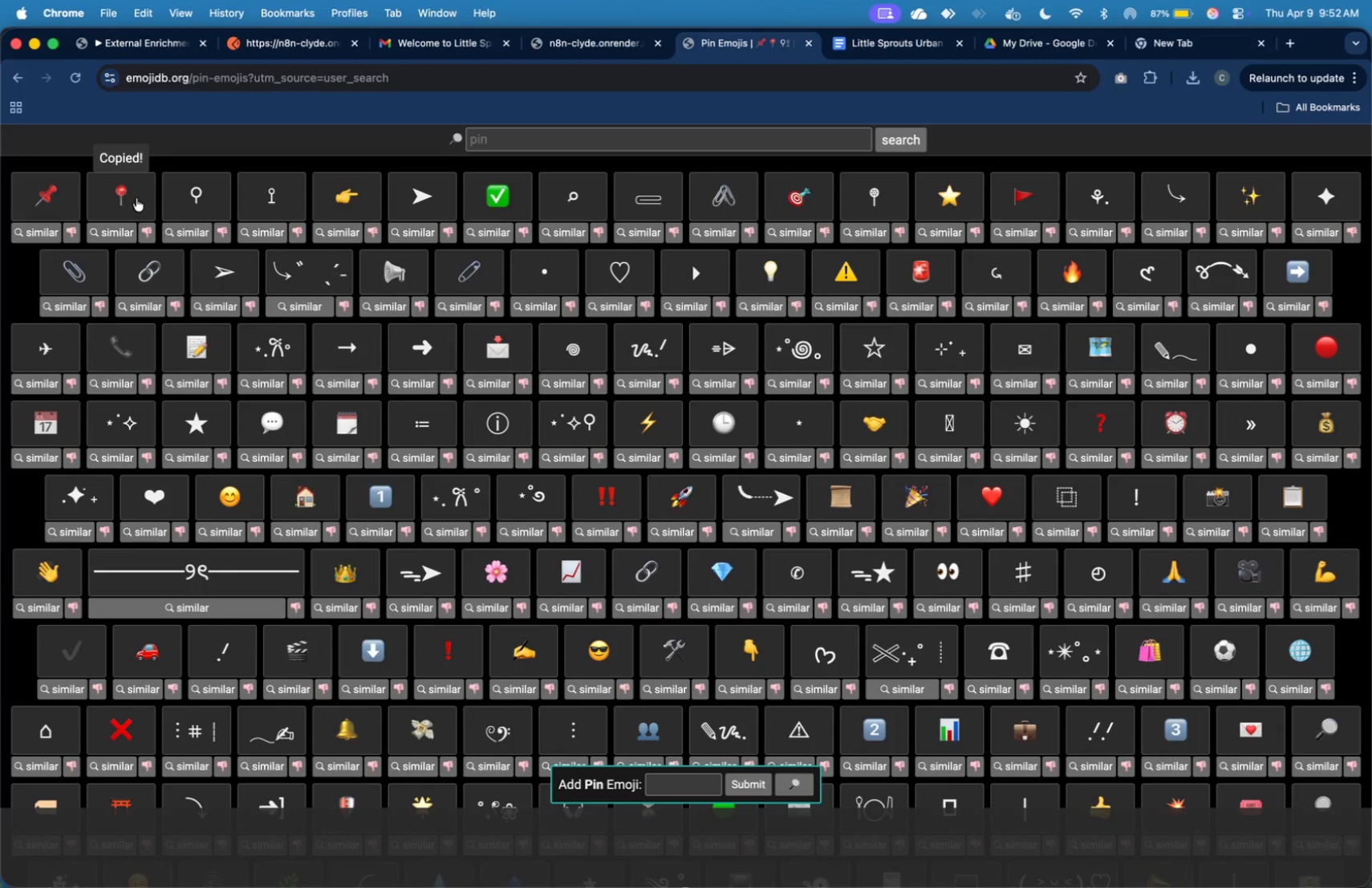 
left_click([889, 48])
 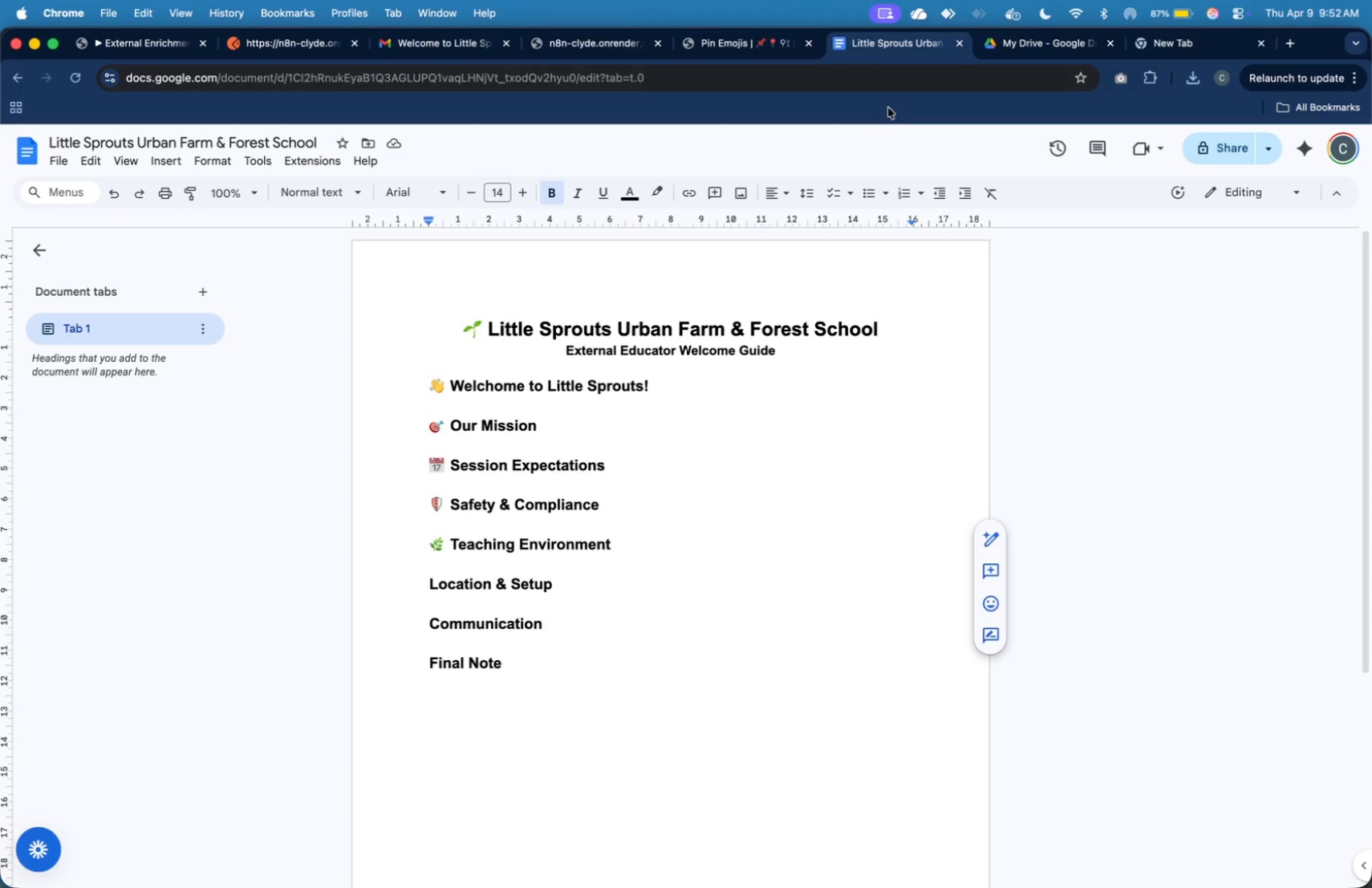 
key(Meta+V)
 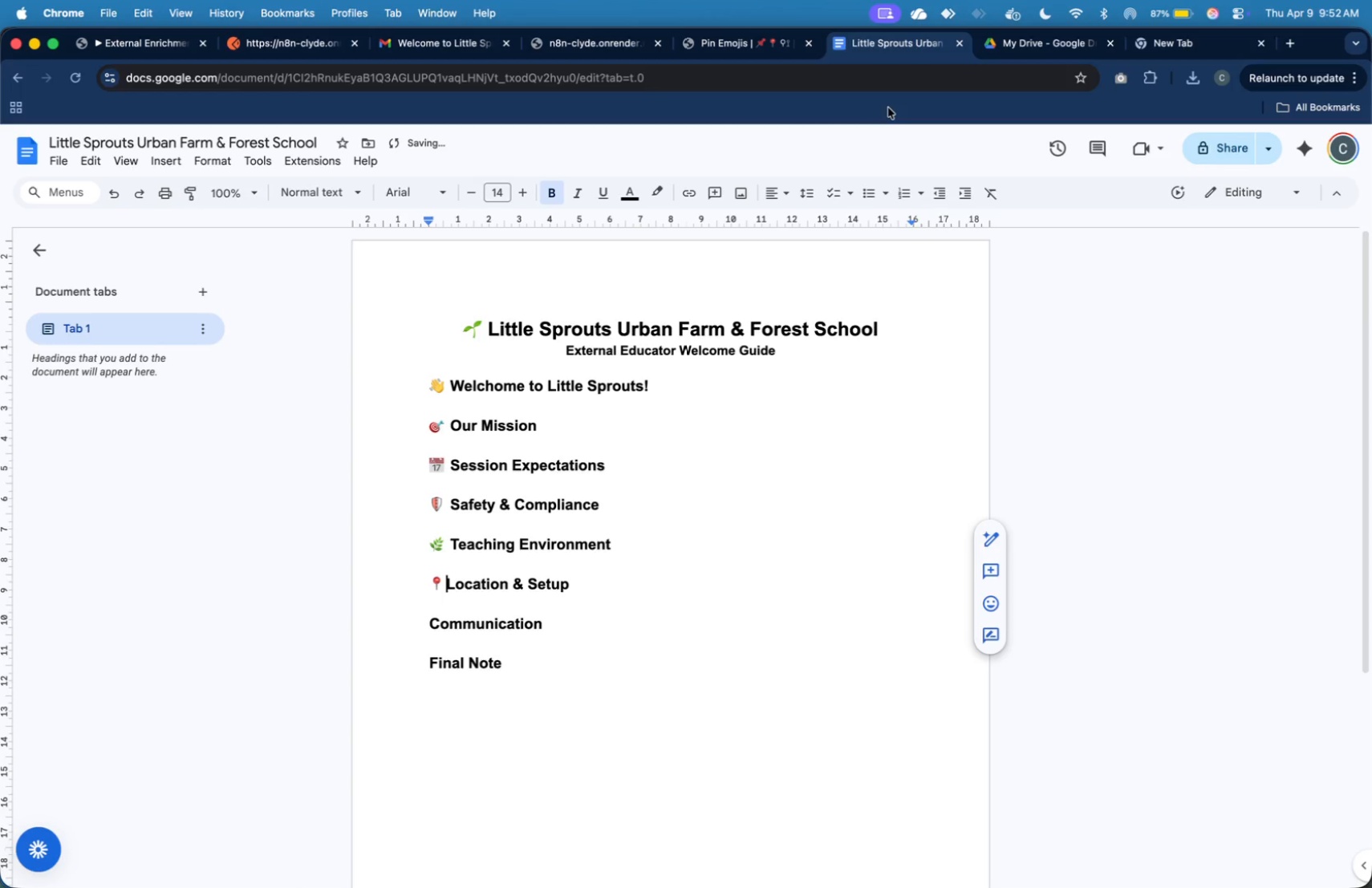 
key(Space)
 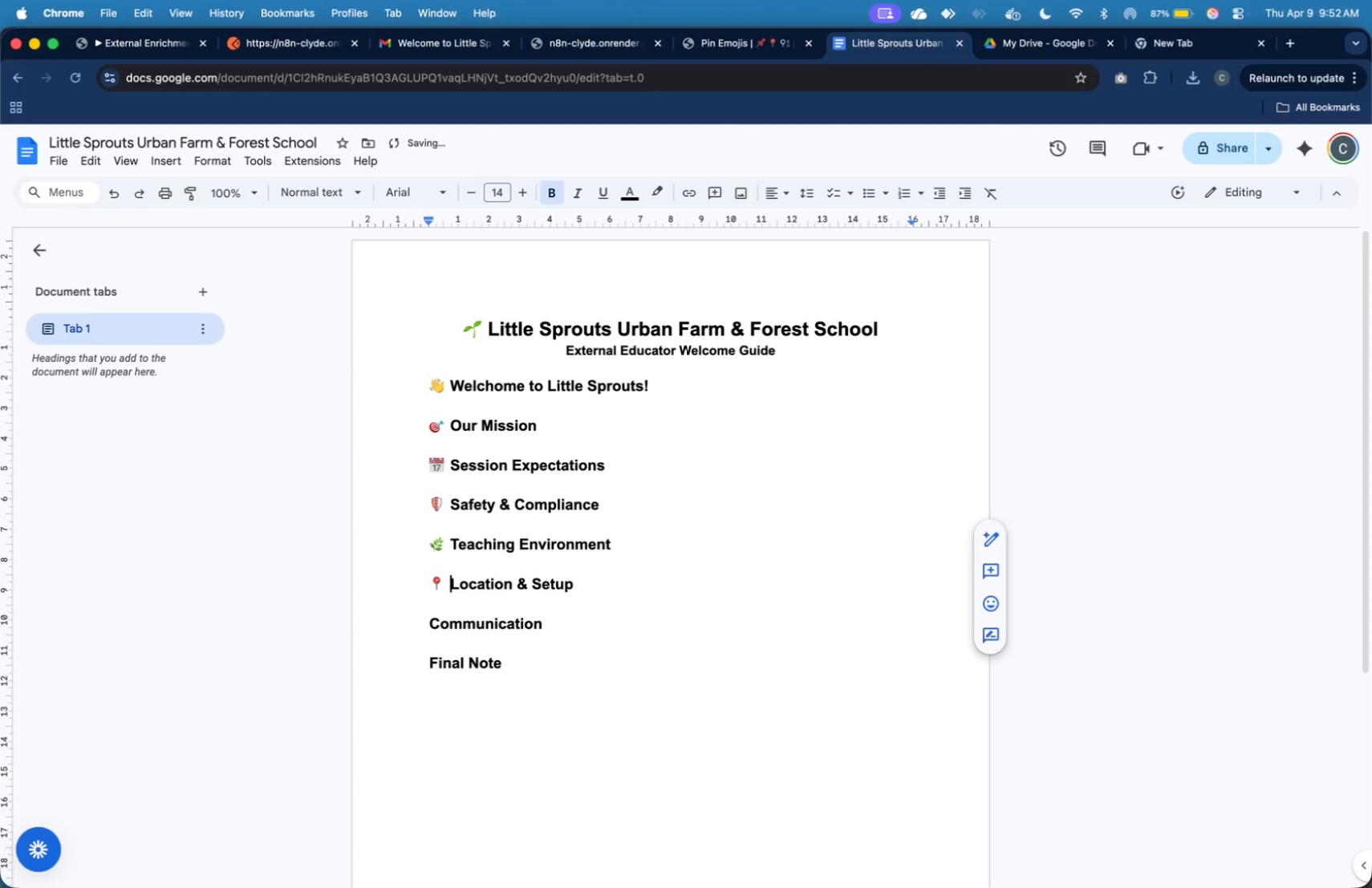 
key(Backspace)
 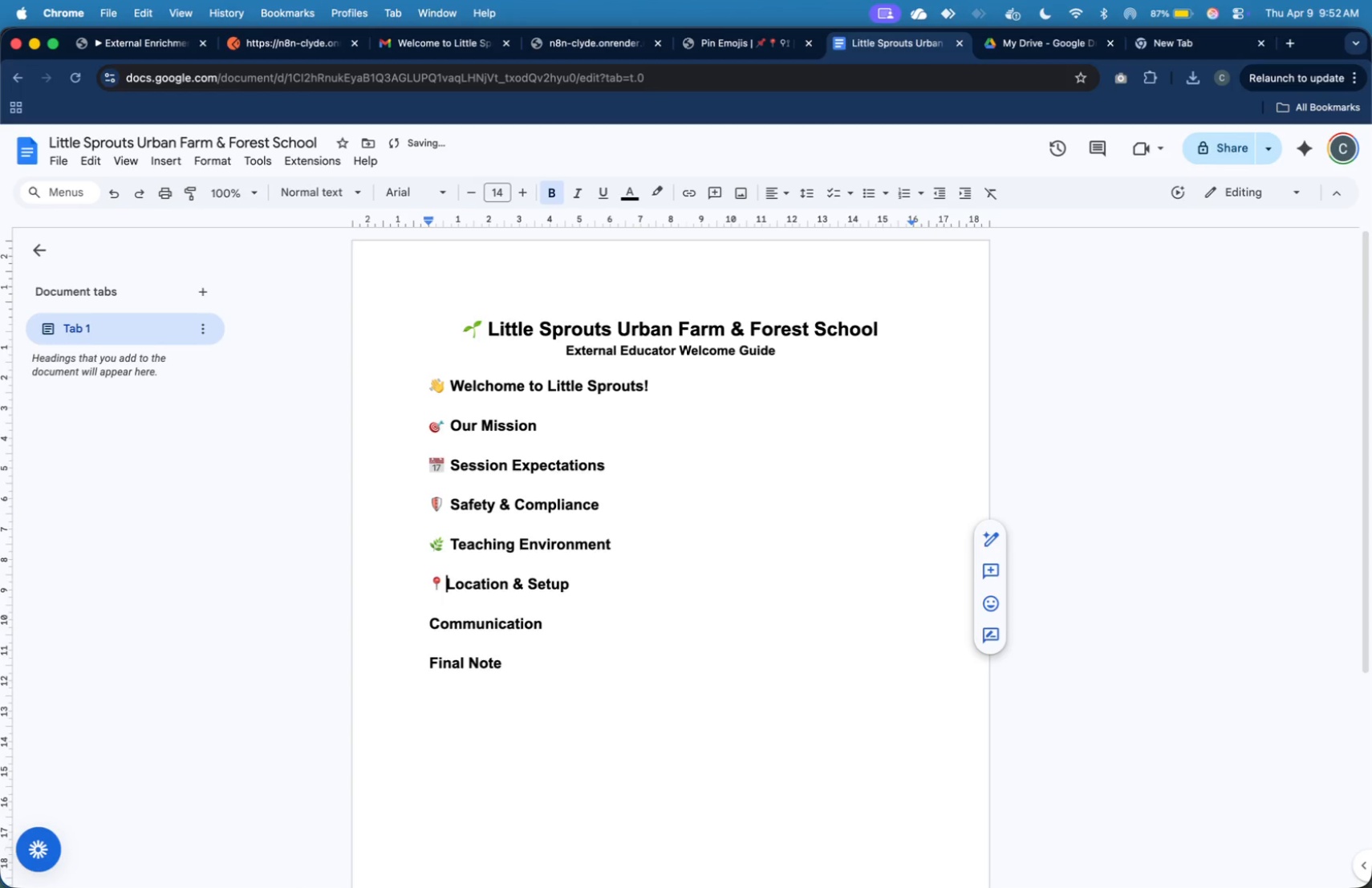 
key(Backspace)
 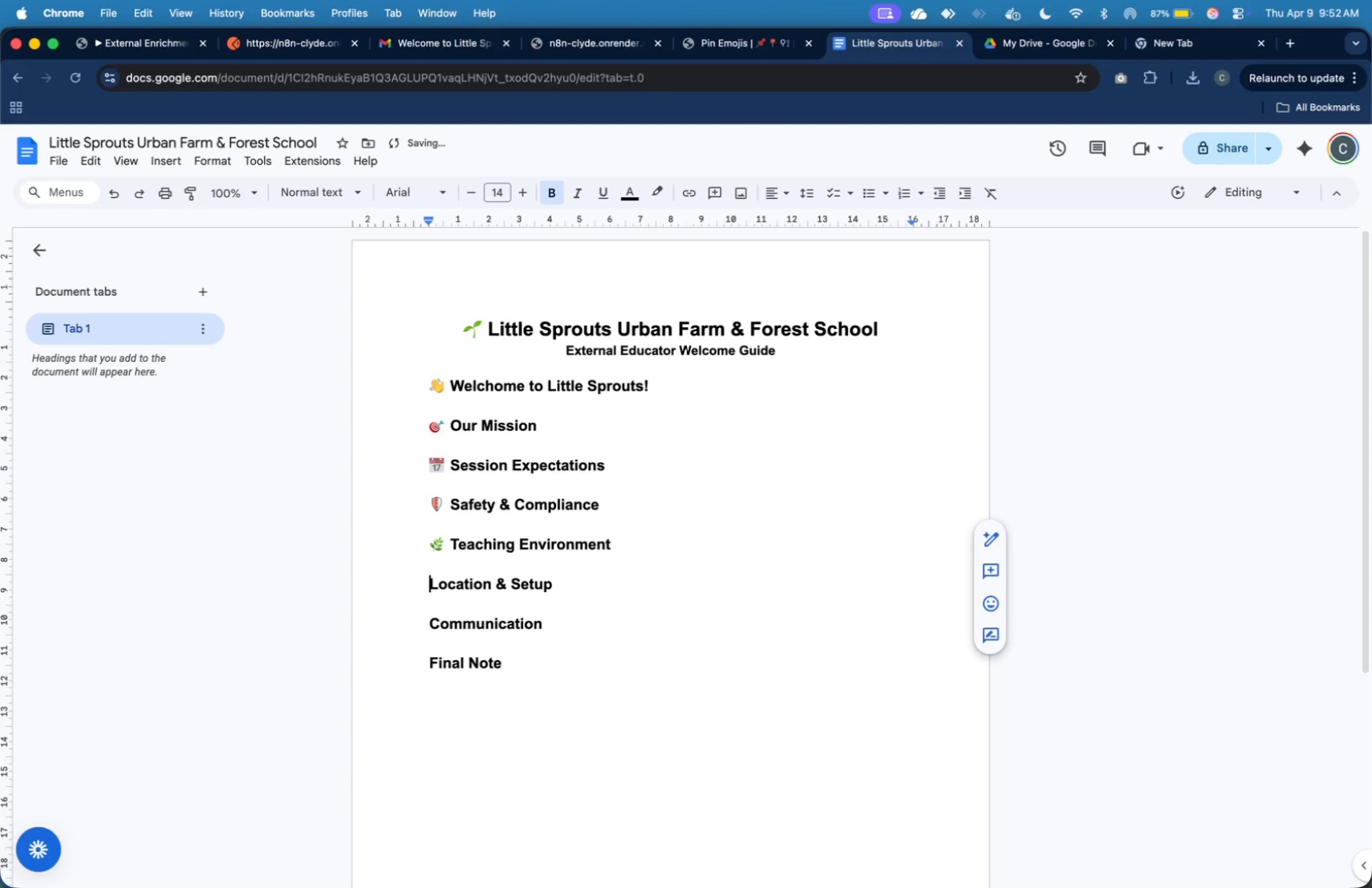 
key(Meta+V)
 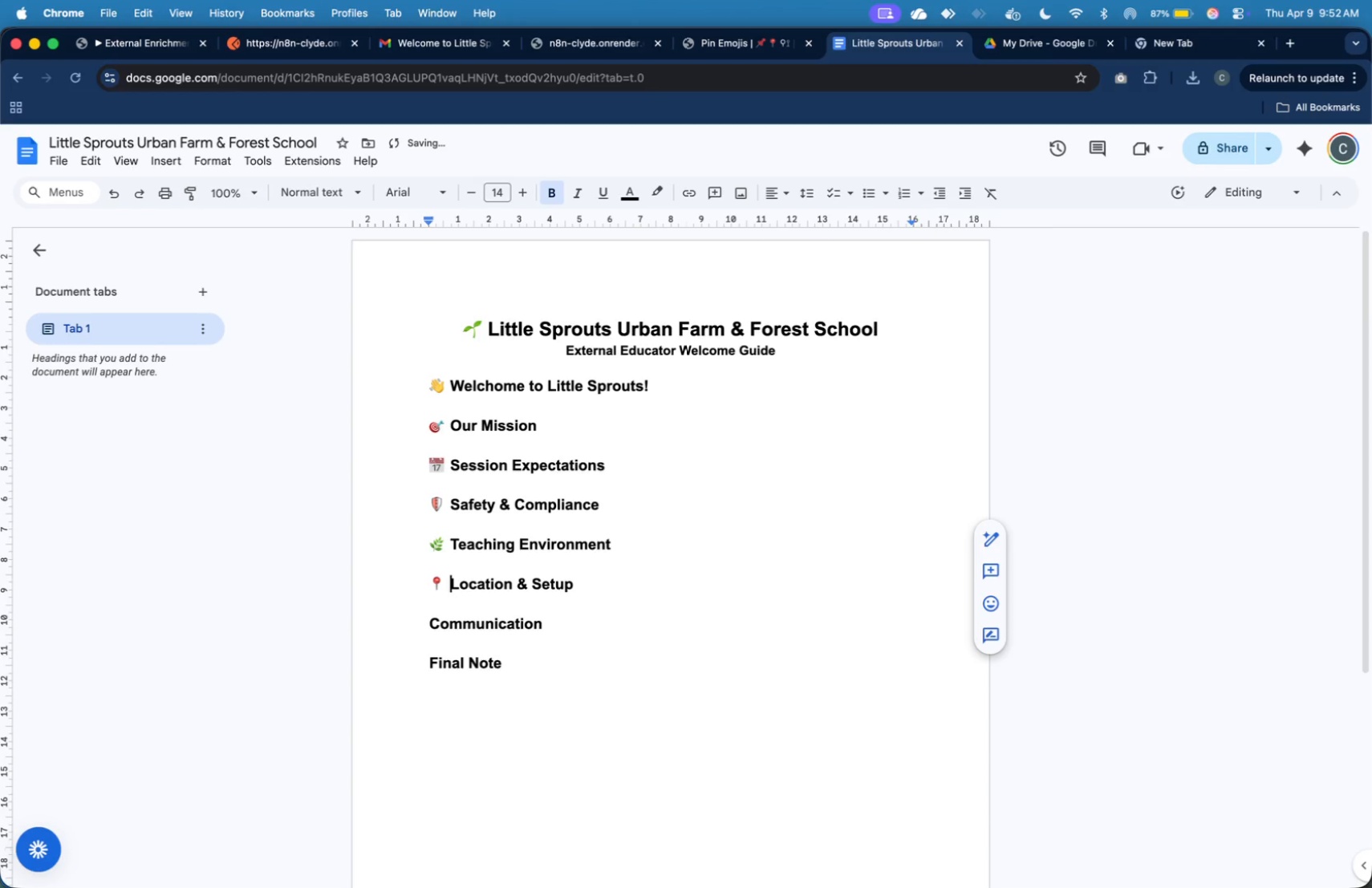 
key(Space)
 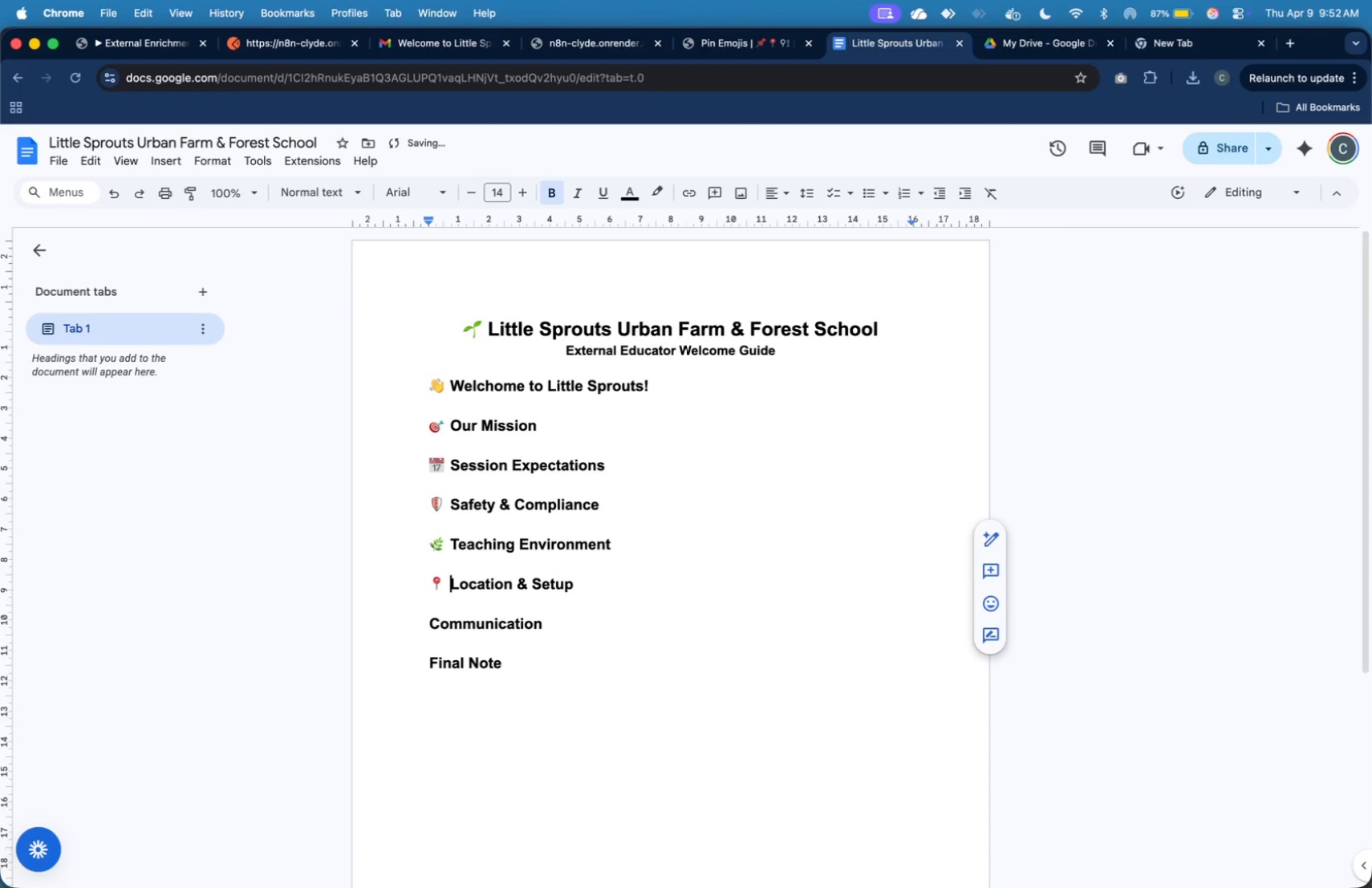 
key(ArrowDown)
 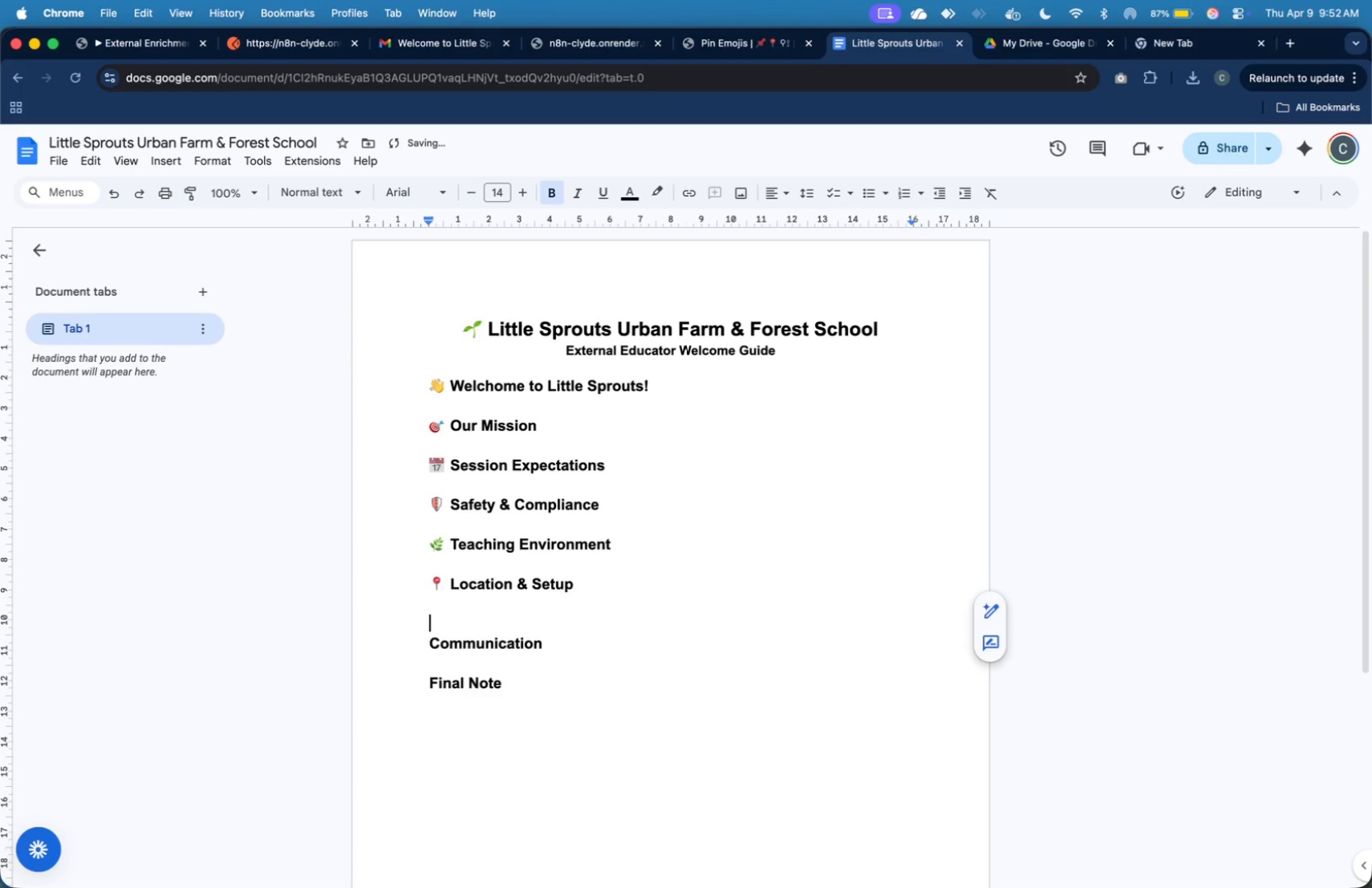 
key(Enter)
 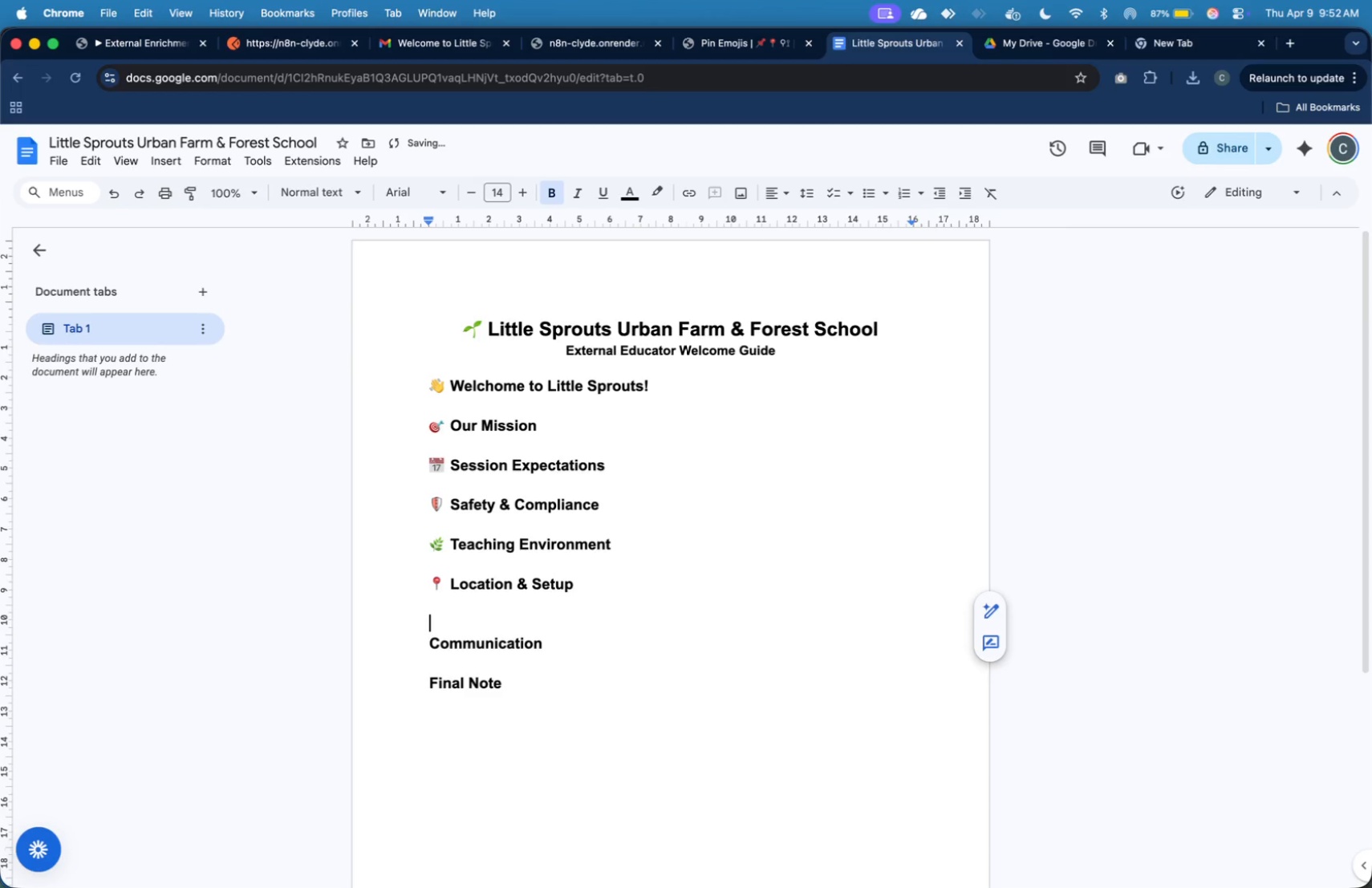 
key(Backspace)
 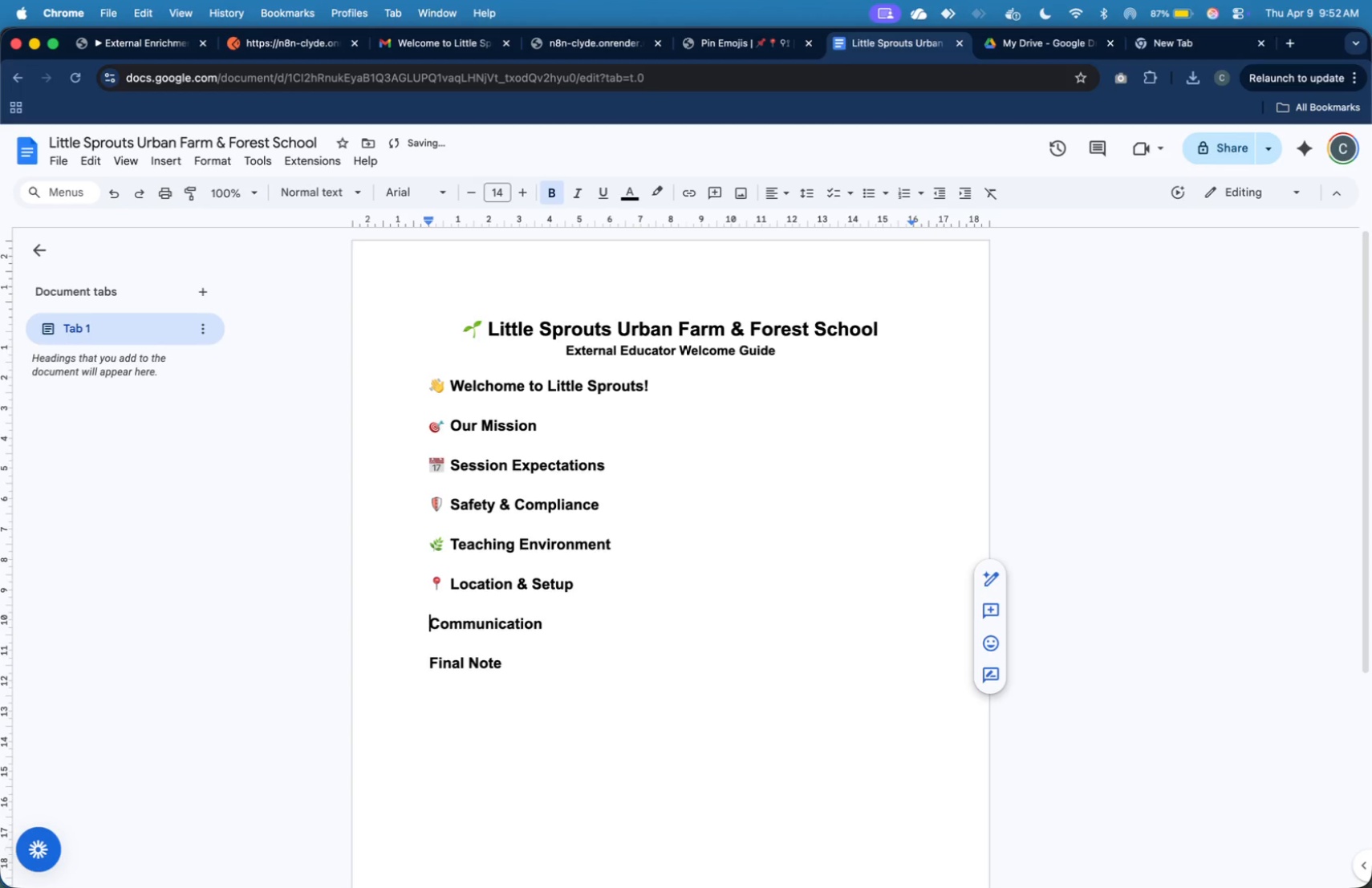 
key(ArrowRight)
 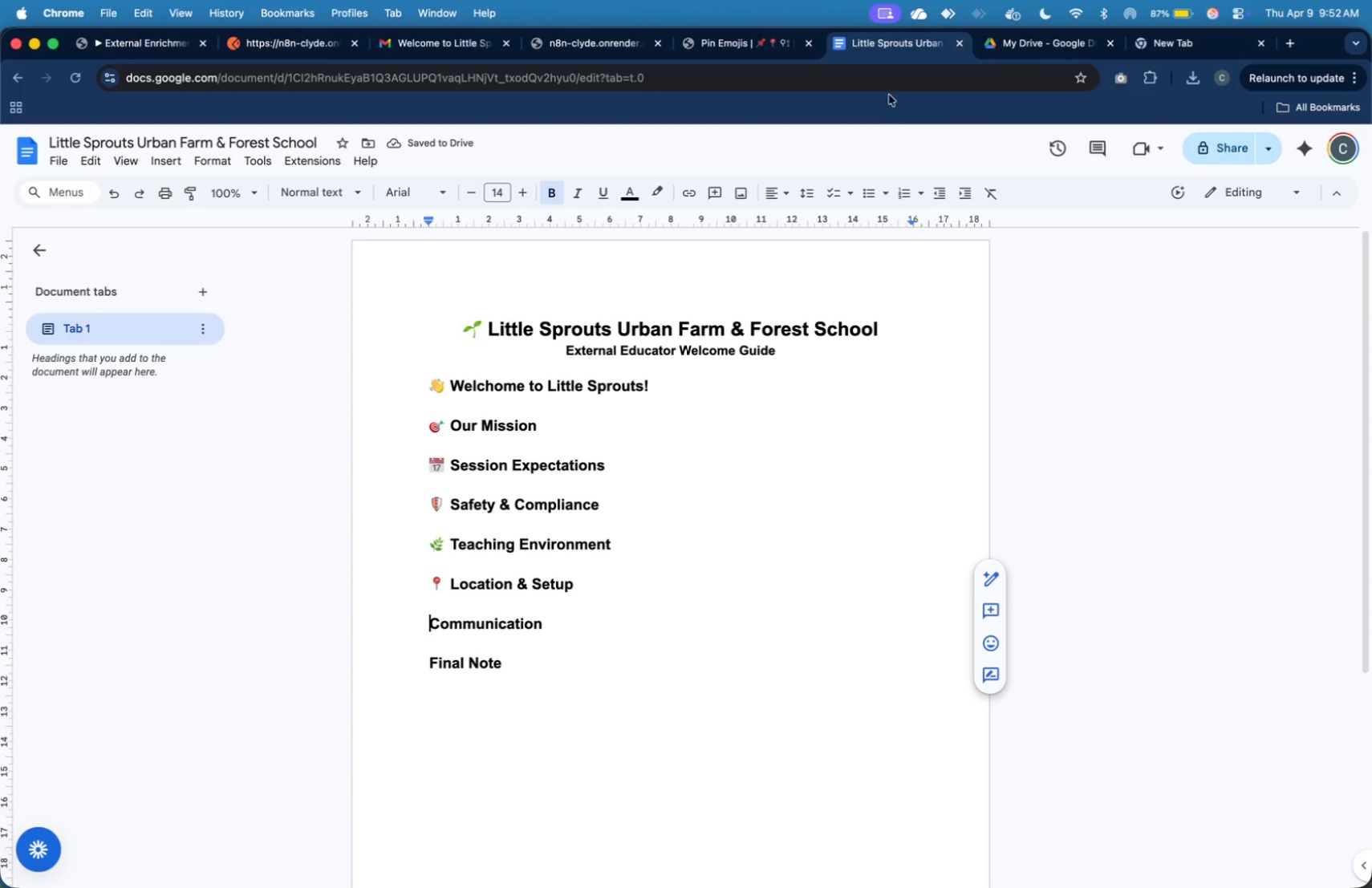 
left_click([1014, 35])
 